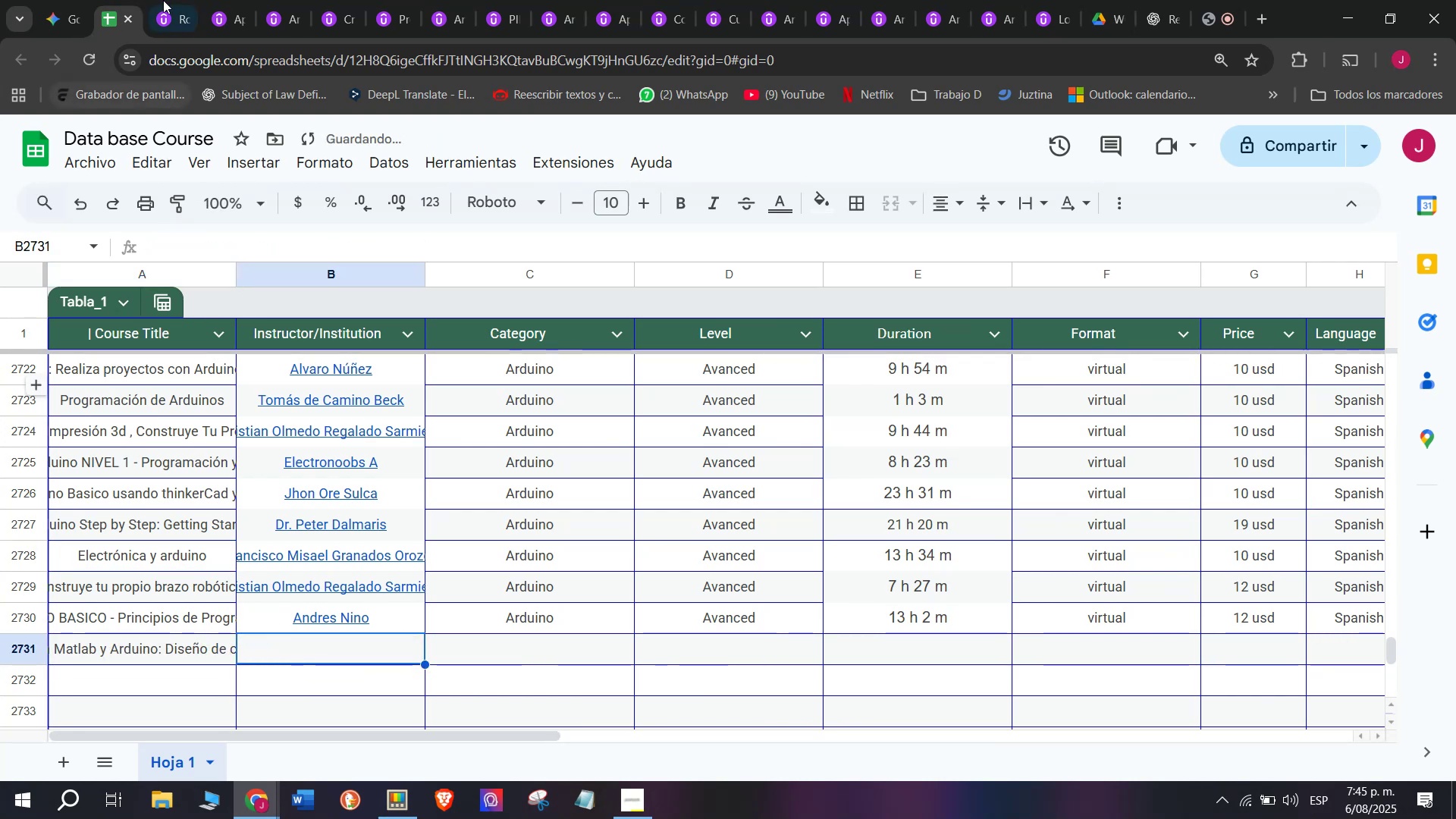 
left_click([172, 0])
 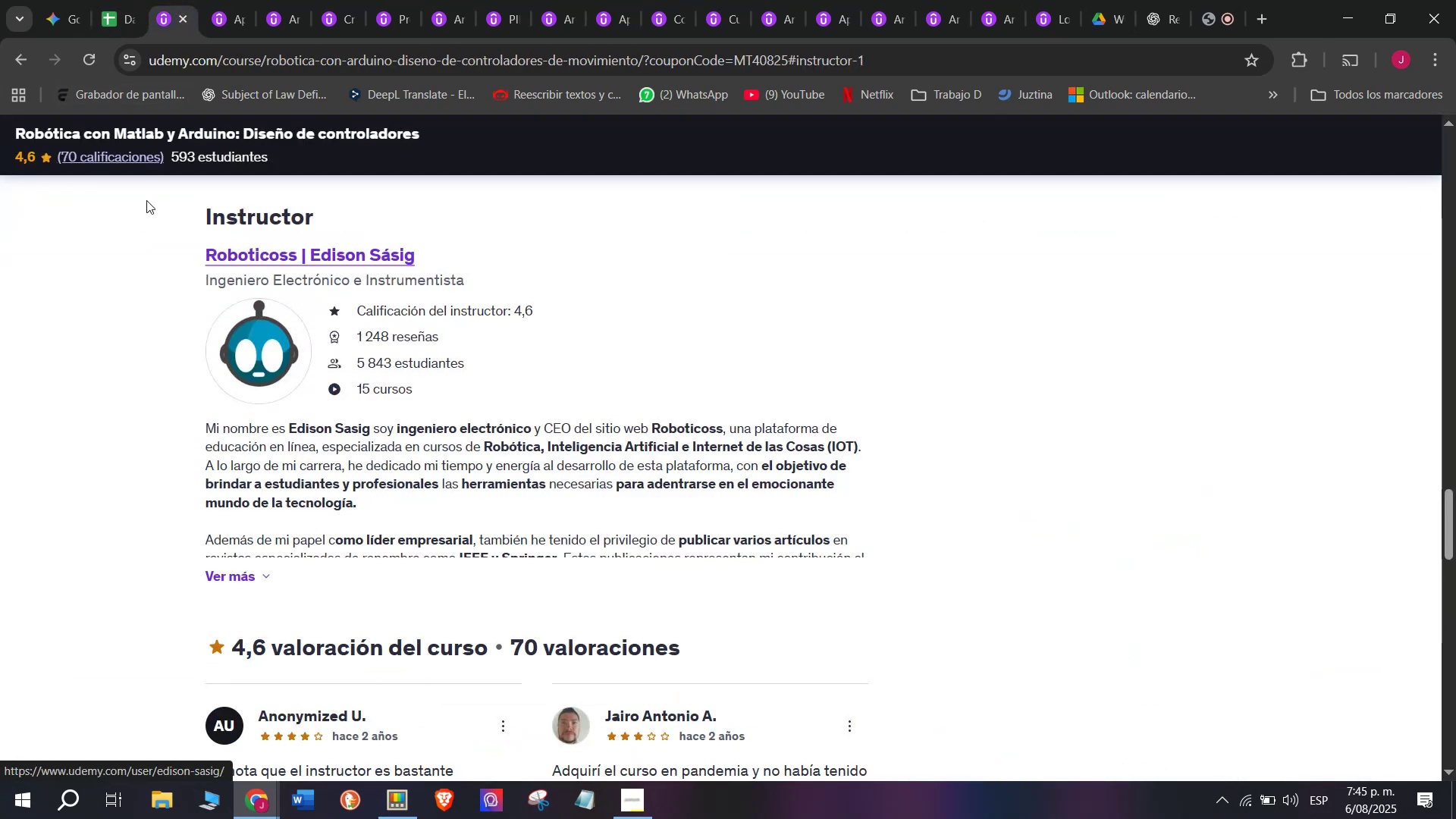 
left_click_drag(start_coordinate=[174, 253], to_coordinate=[444, 259])
 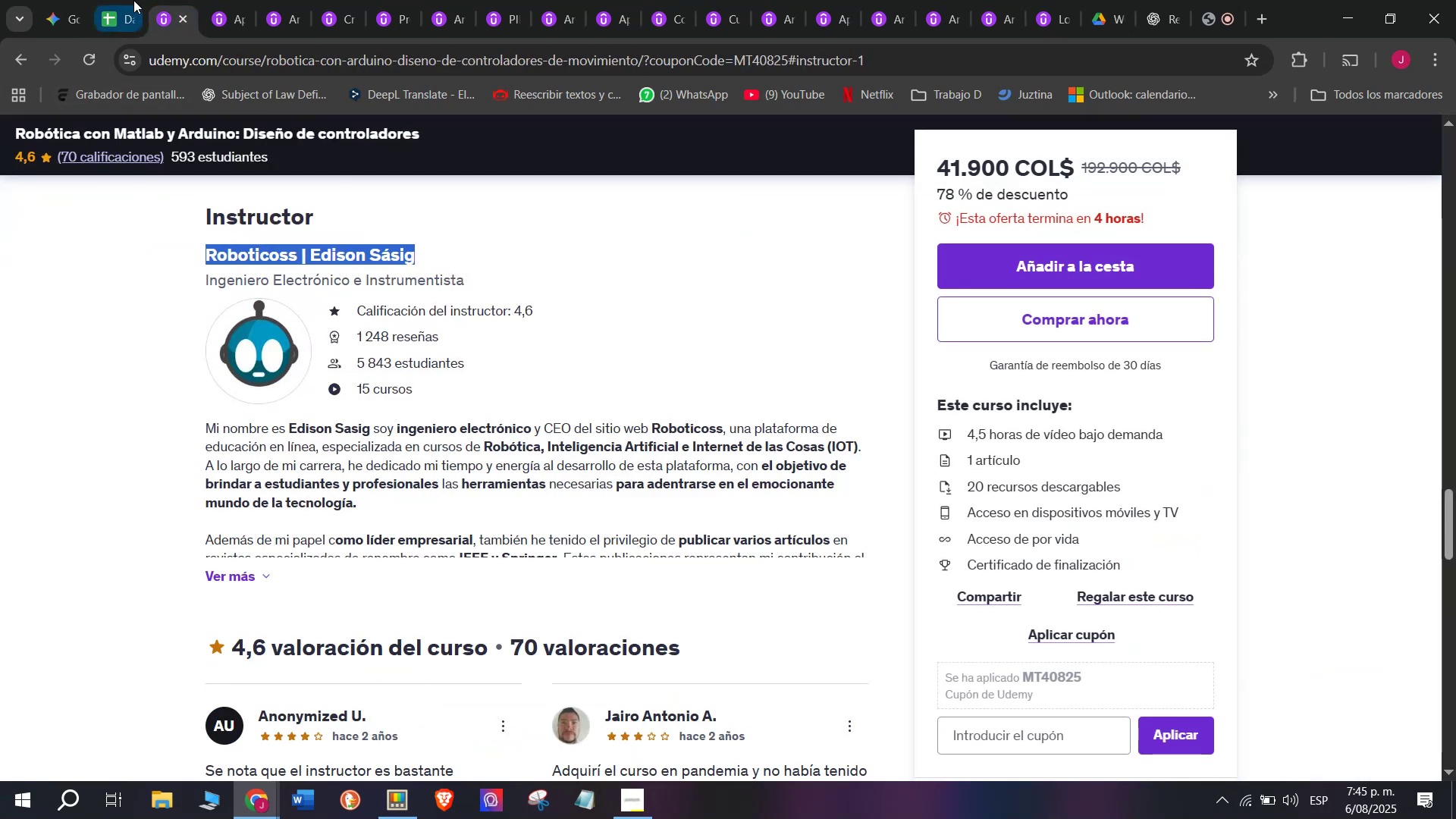 
key(Break)
 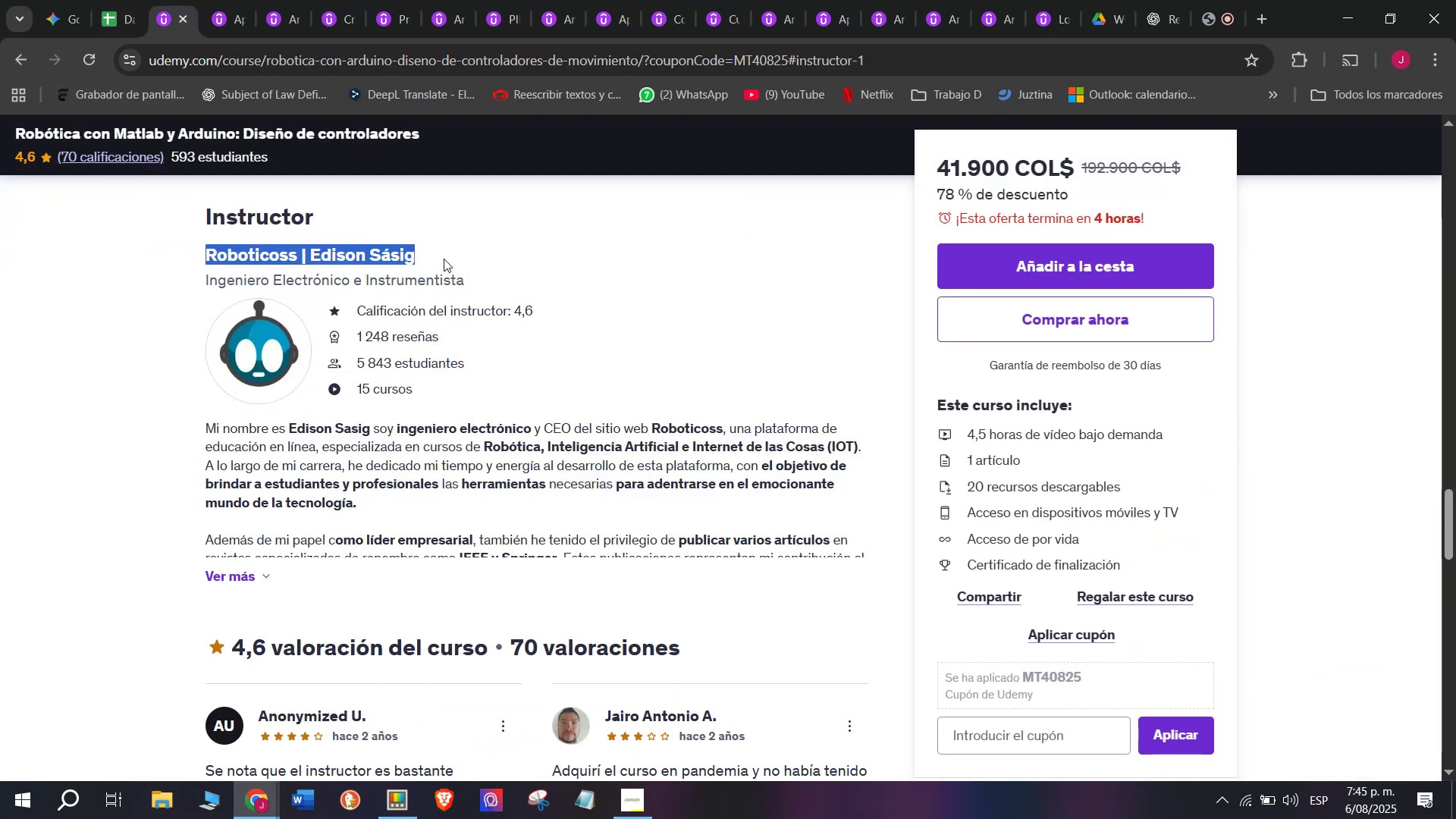 
key(Control+ControlLeft)
 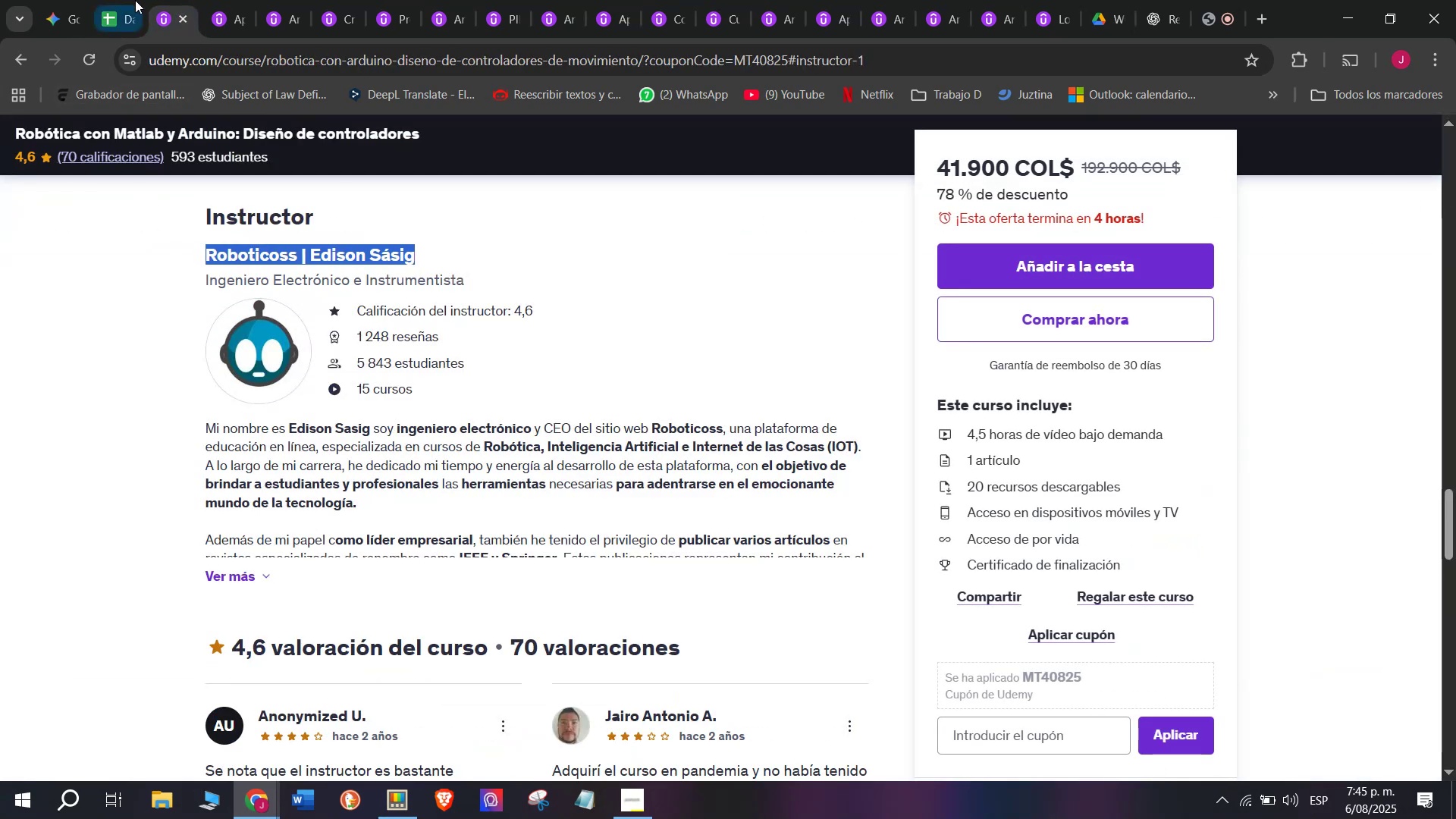 
key(Control+C)
 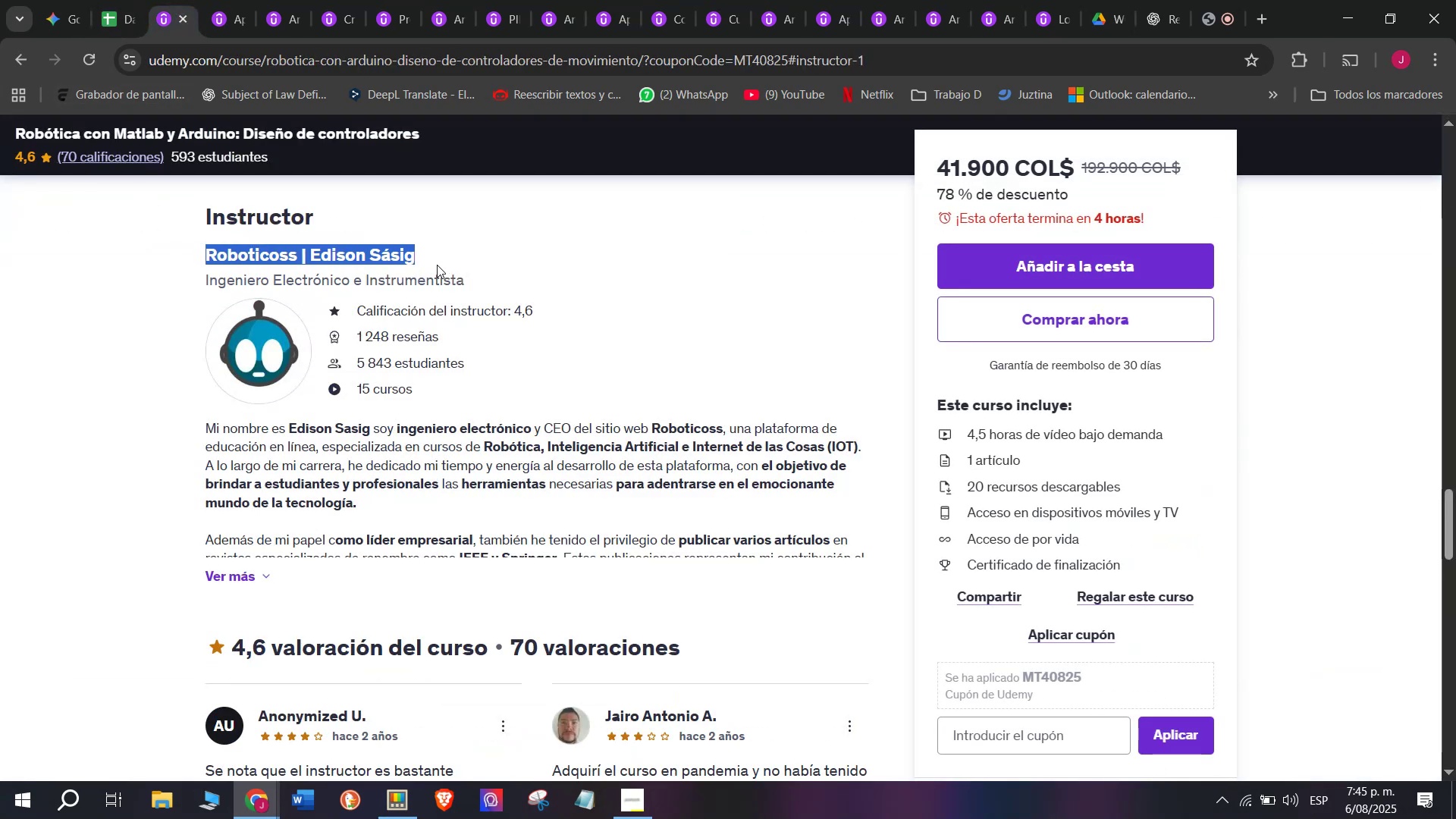 
key(Control+ControlLeft)
 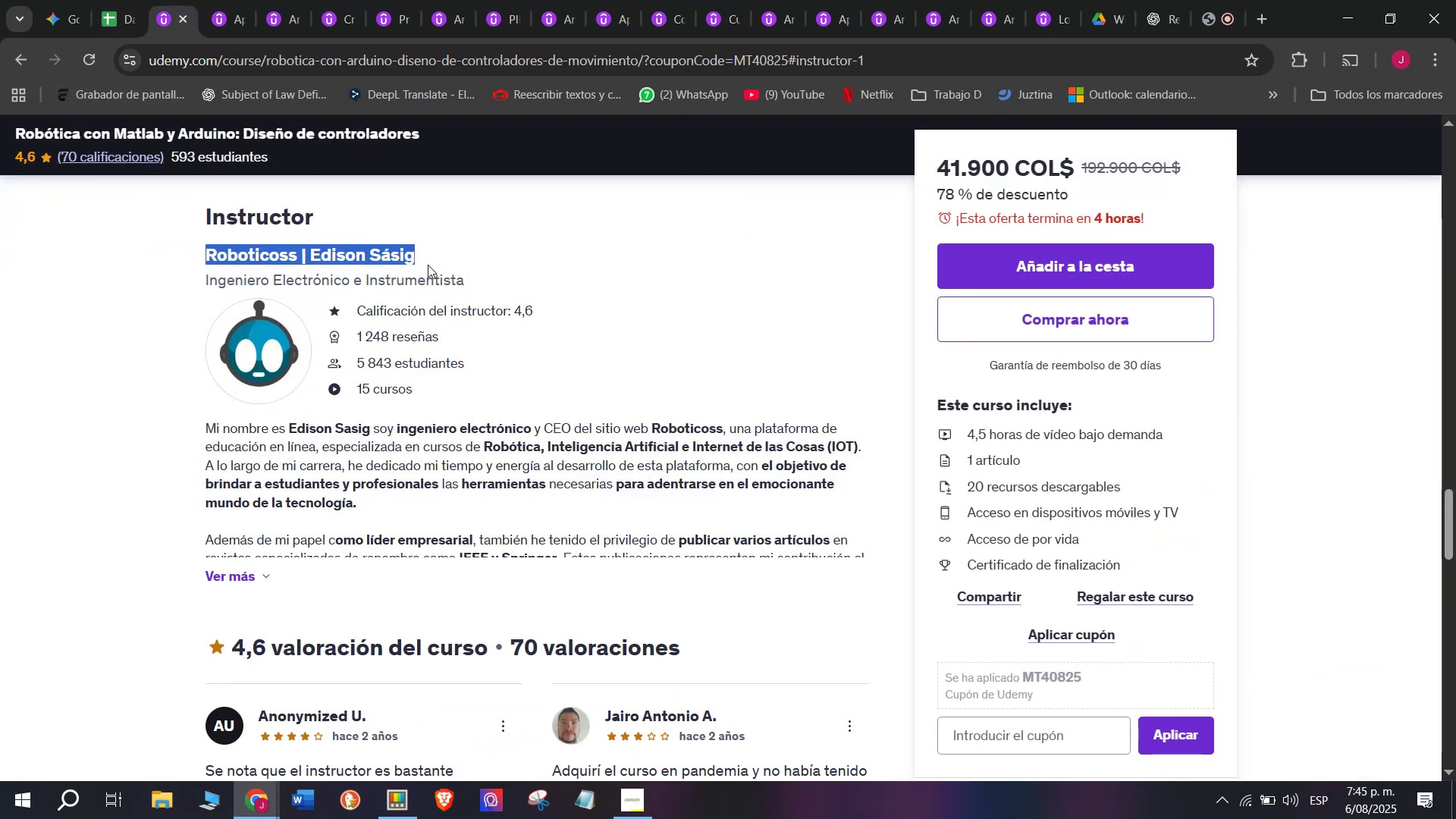 
key(Break)
 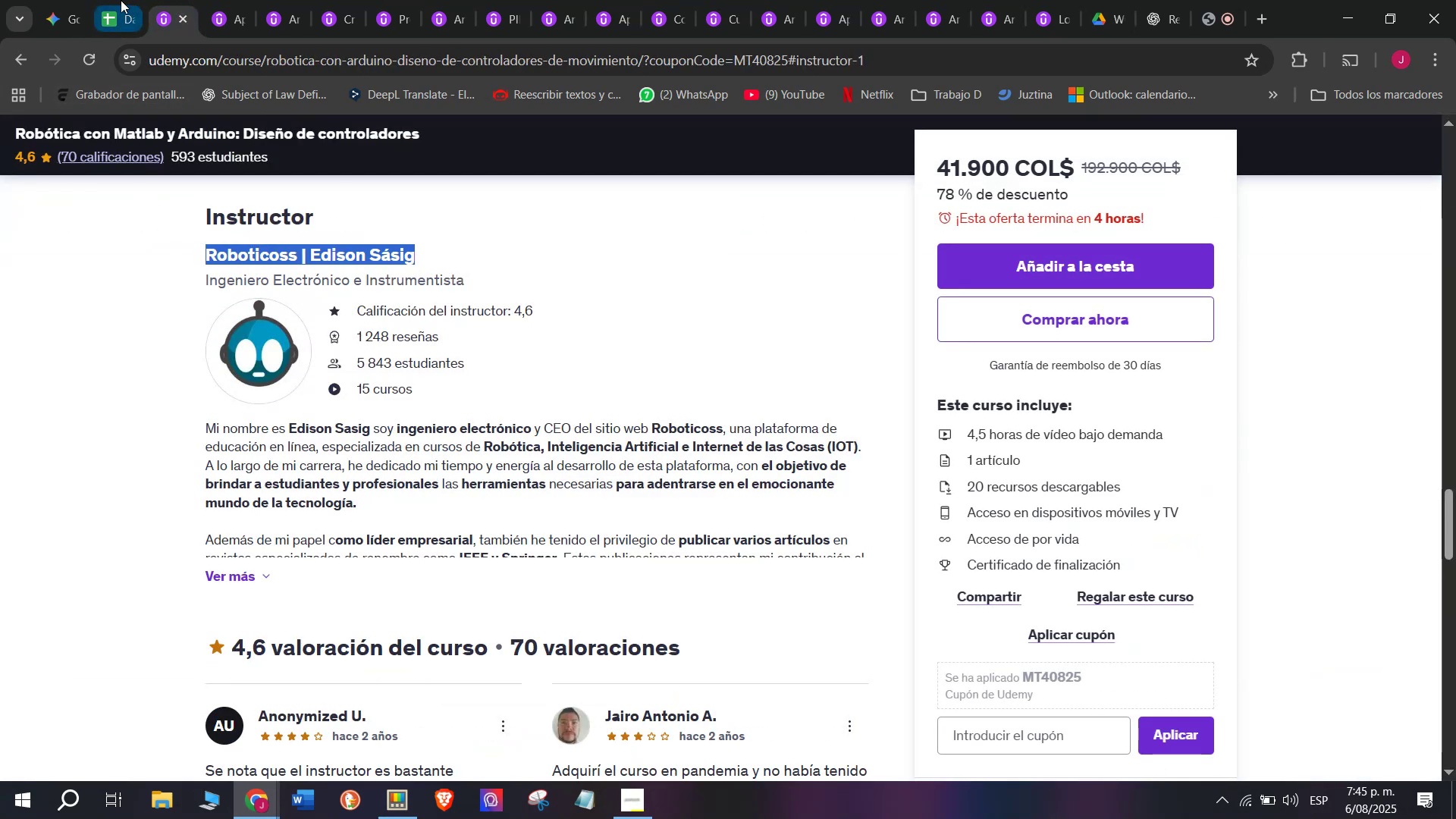 
key(Control+C)
 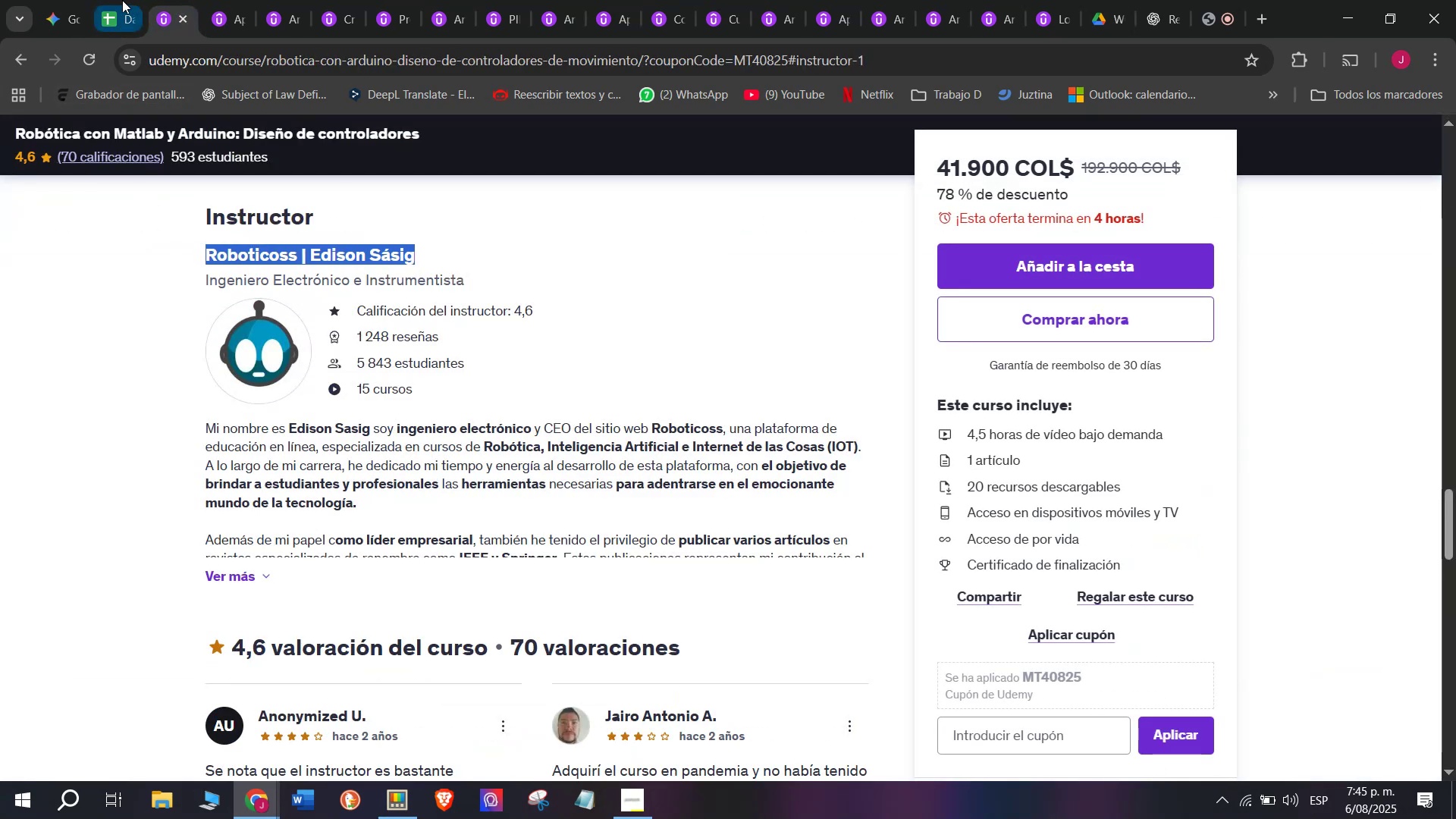 
left_click([121, 0])
 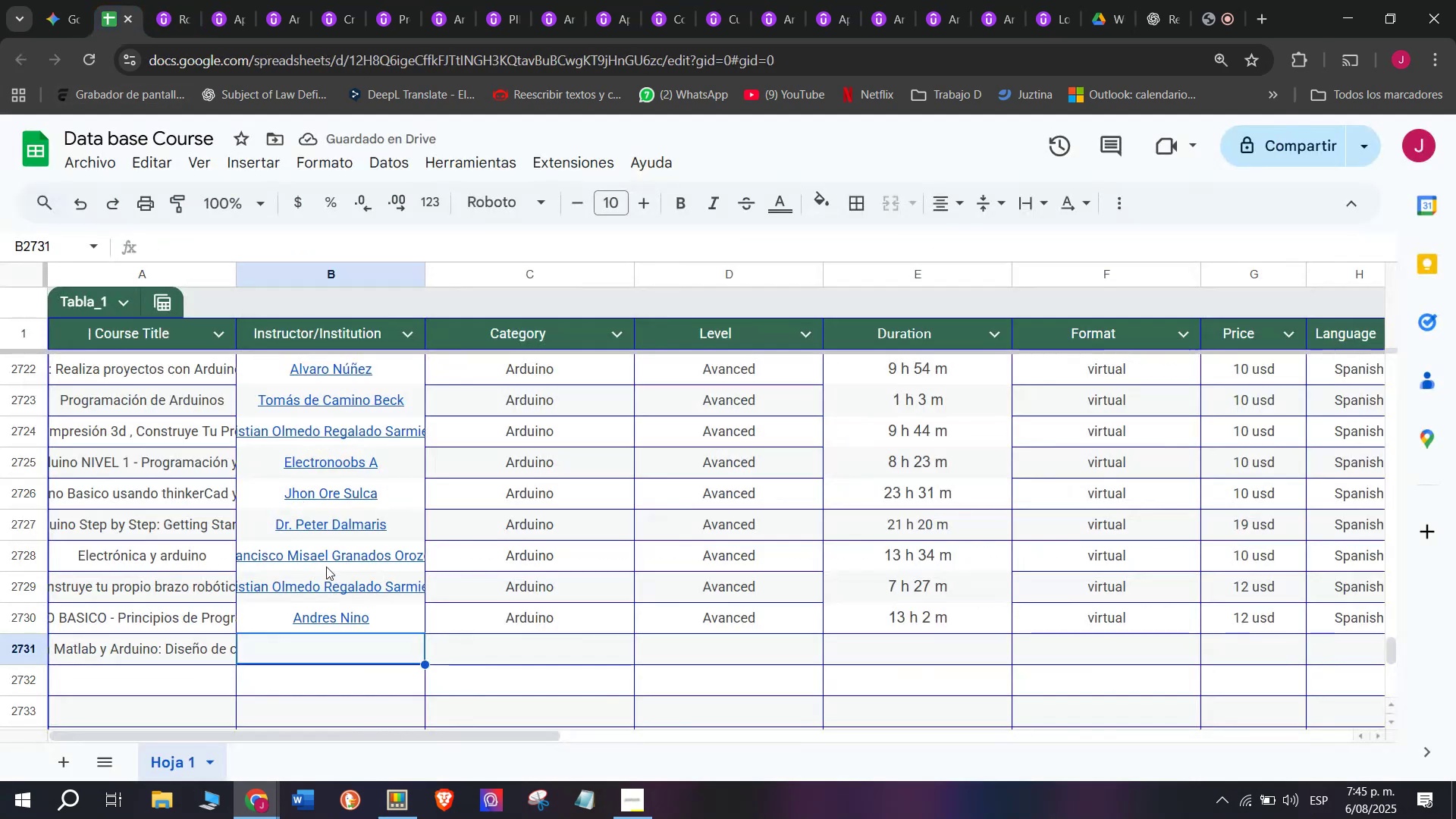 
key(Control+ControlLeft)
 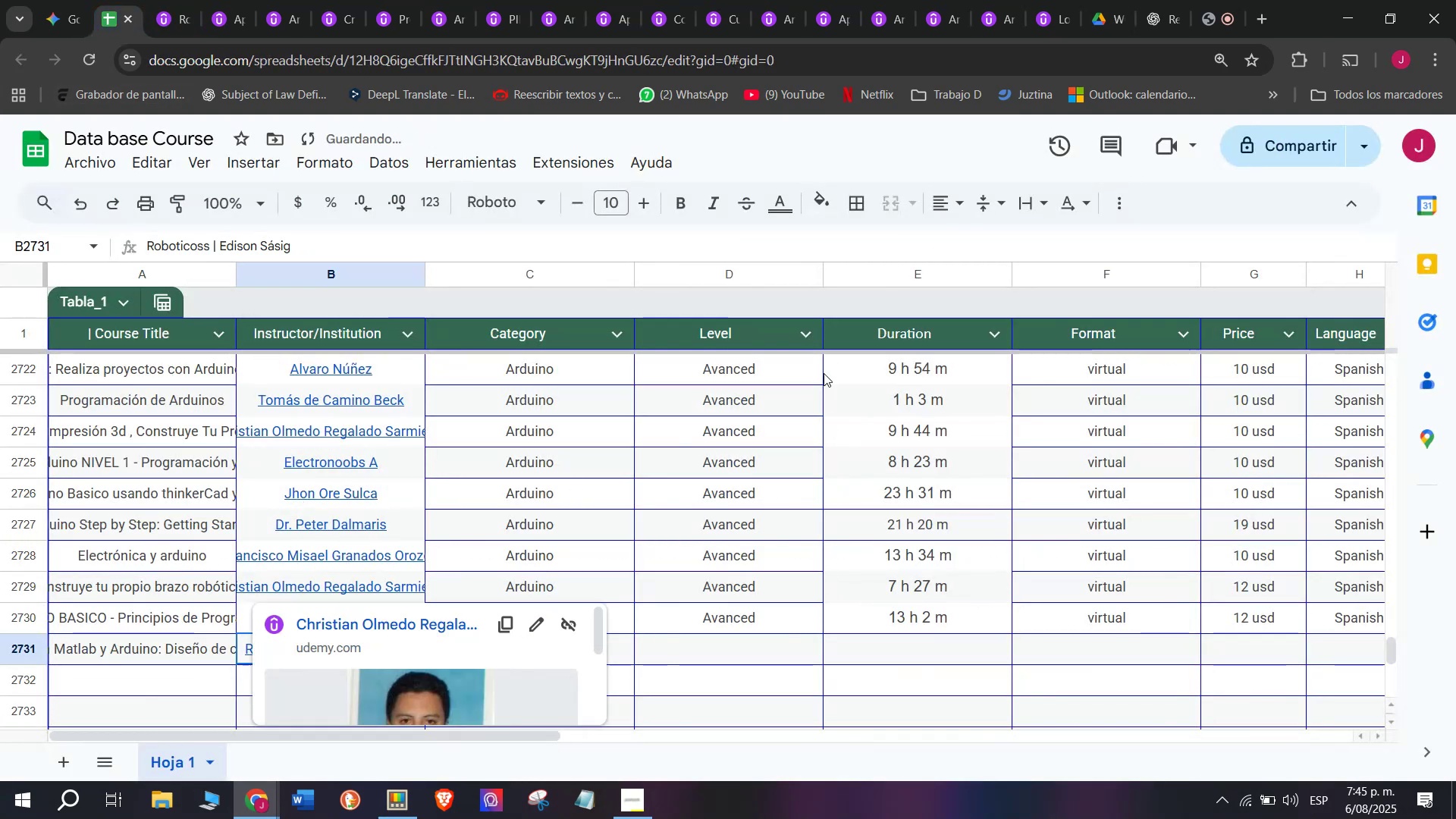 
key(Z)
 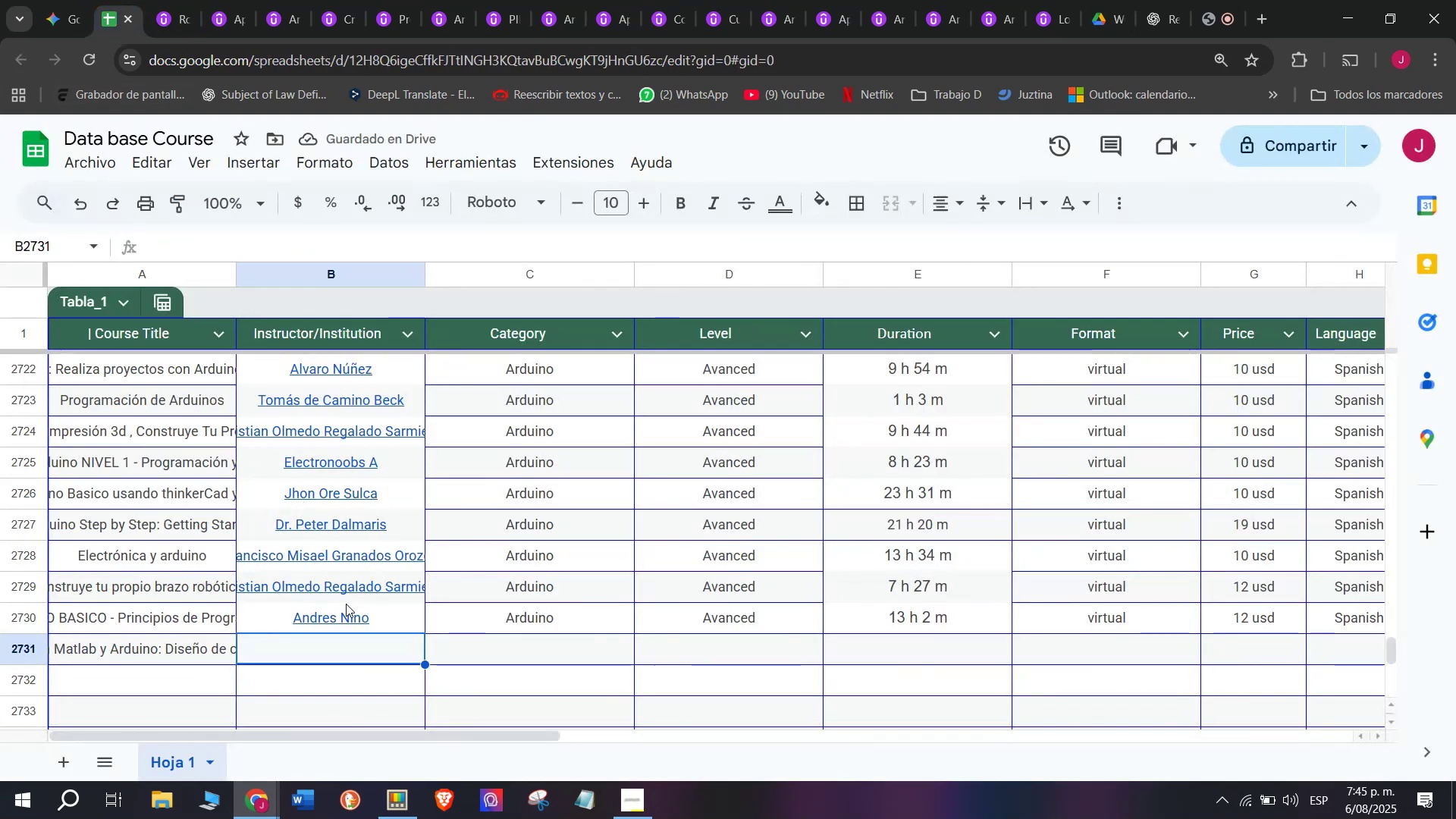 
key(Control+V)
 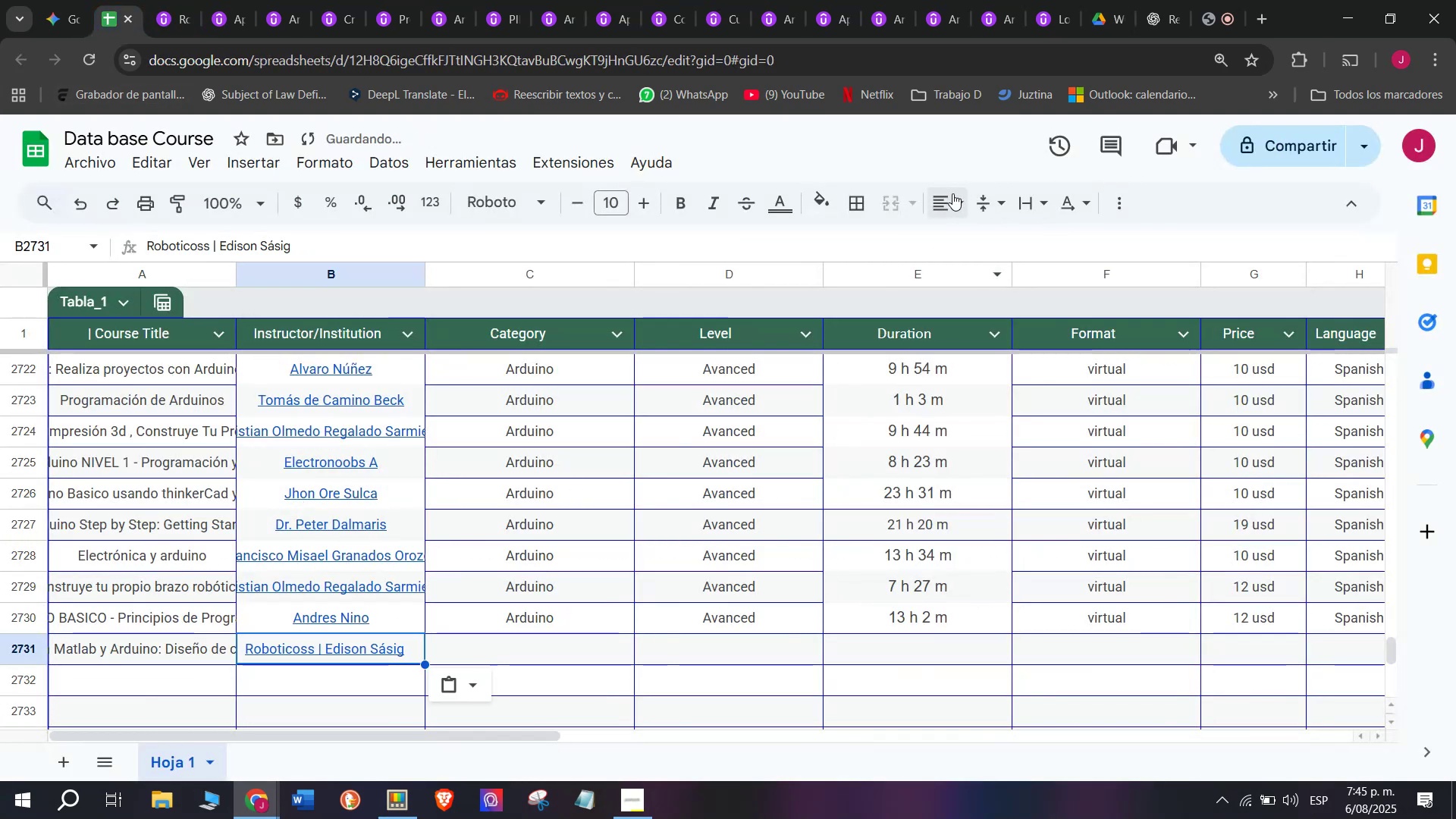 
double_click([977, 235])
 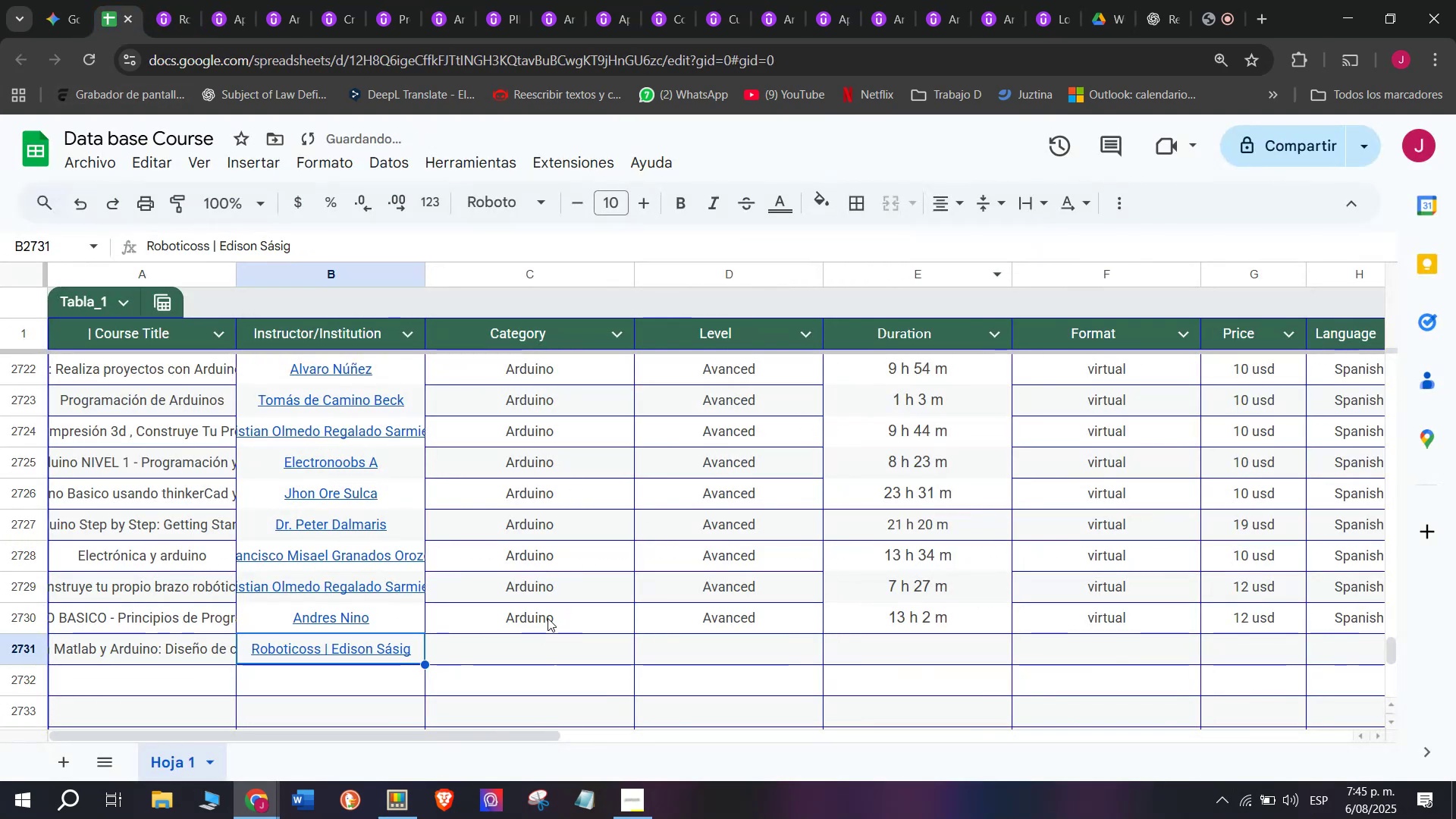 
key(Control+C)
 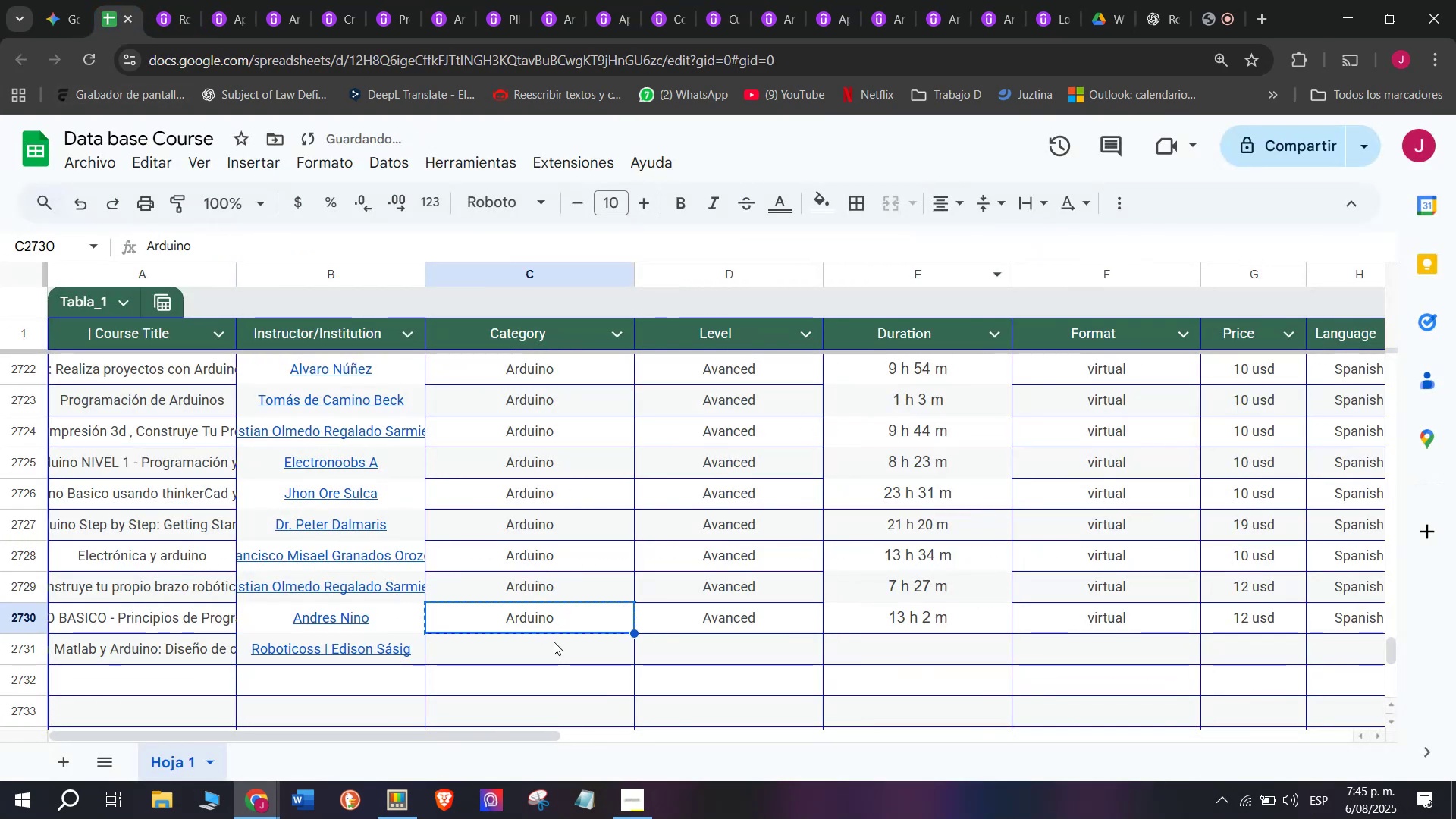 
key(Control+ControlLeft)
 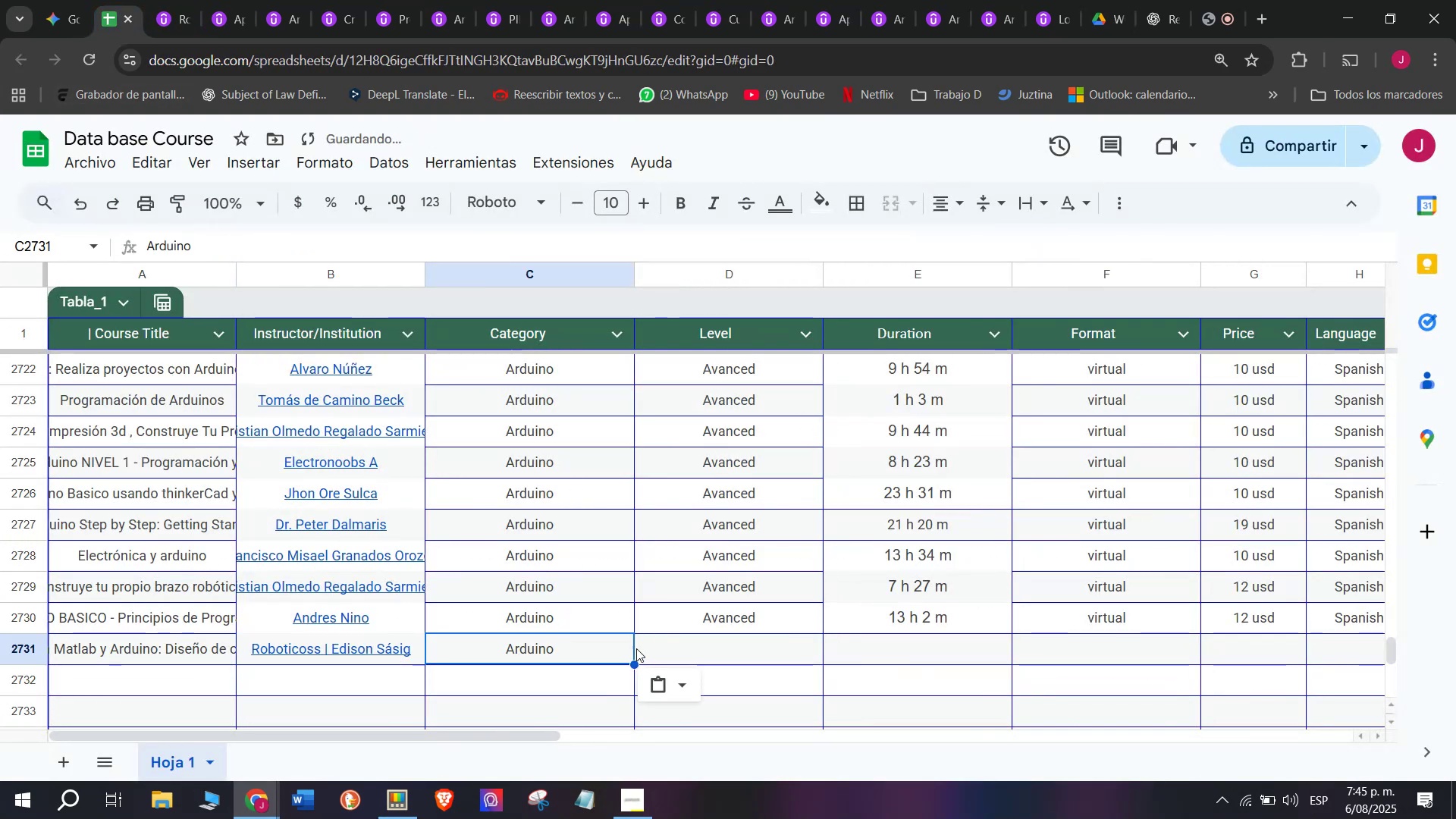 
key(Break)
 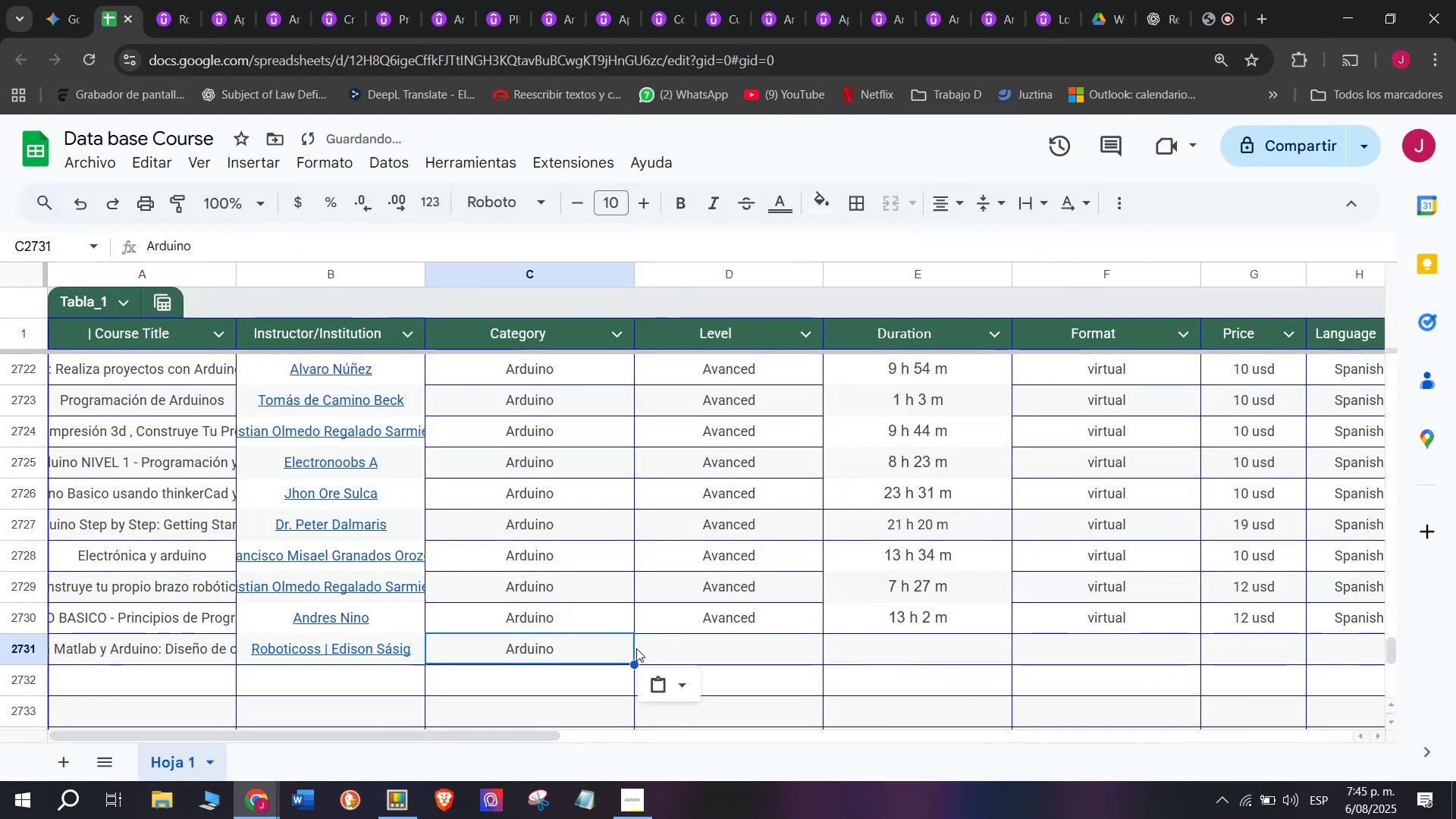 
double_click([554, 642])
 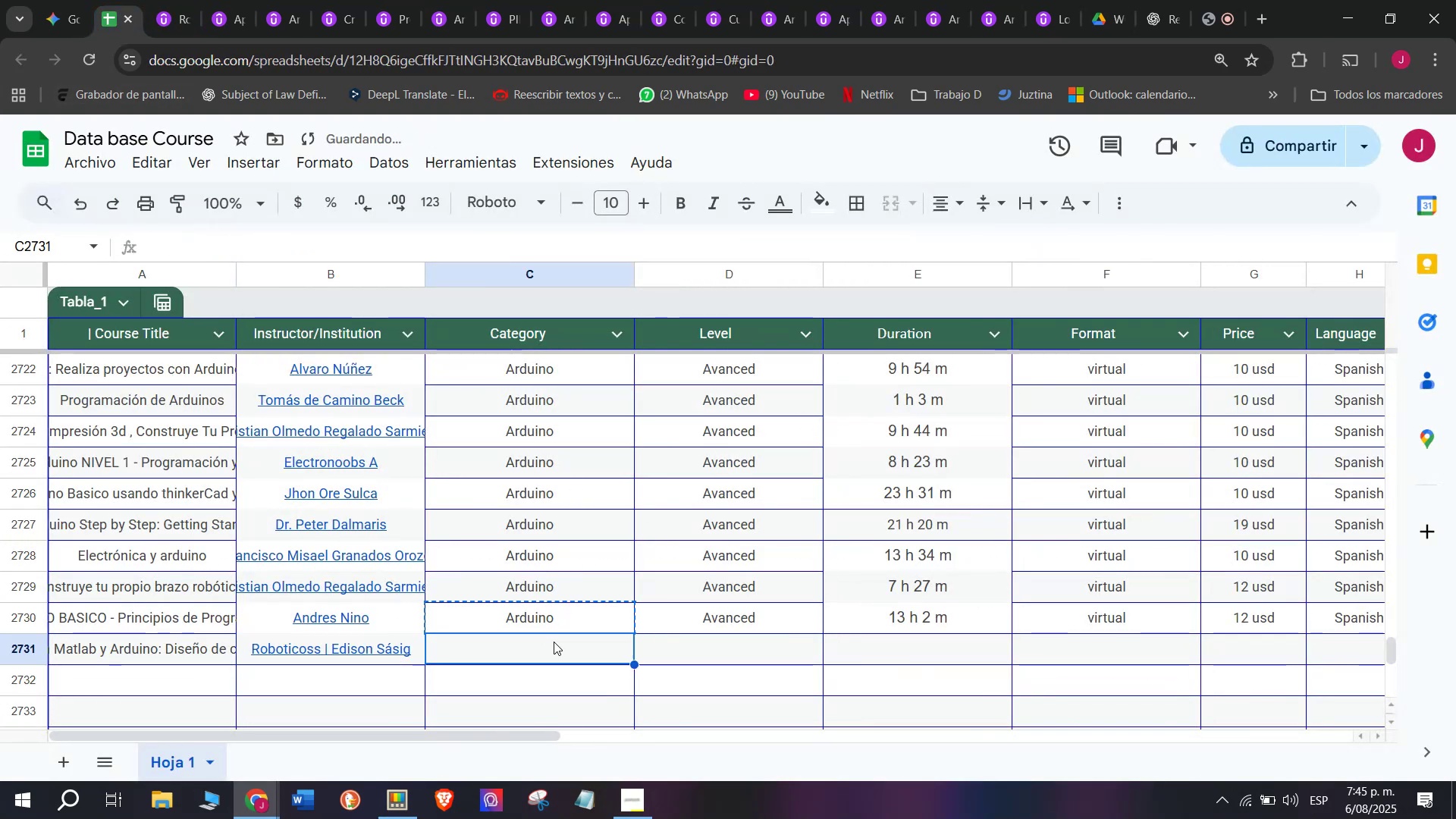 
key(Control+ControlLeft)
 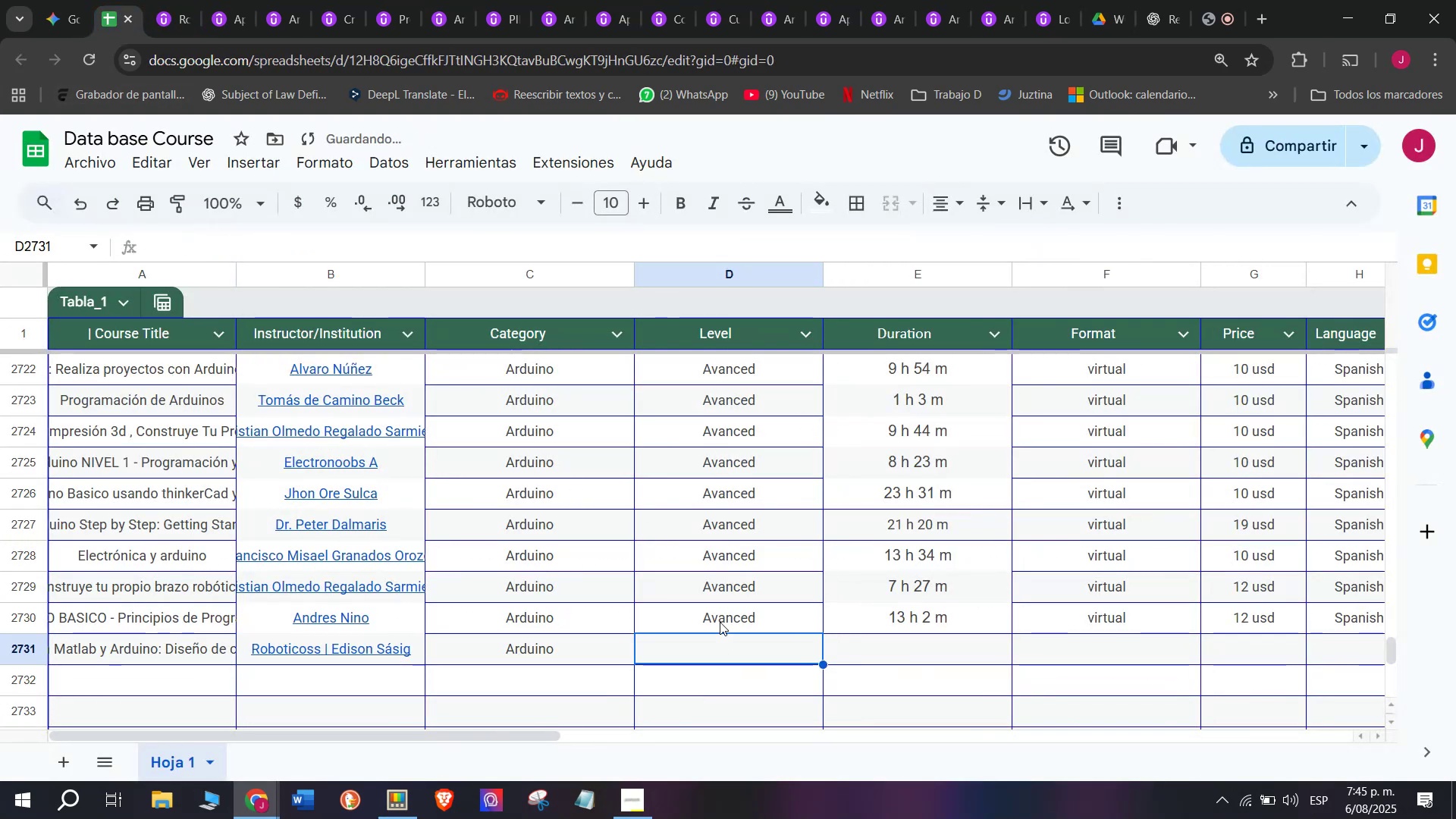 
key(Z)
 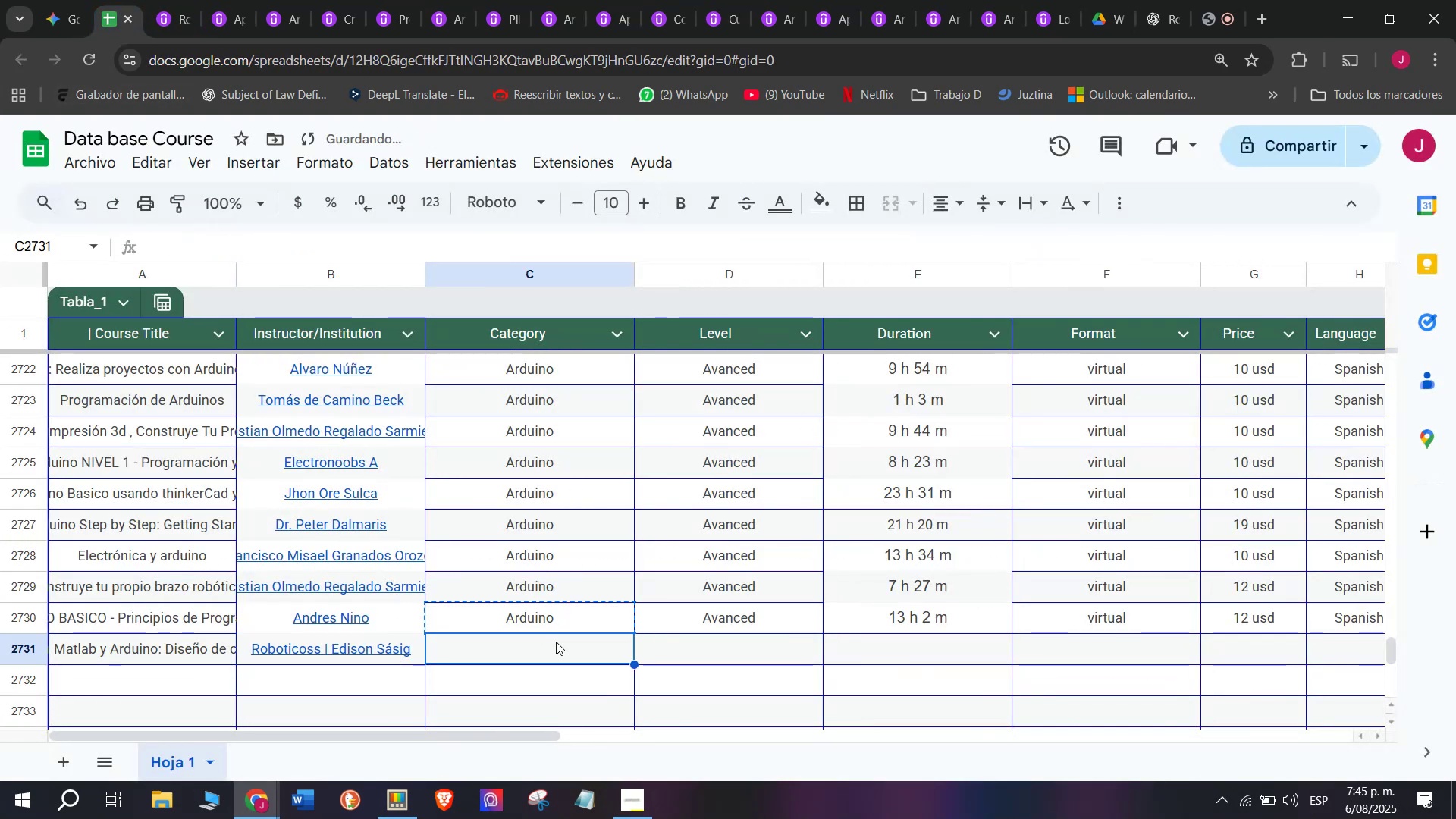 
key(Control+V)
 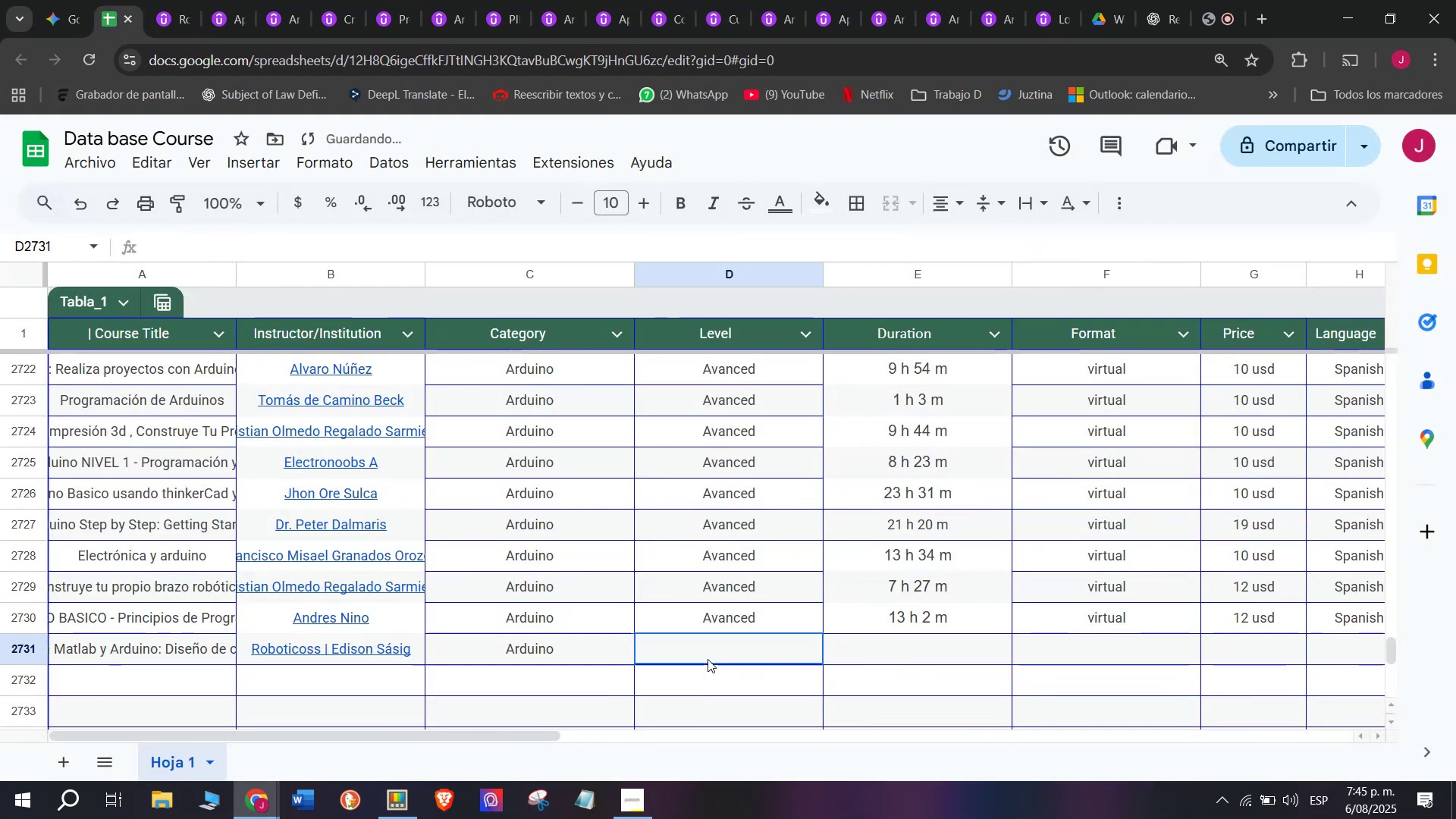 
triple_click([708, 659])
 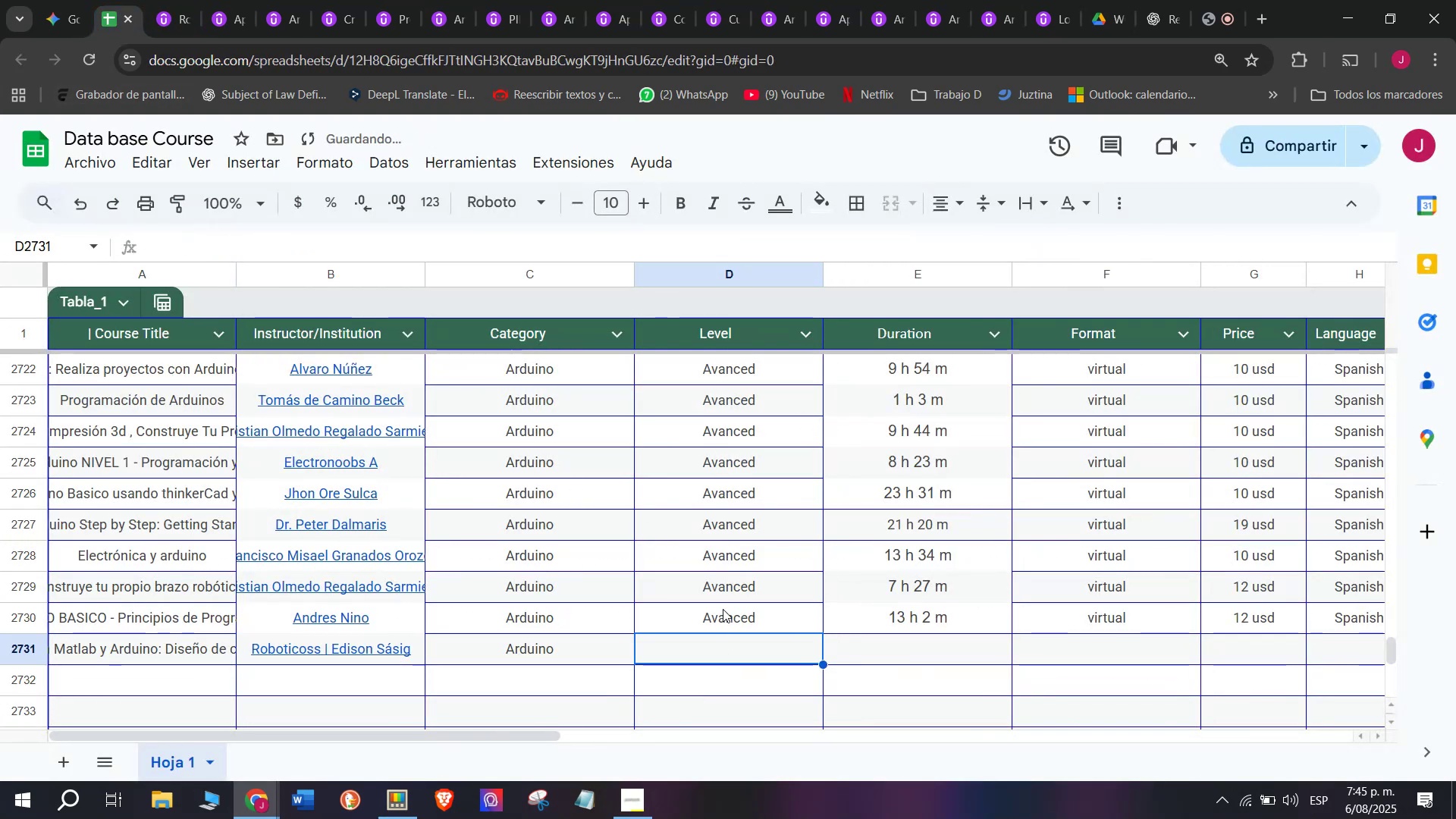 
triple_click([723, 609])
 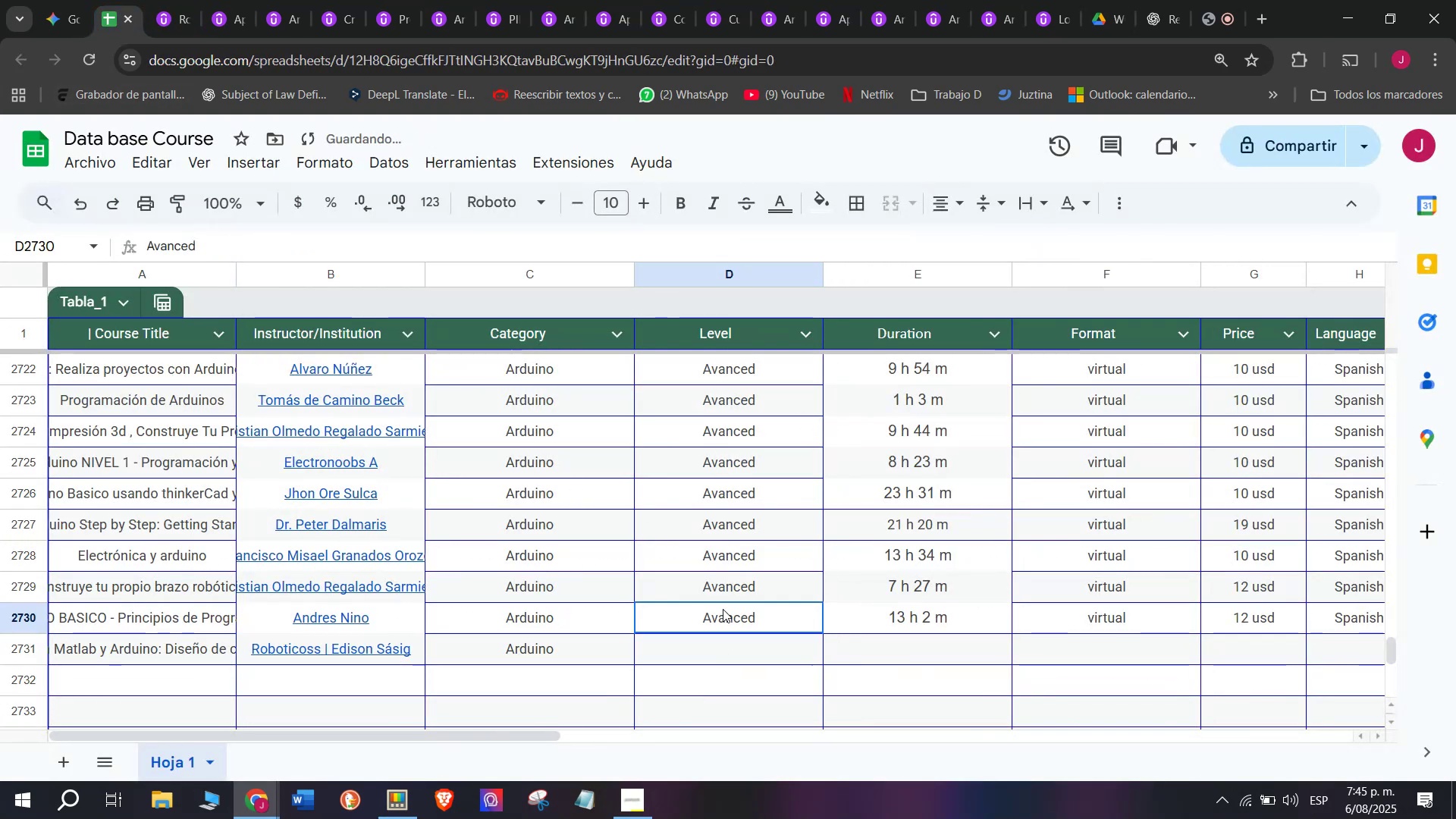 
key(Break)
 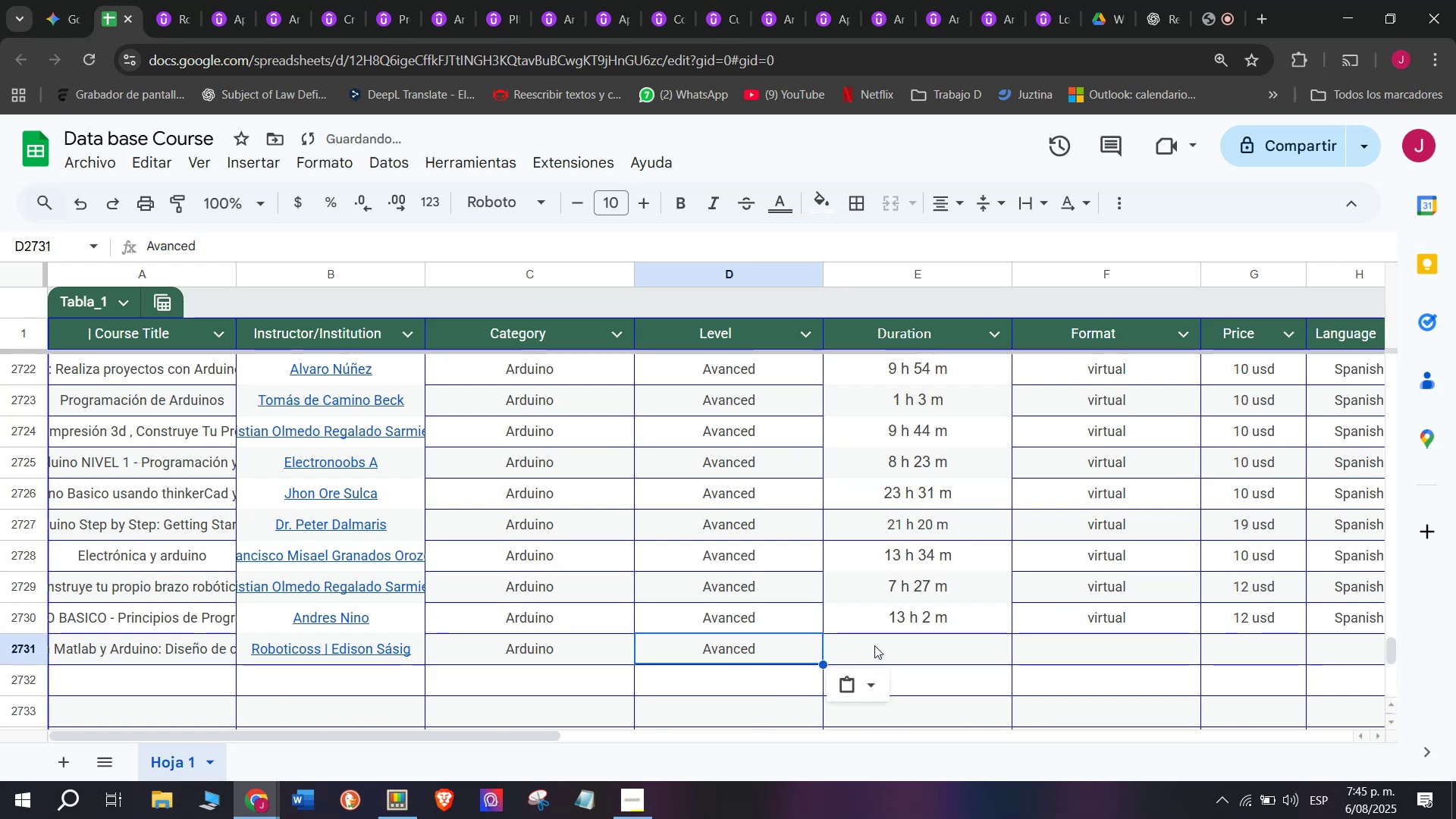 
key(Control+ControlLeft)
 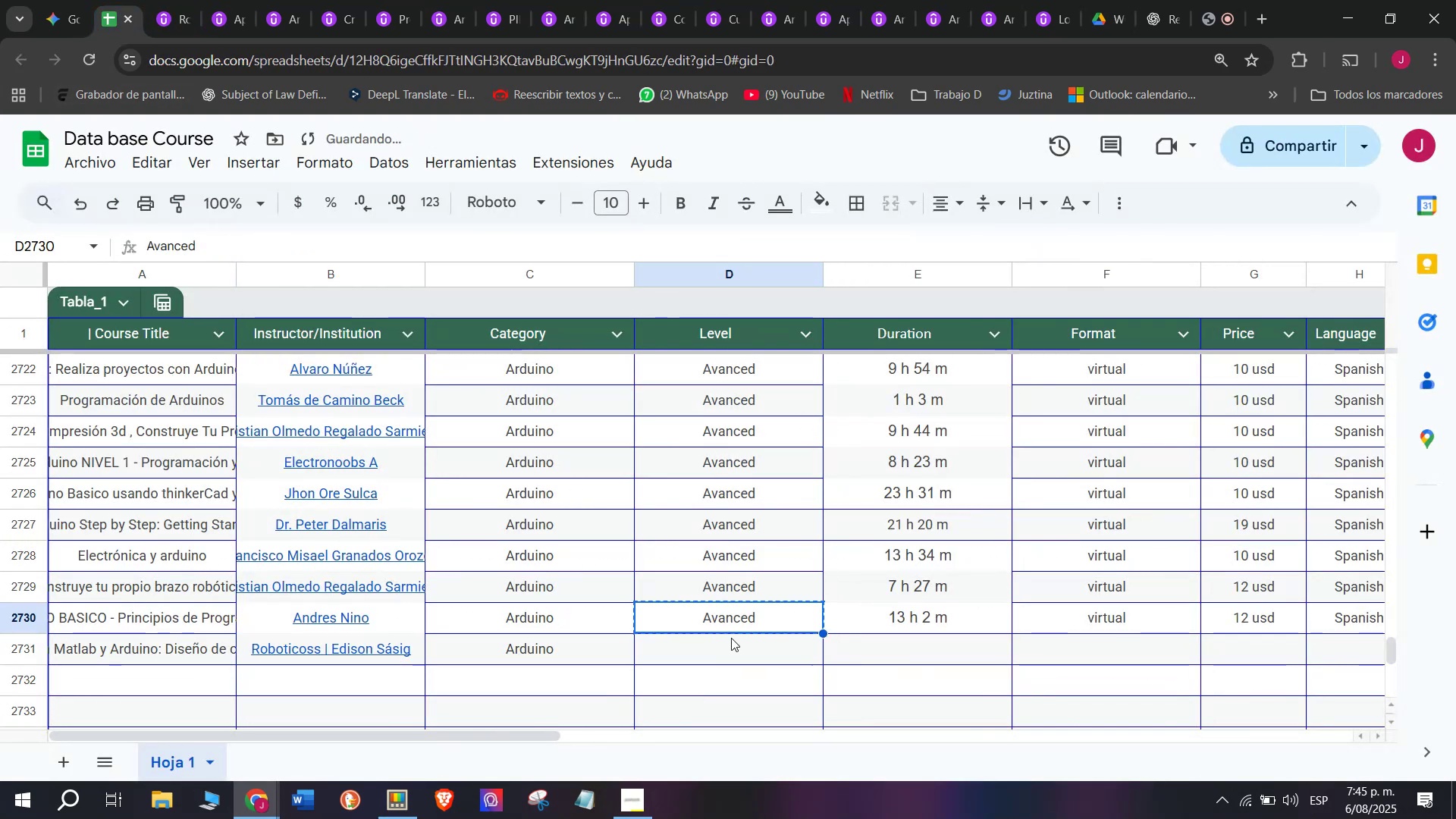 
key(Control+C)
 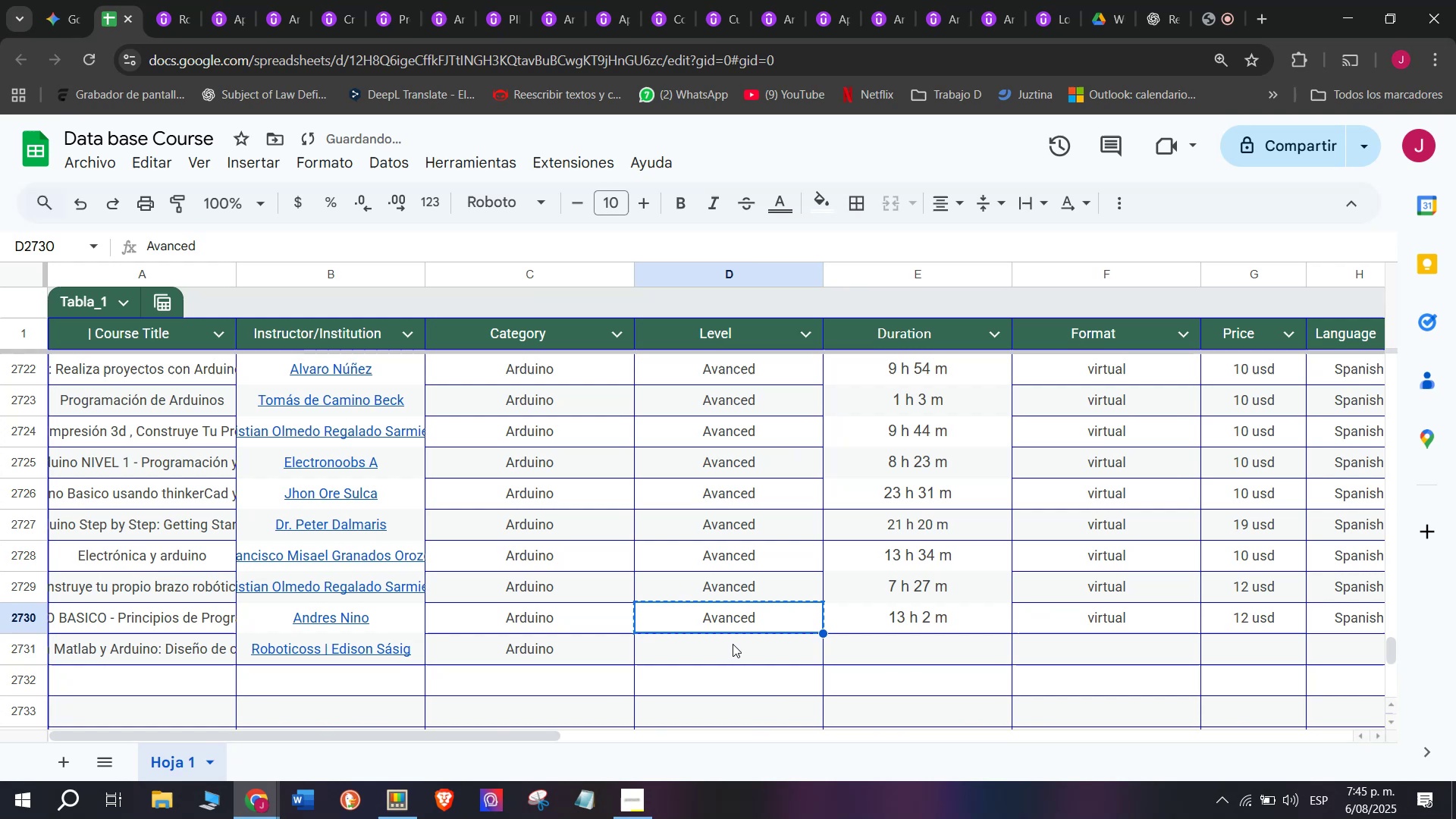 
triple_click([733, 644])
 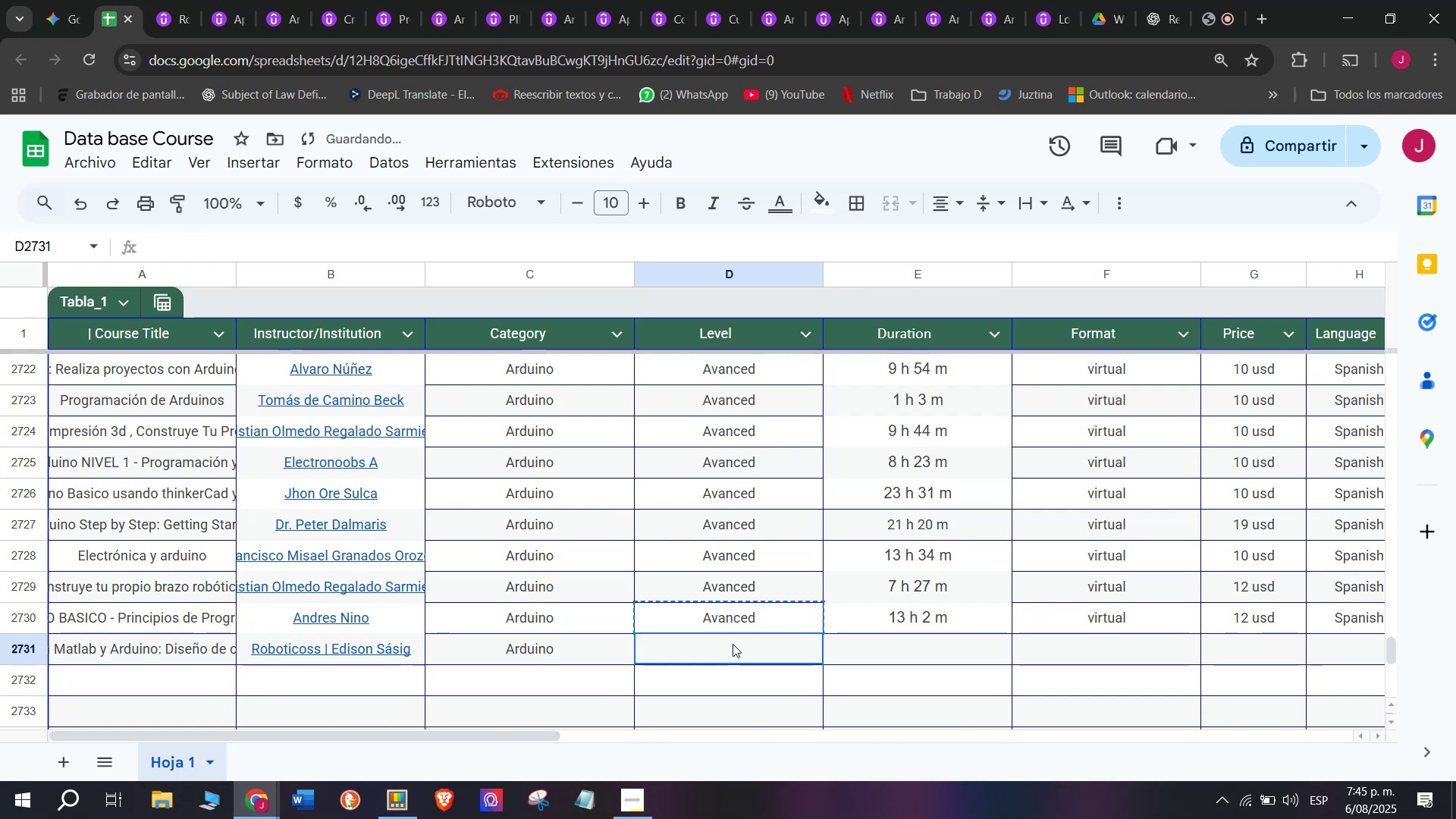 
key(Control+ControlLeft)
 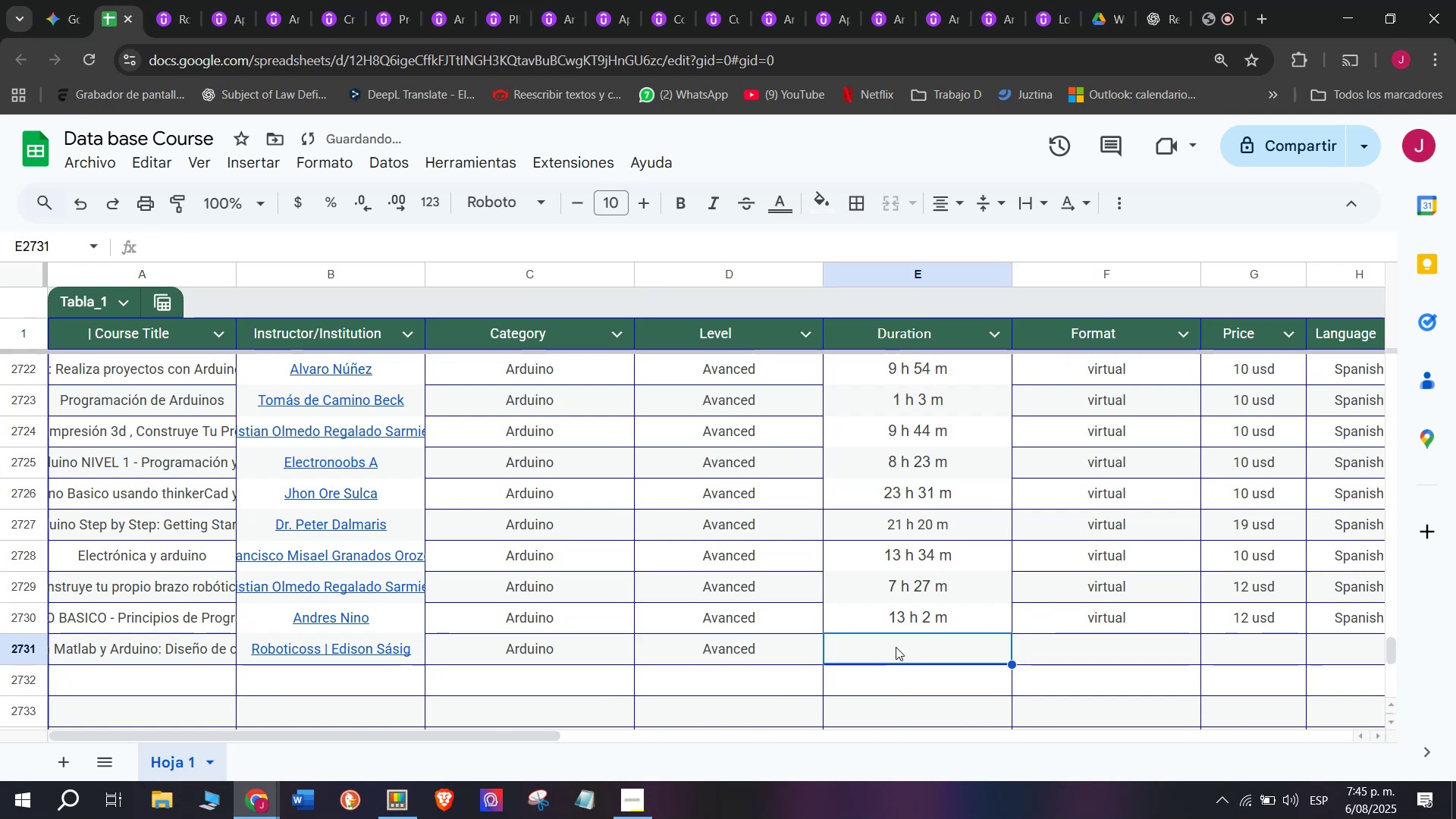 
key(Z)
 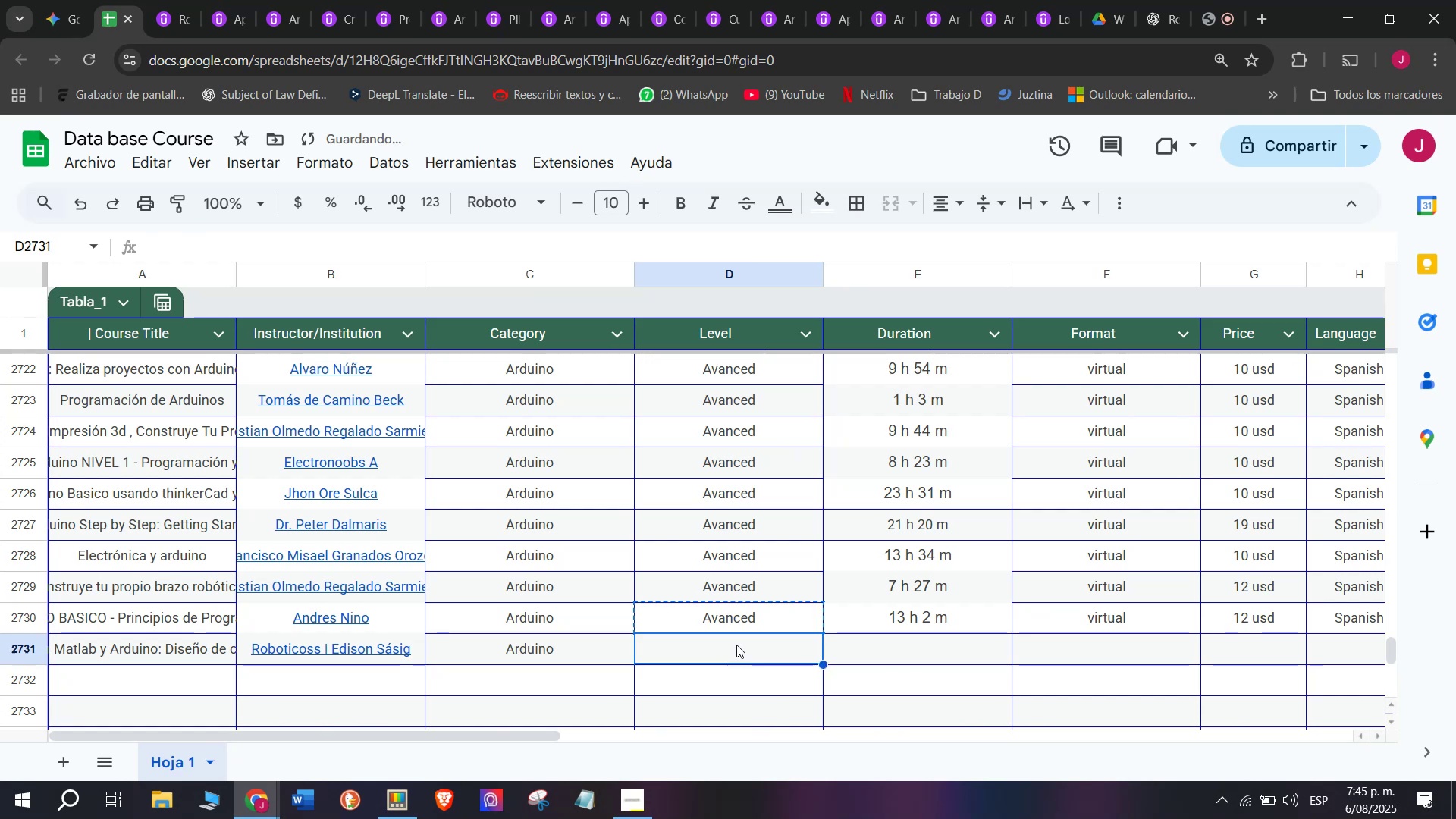 
key(Control+V)
 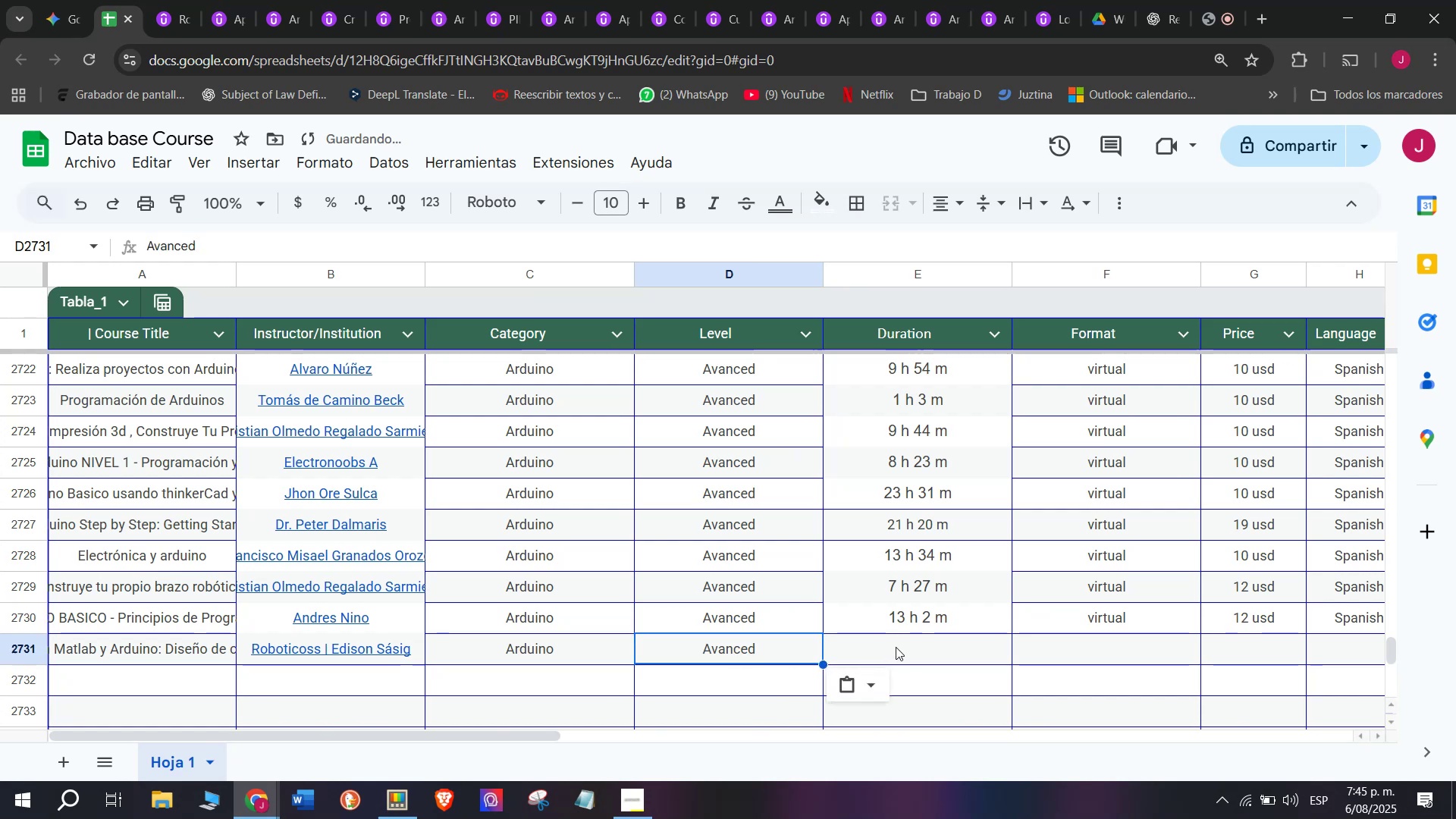 
triple_click([896, 647])
 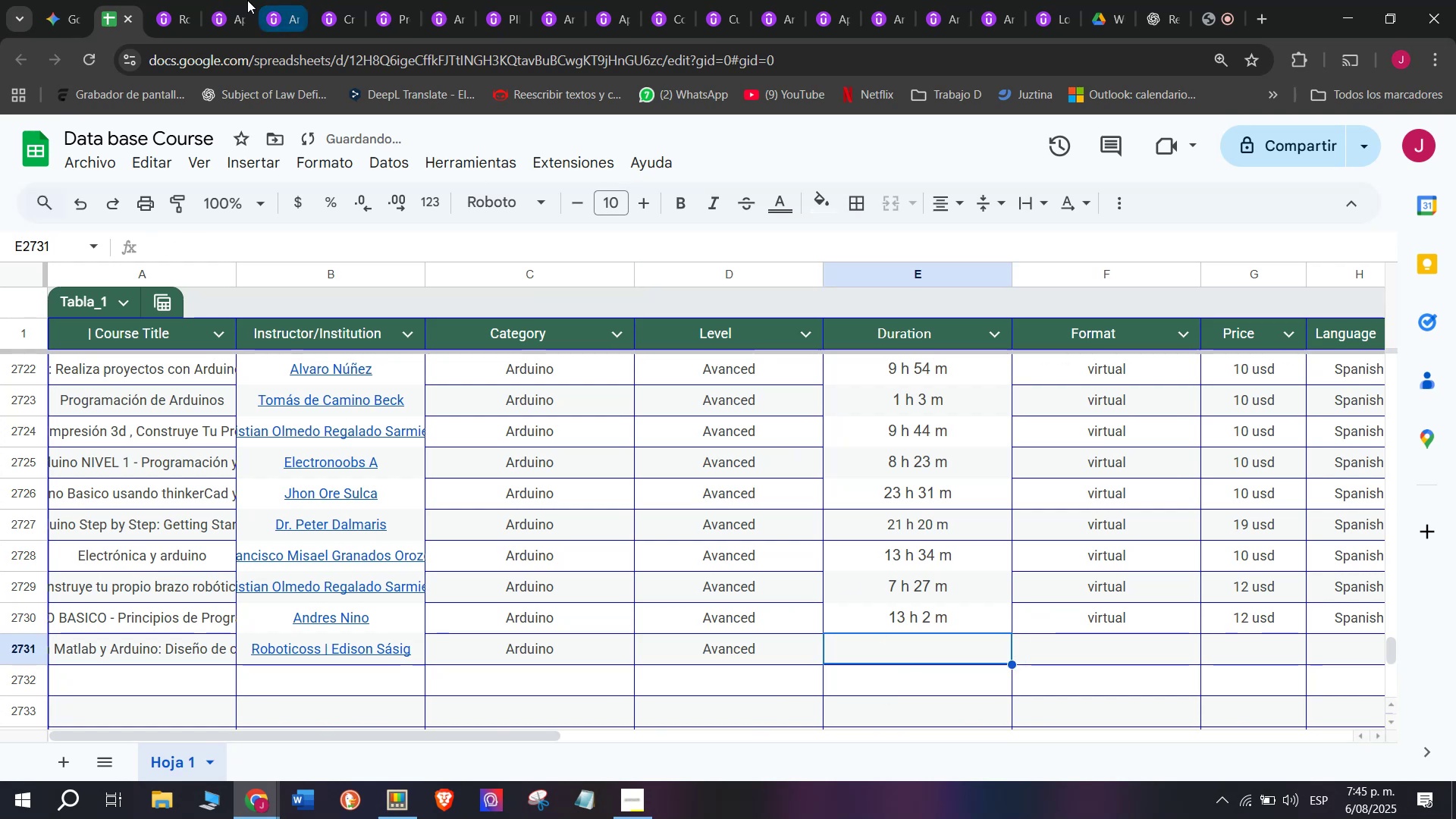 
left_click([174, 0])
 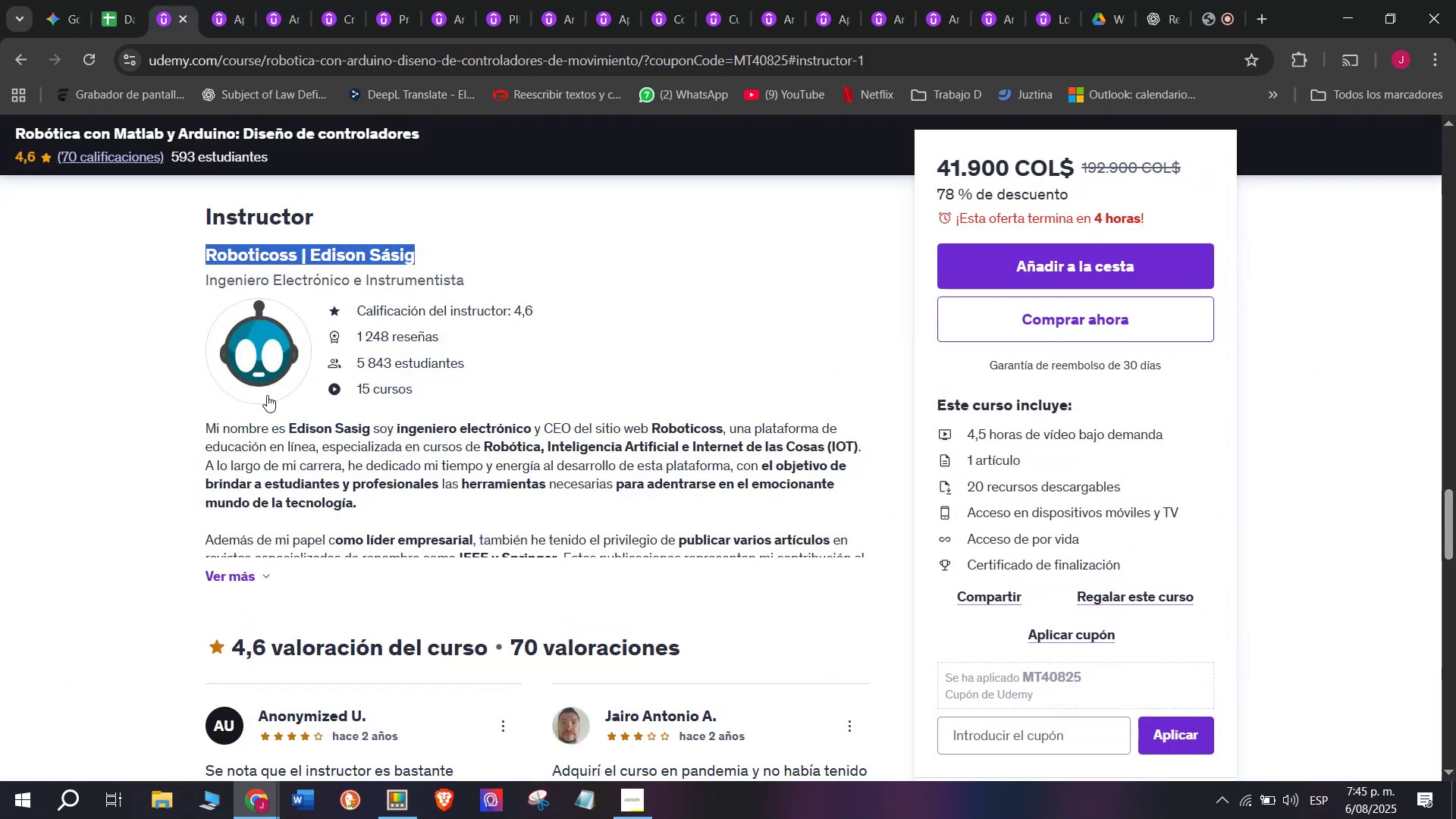 
scroll: coordinate [382, 460], scroll_direction: up, amount: 10.0
 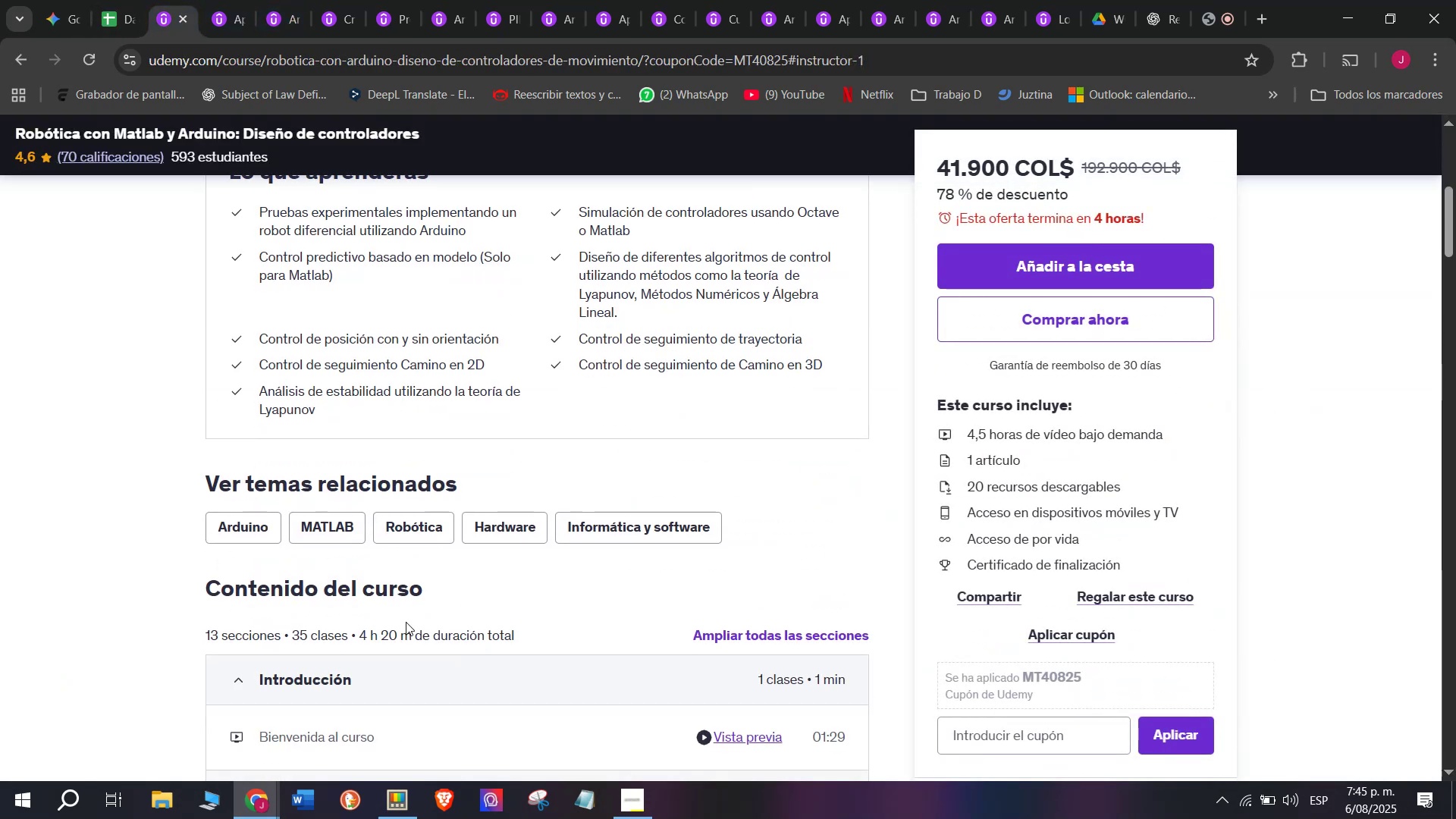 
left_click_drag(start_coordinate=[406, 630], to_coordinate=[359, 626])
 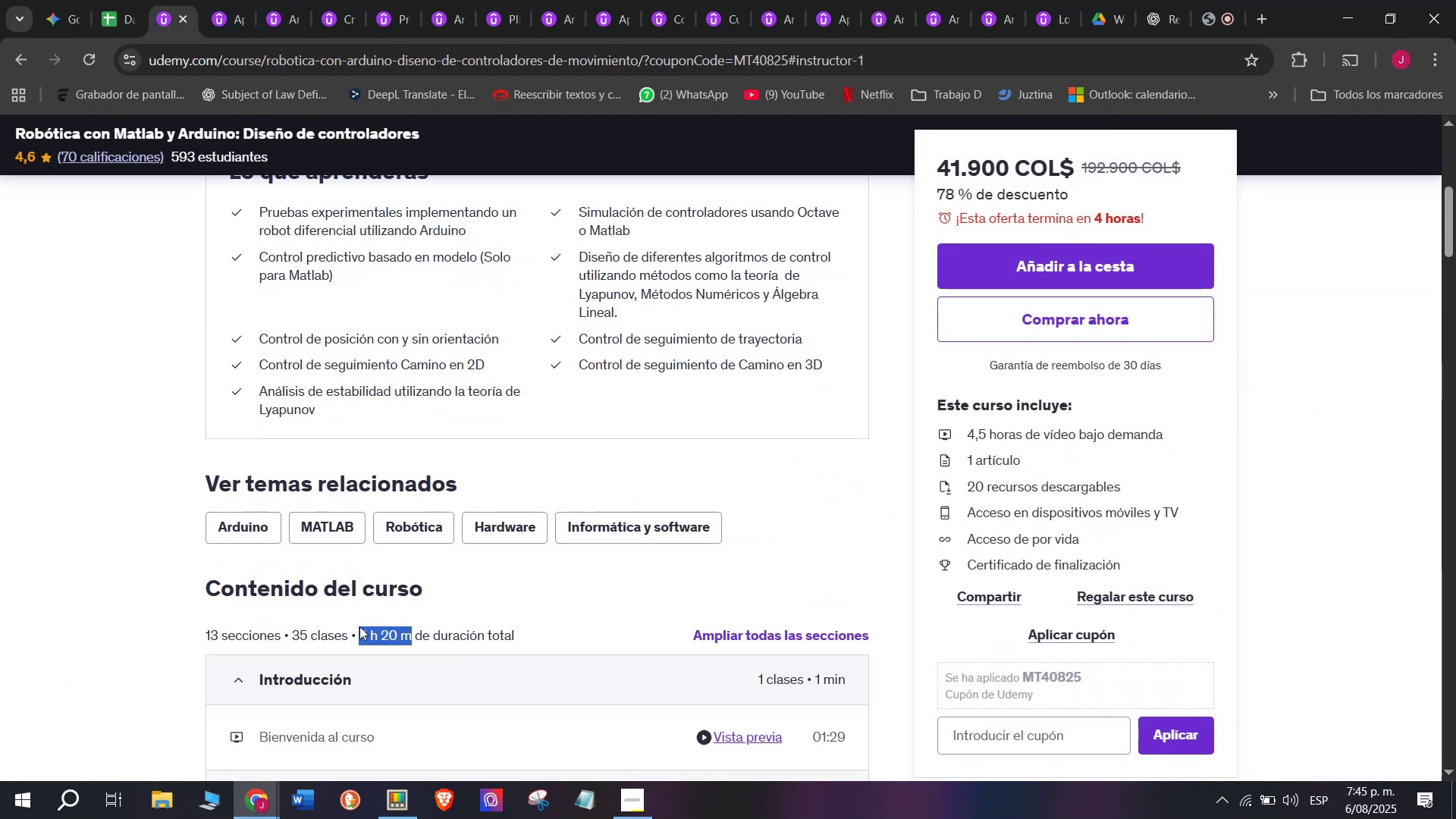 
key(Break)
 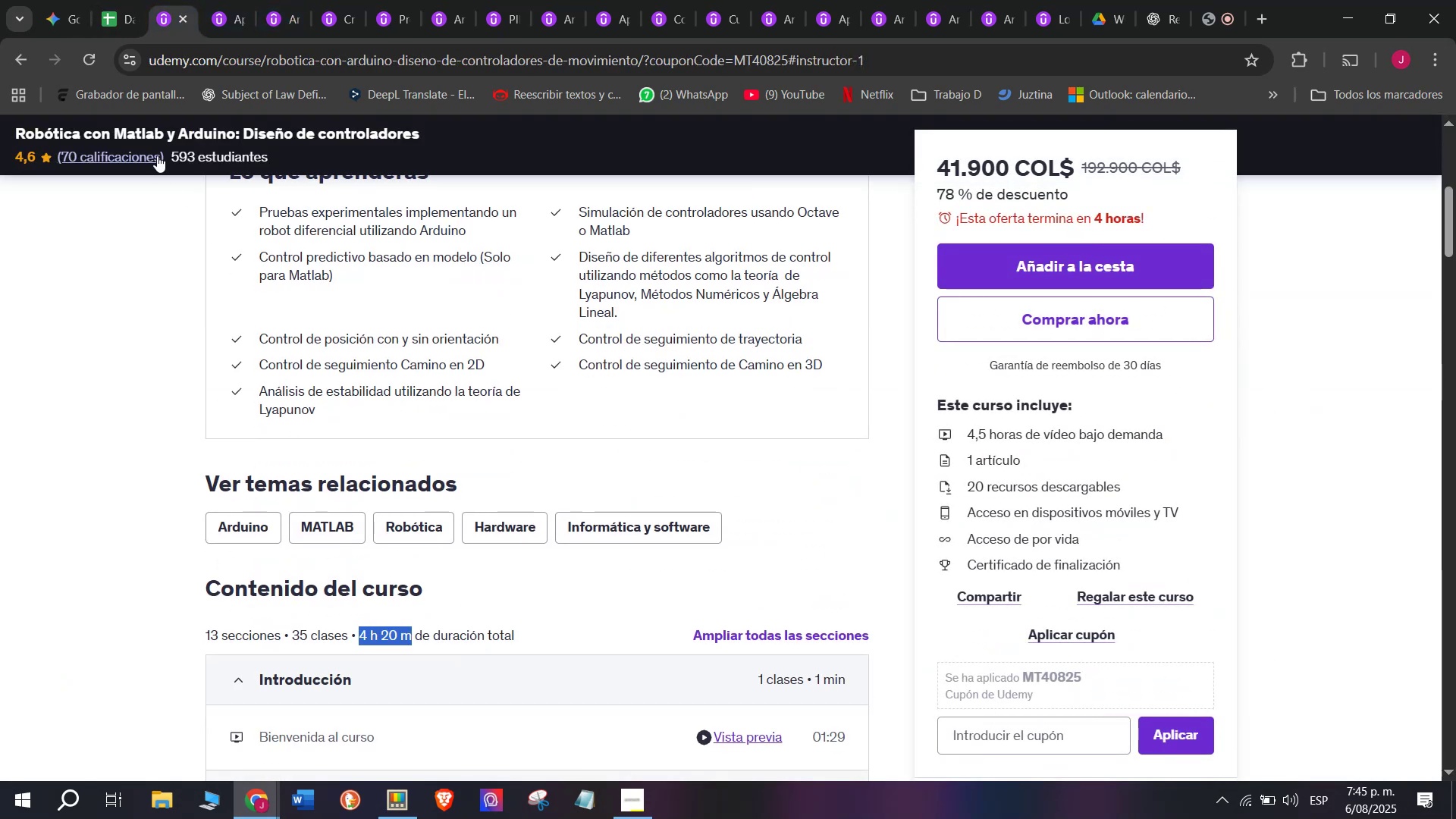 
key(Control+ControlLeft)
 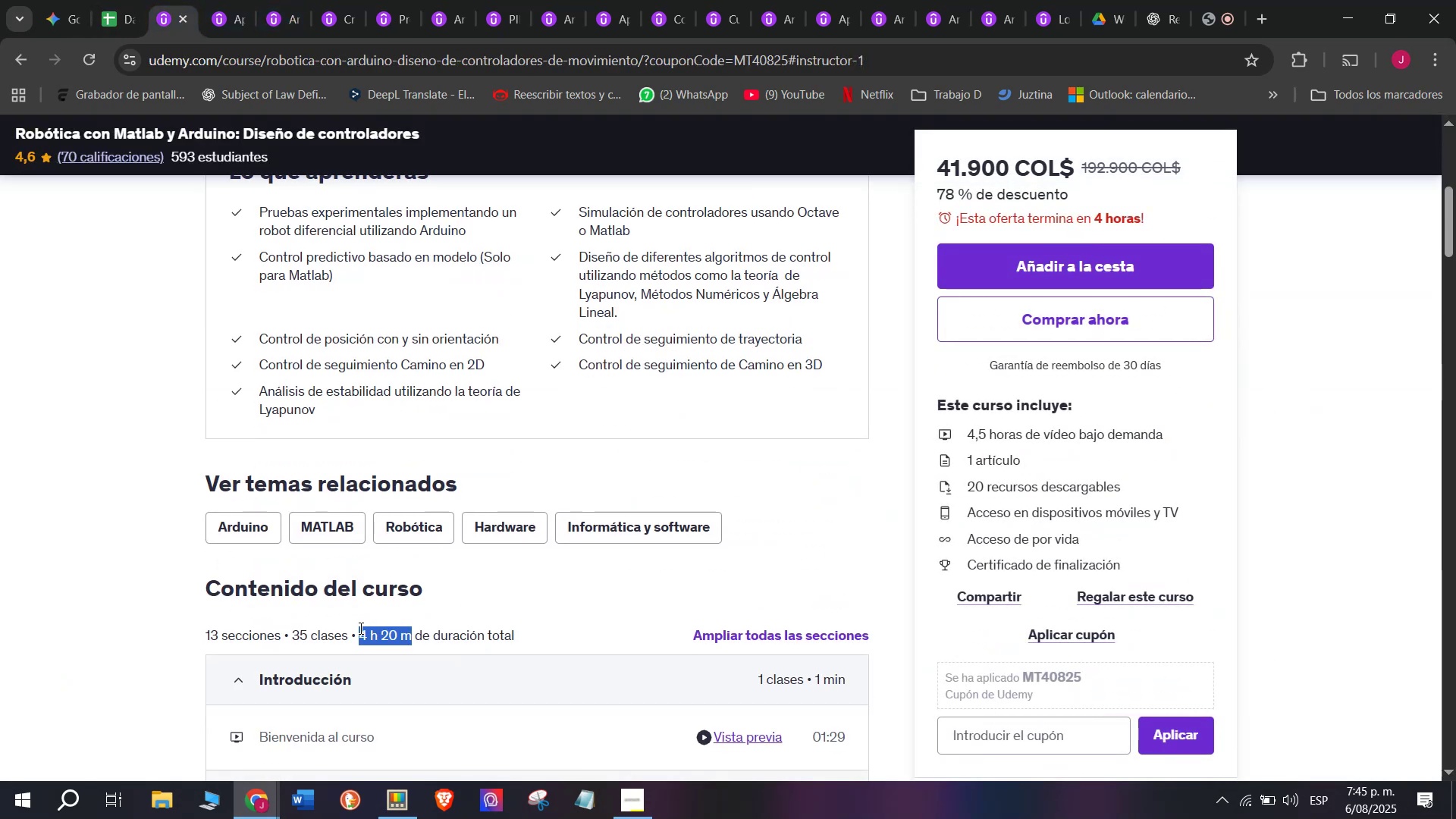 
key(Control+C)
 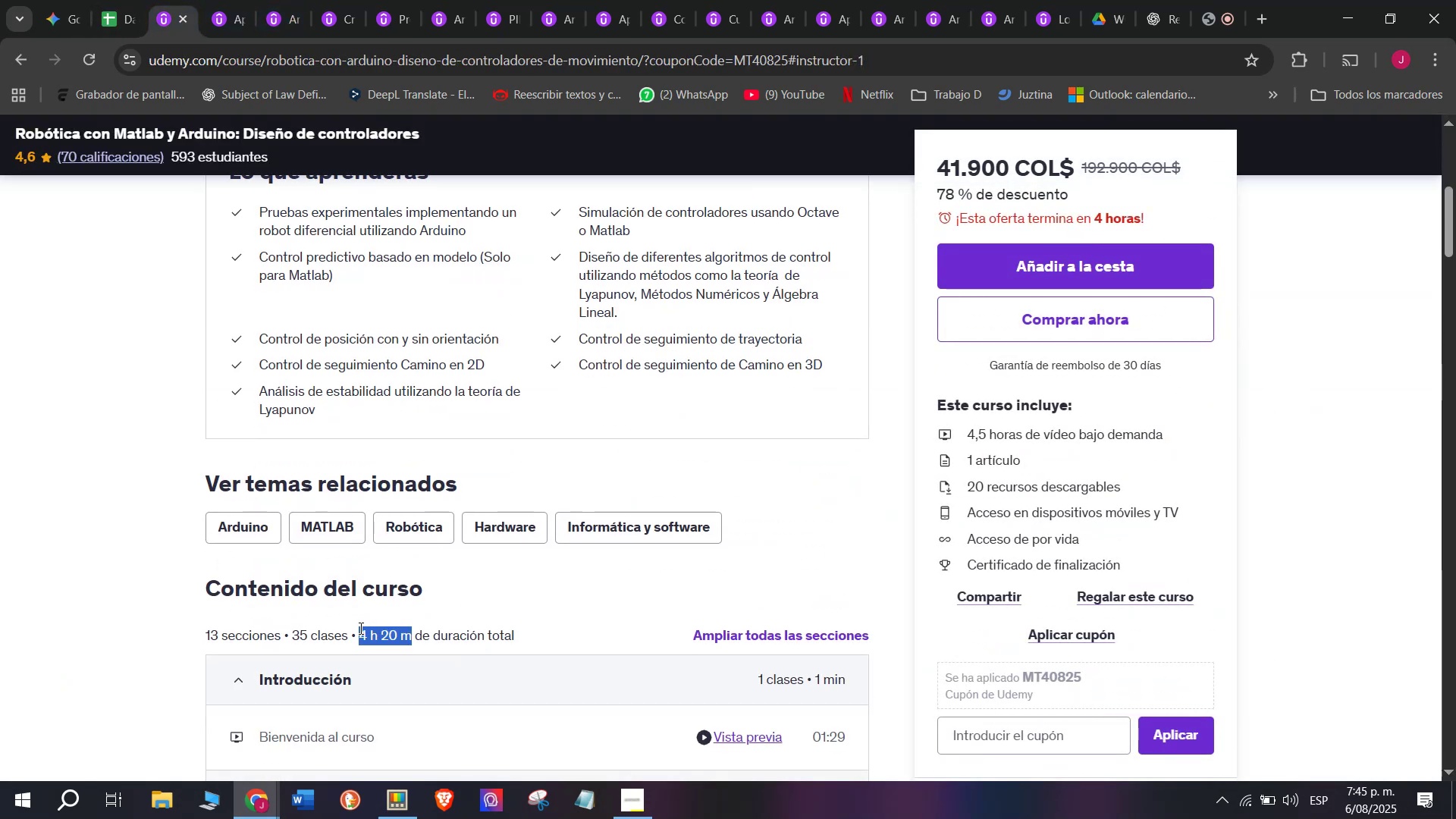 
key(Control+ControlLeft)
 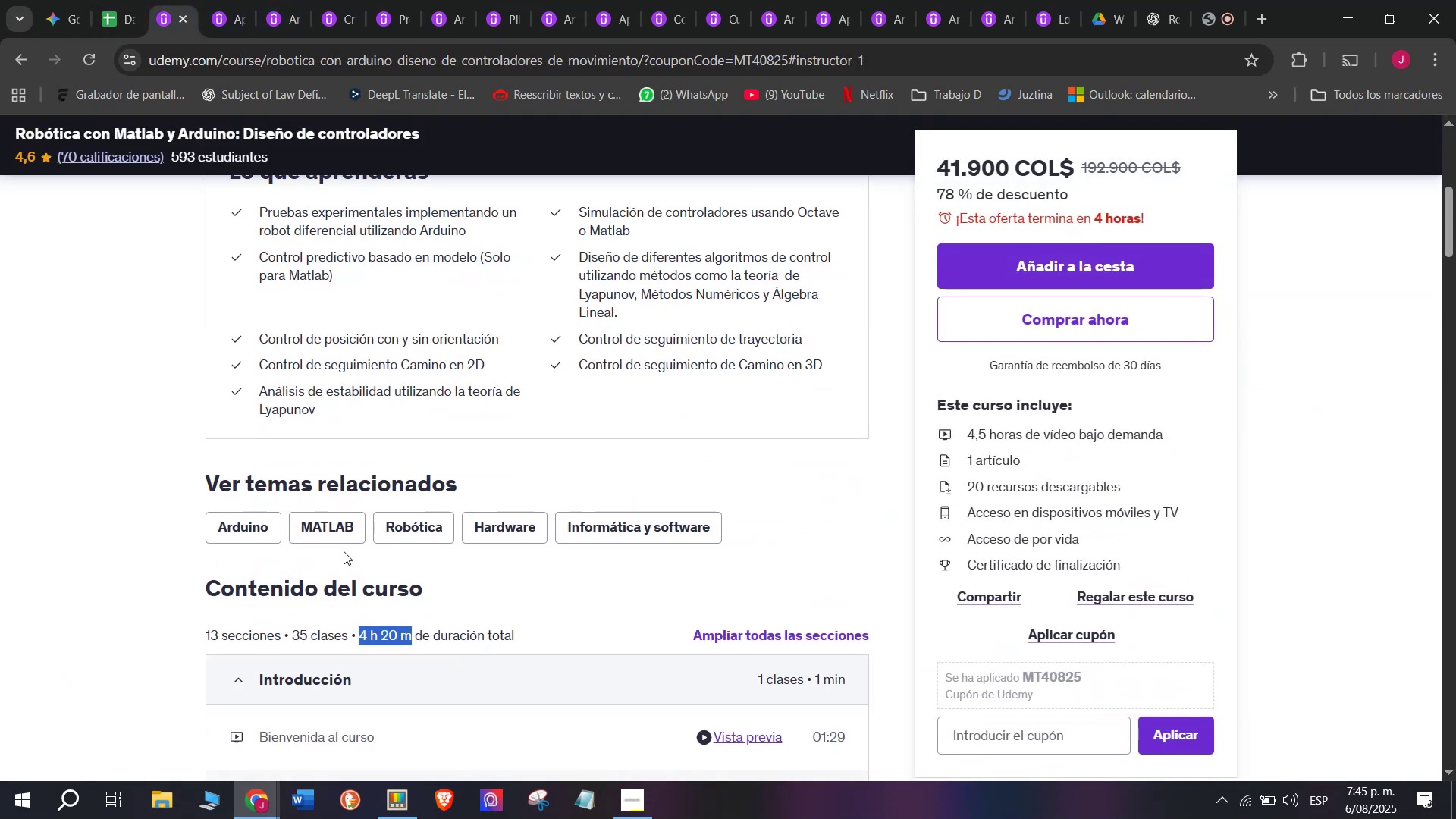 
key(Break)
 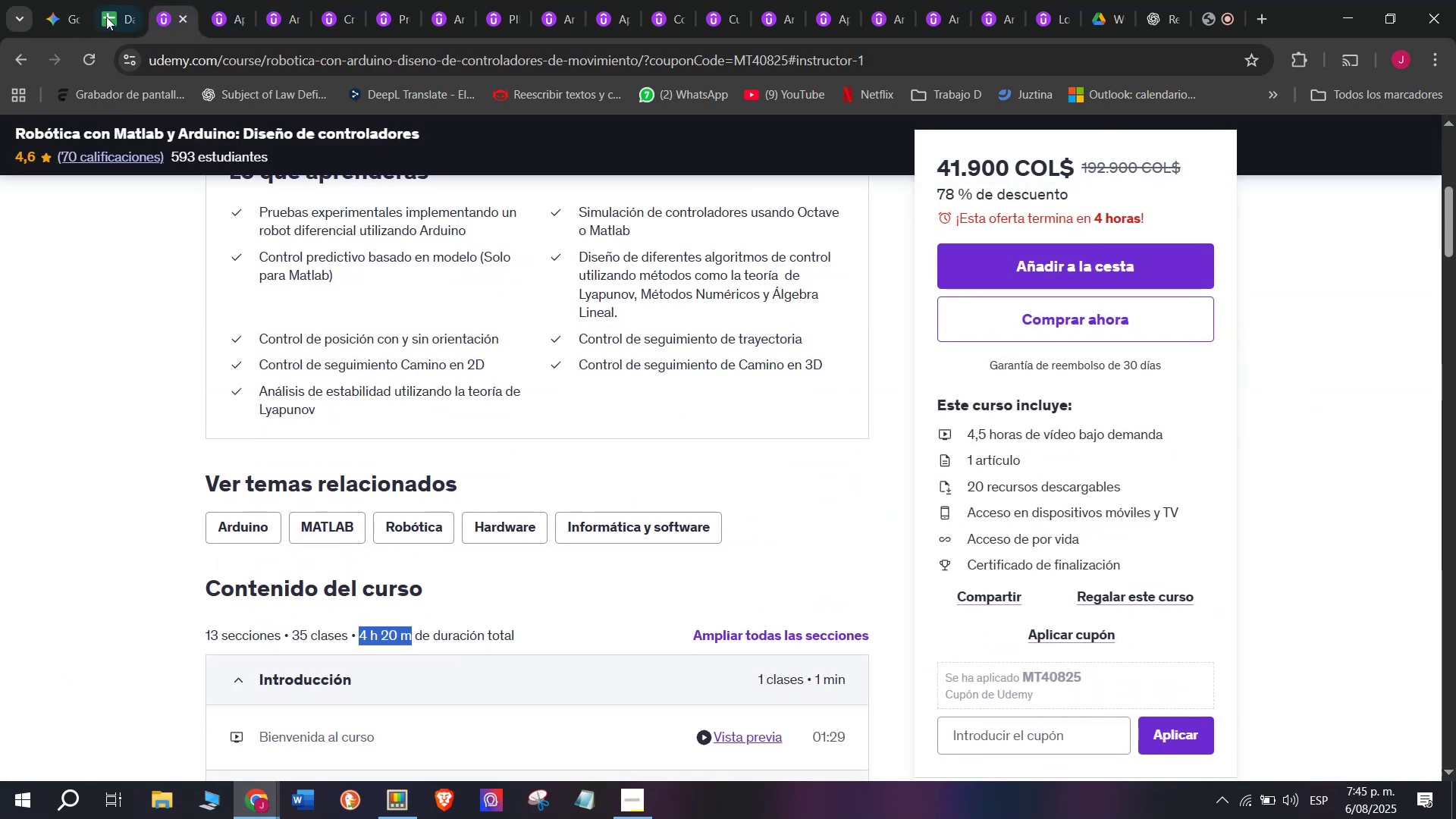 
key(Control+C)
 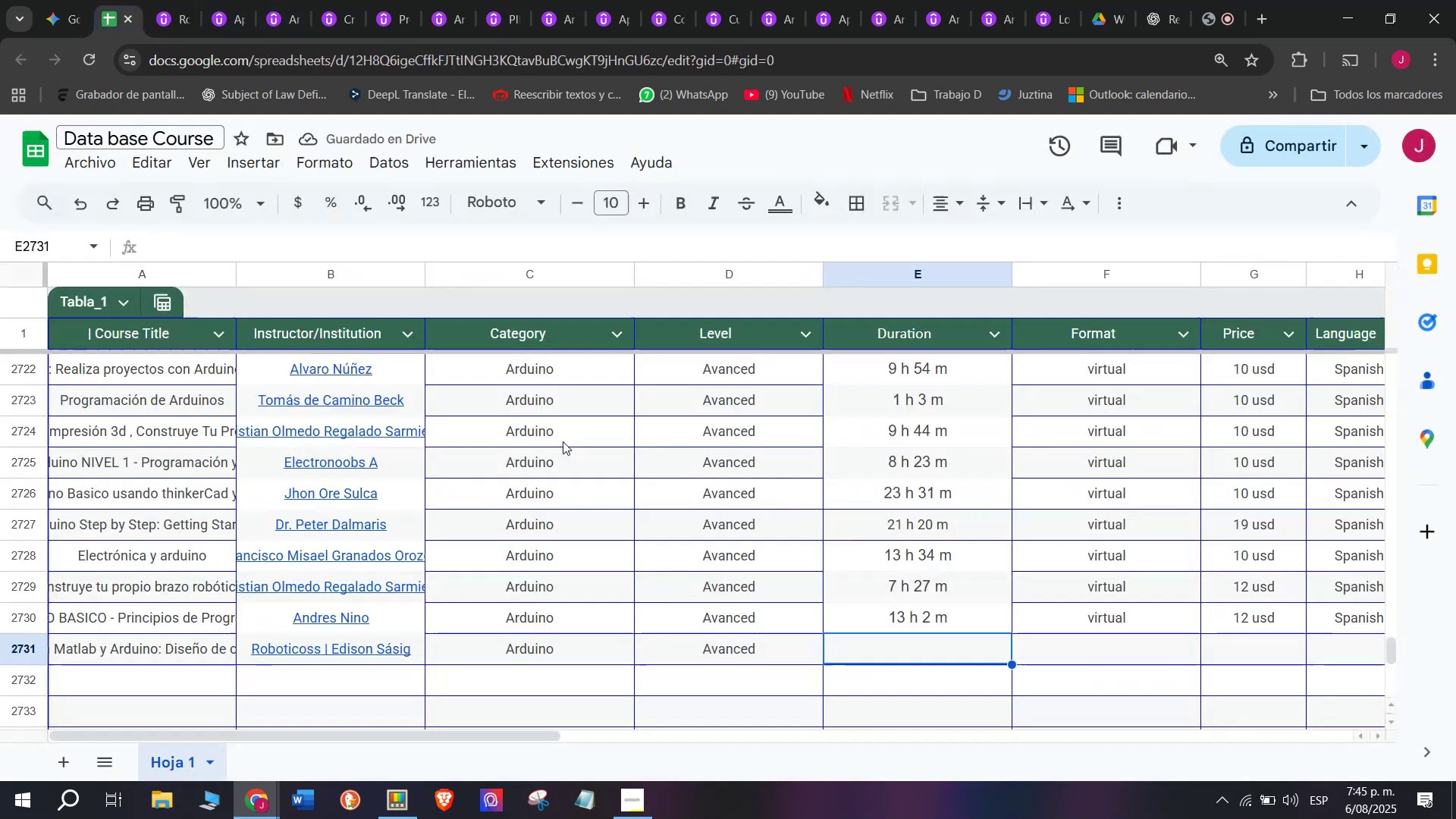 
key(Z)
 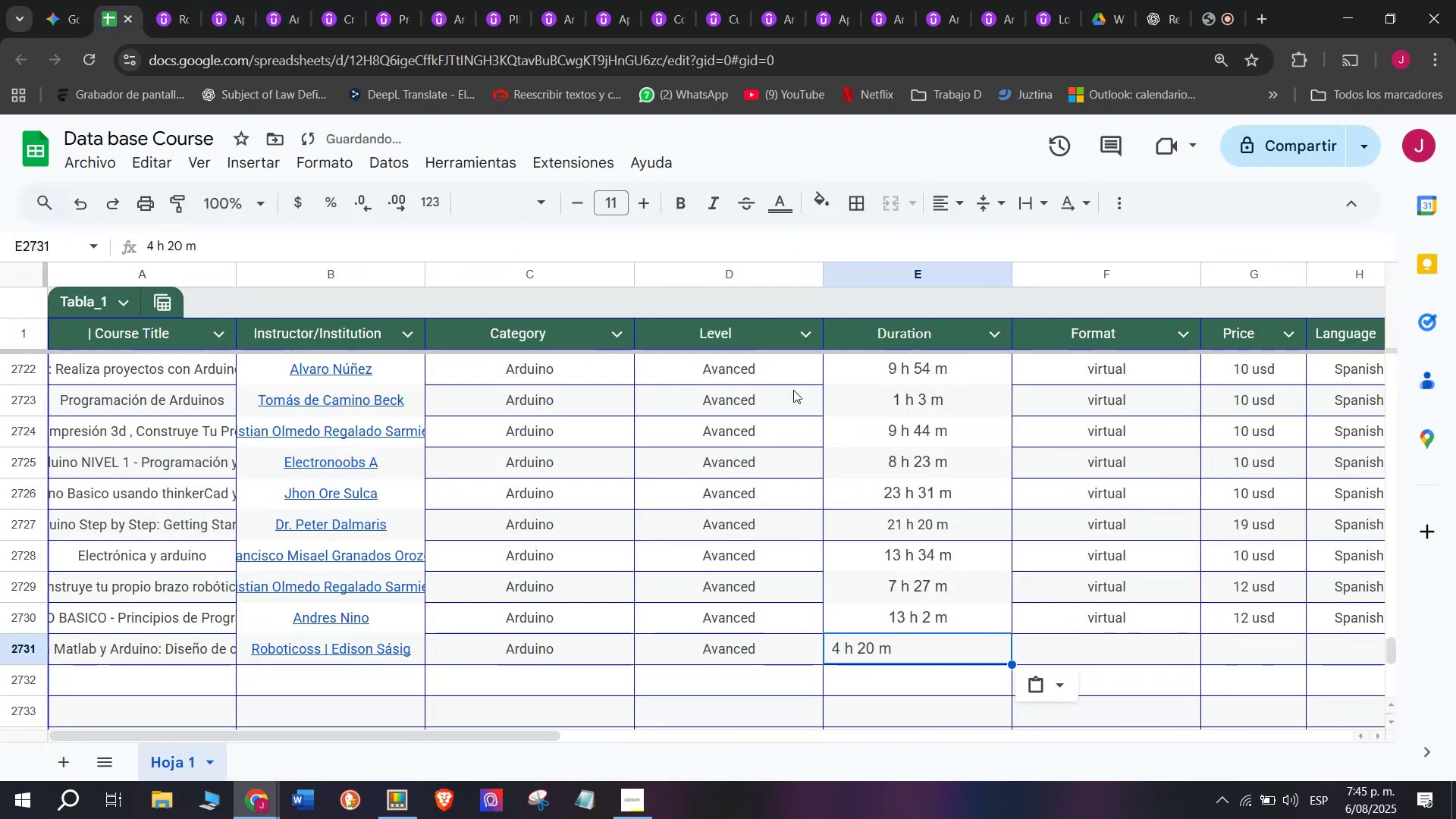 
key(Control+ControlLeft)
 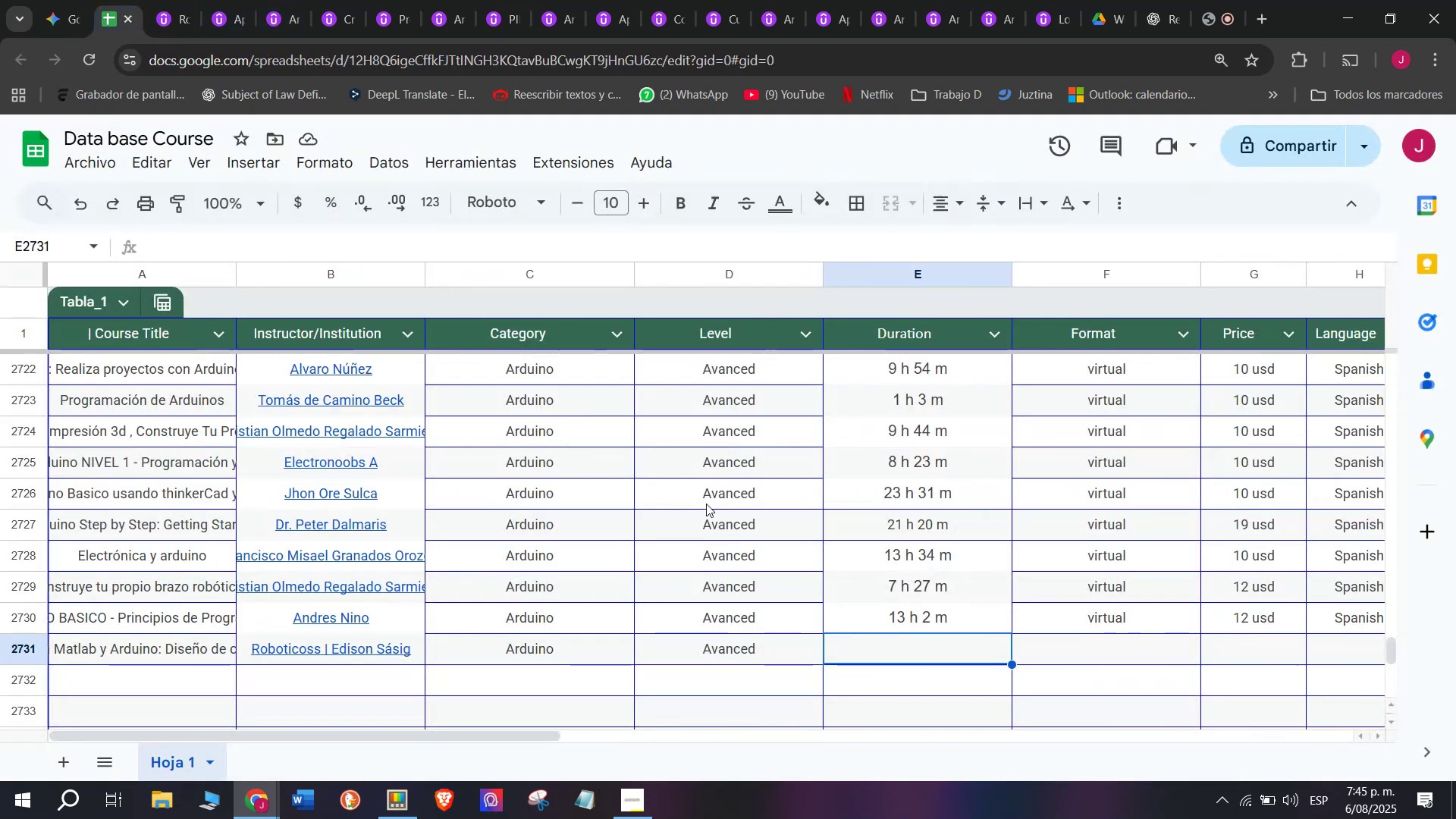 
key(Control+V)
 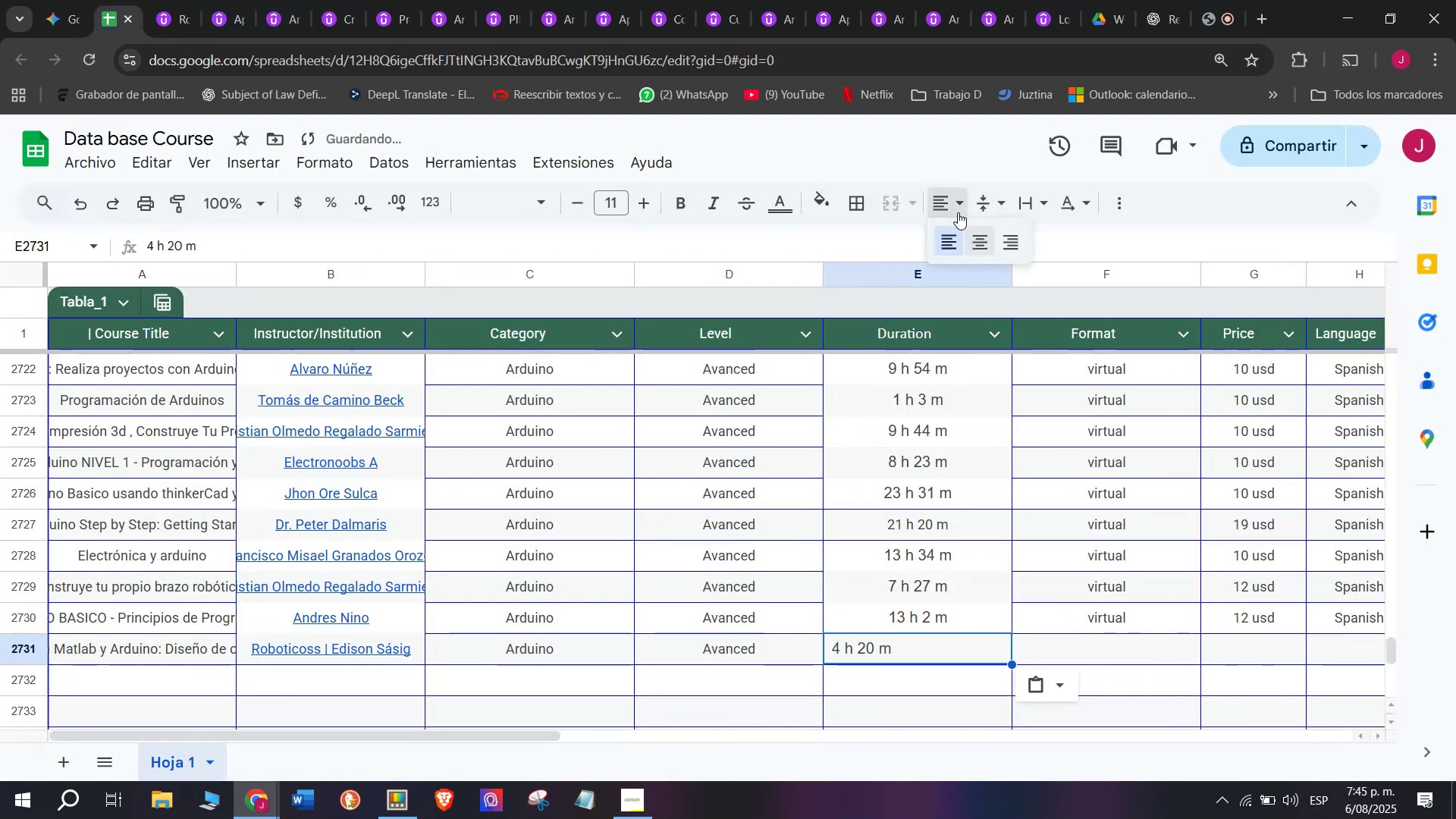 
double_click([986, 240])
 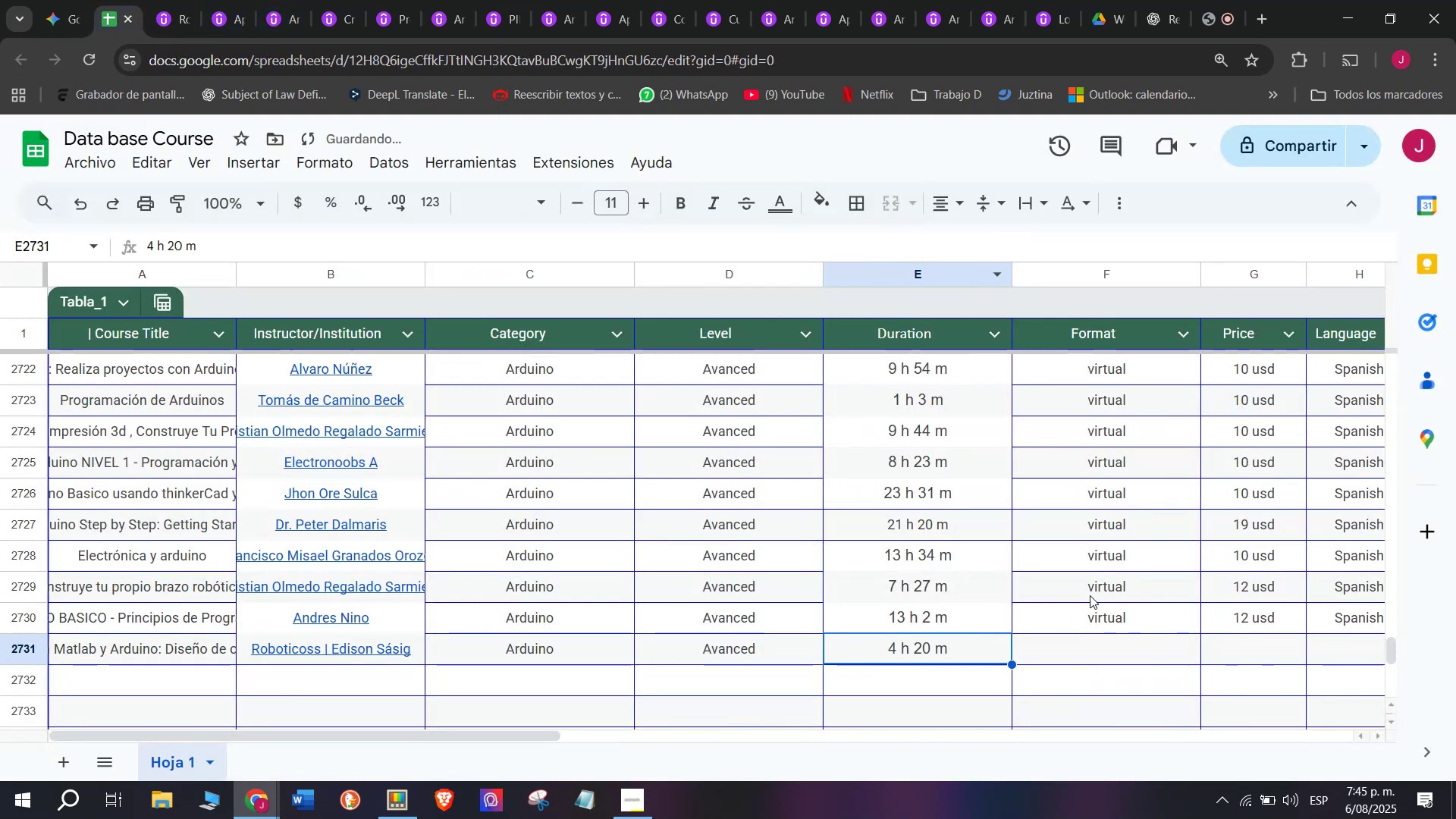 
left_click([1102, 626])
 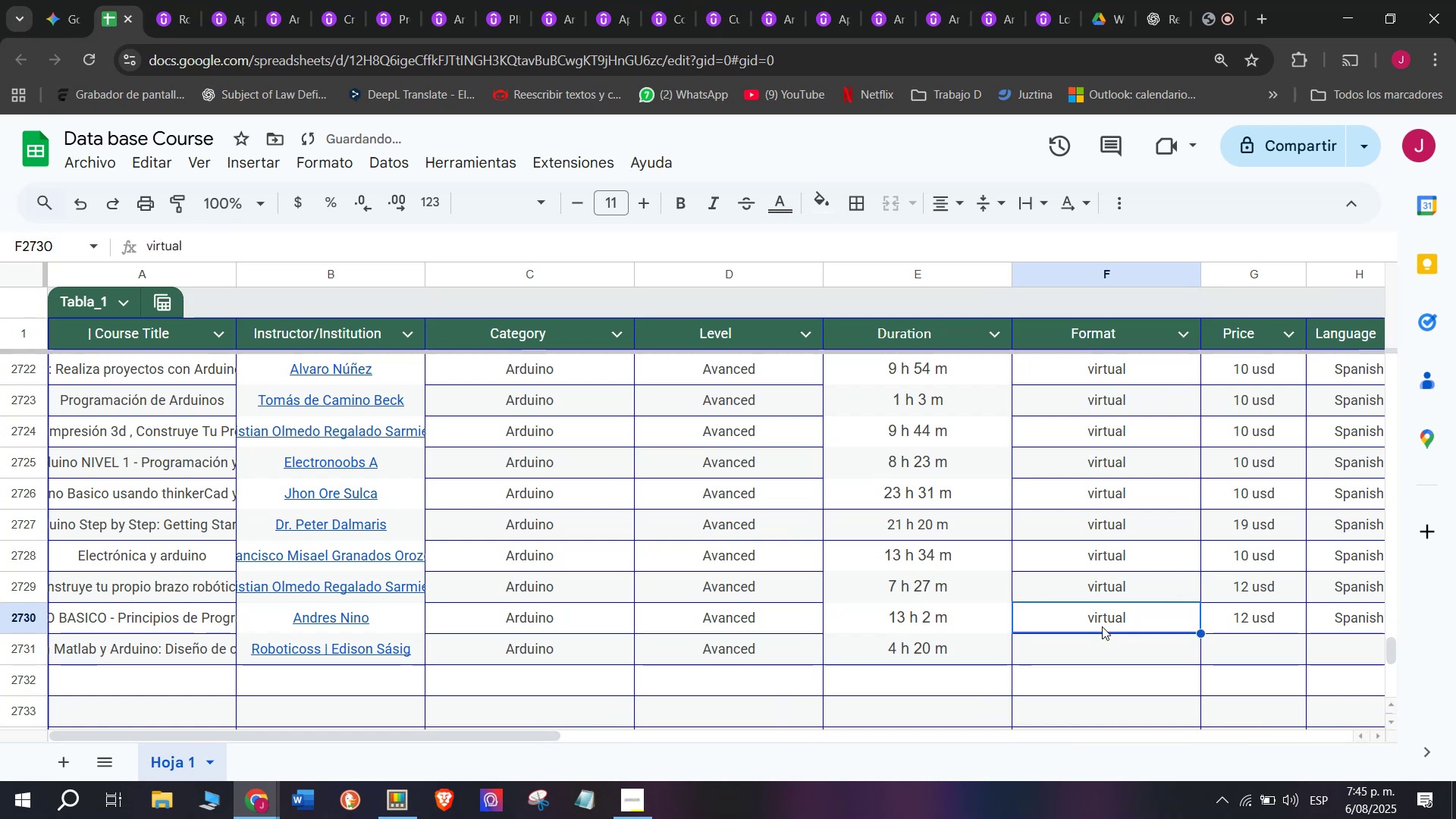 
key(Control+ControlLeft)
 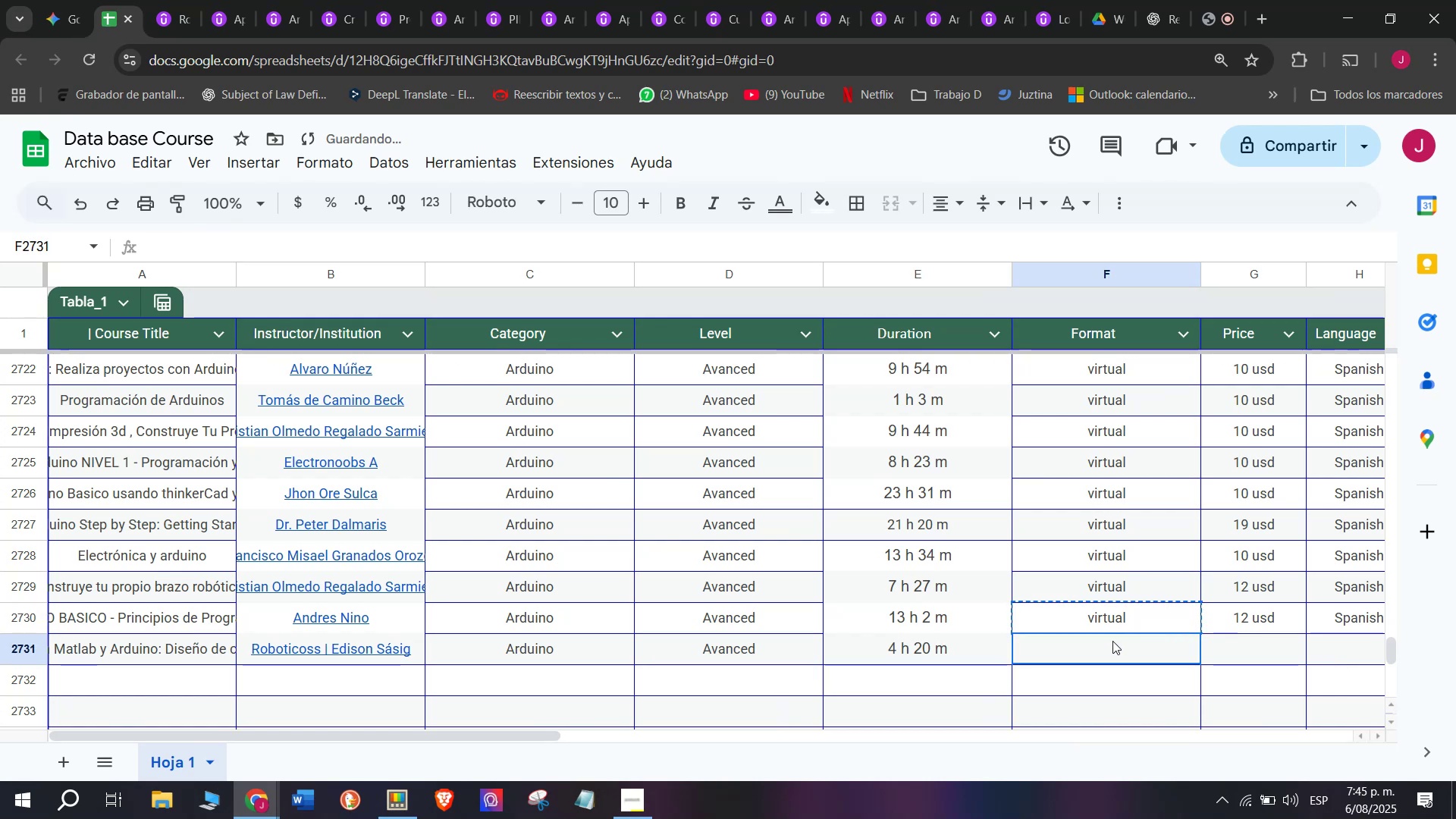 
key(Break)
 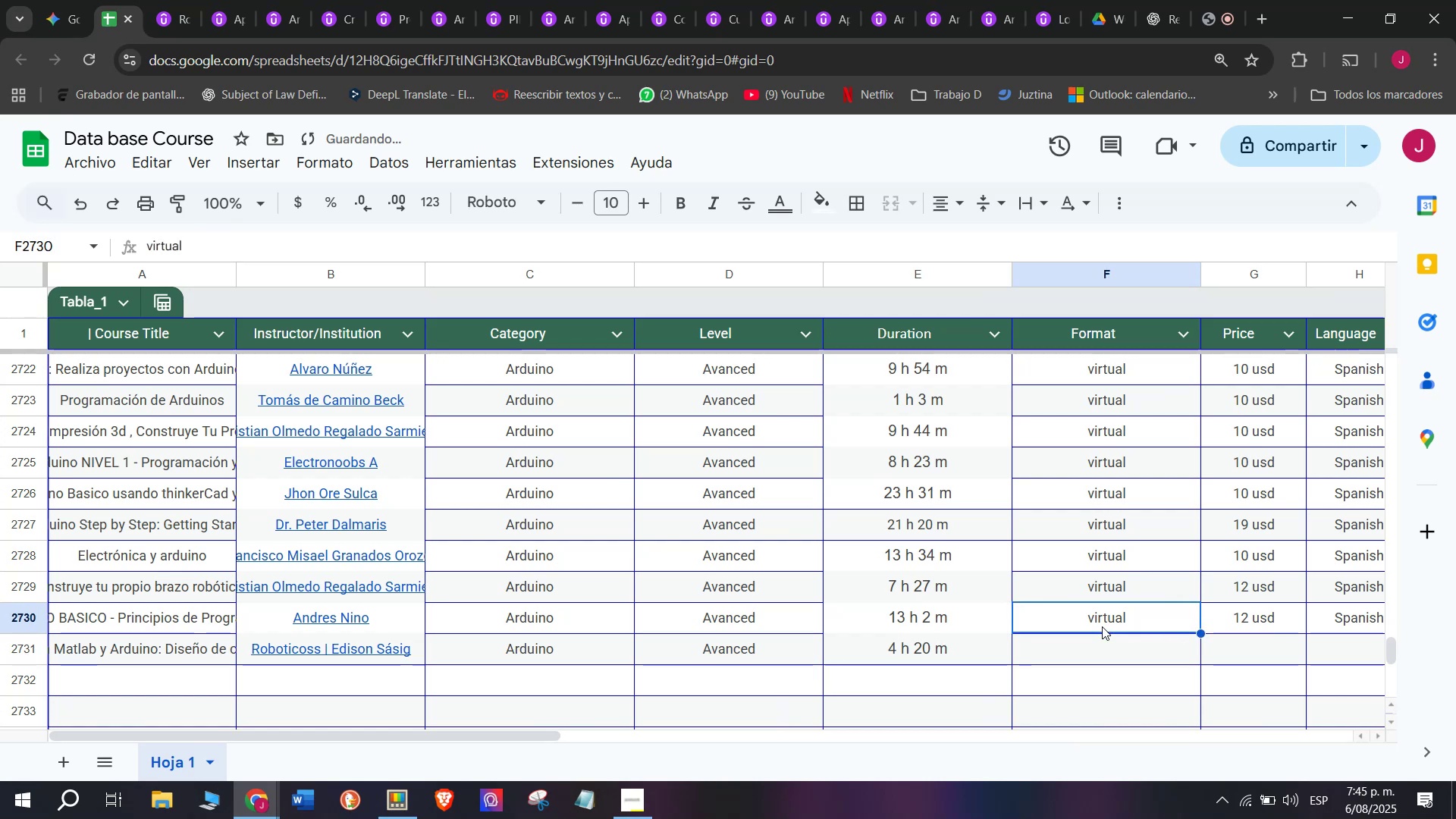 
key(Control+C)
 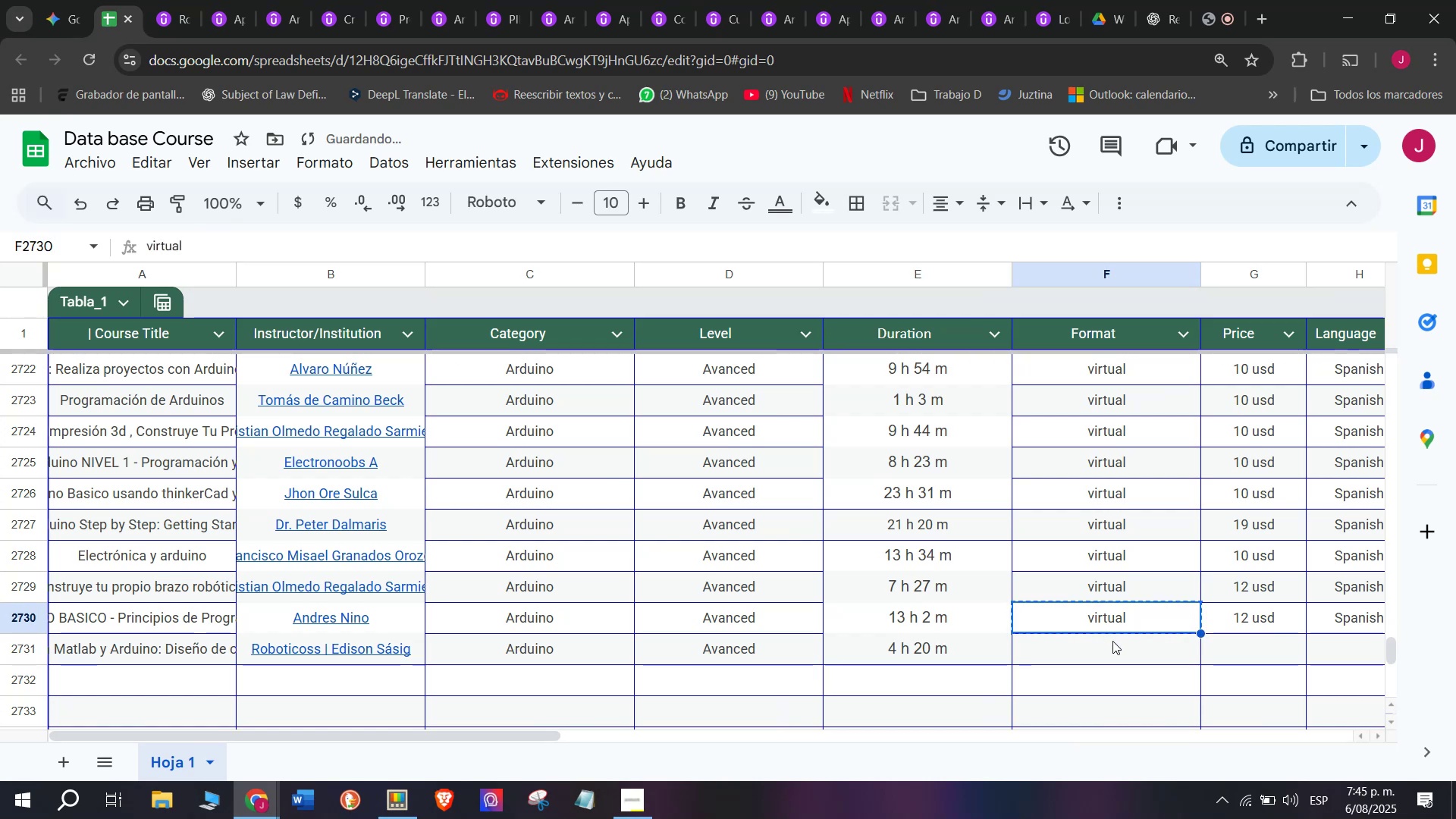 
left_click([1112, 641])
 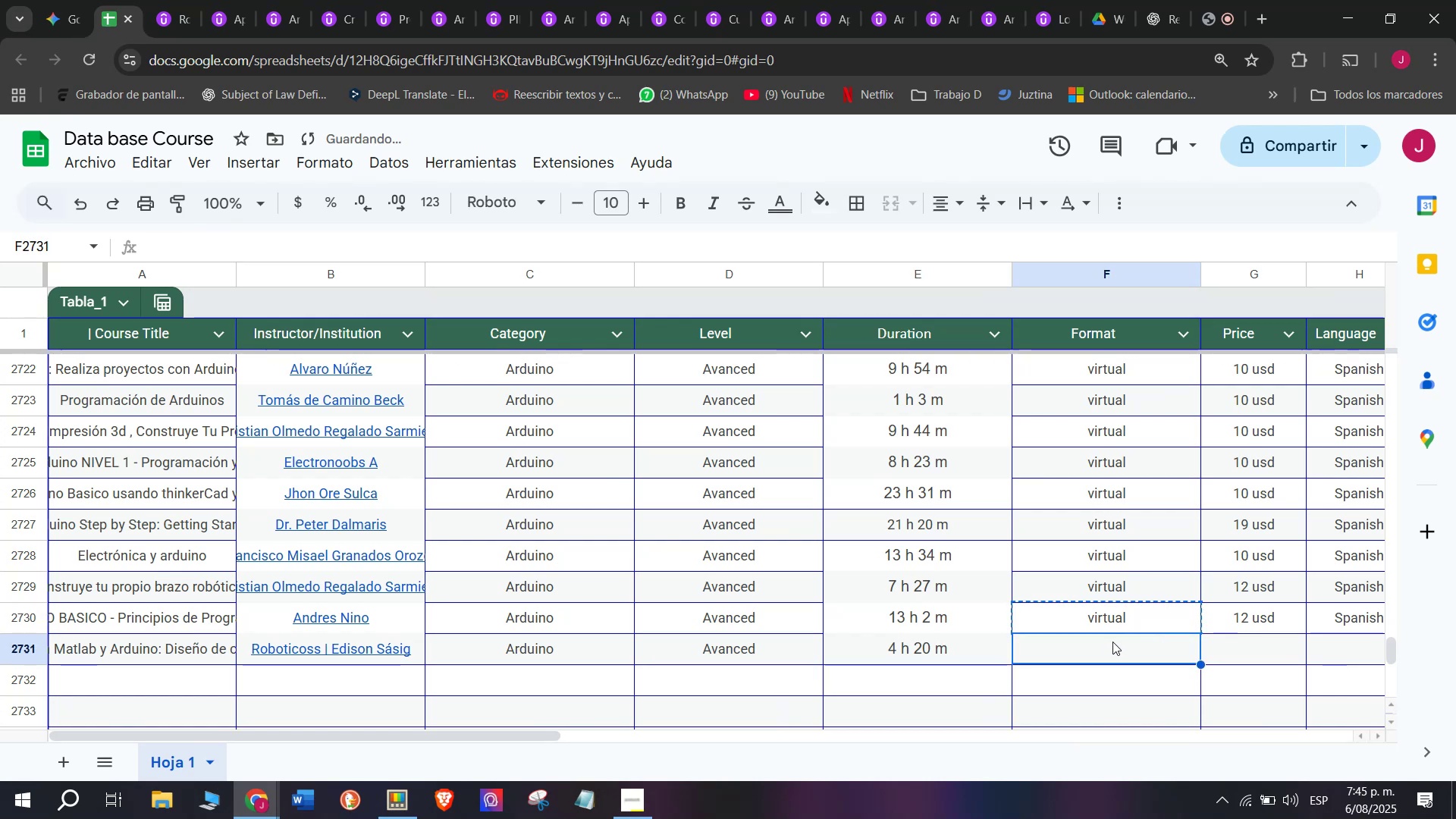 
key(Control+ControlLeft)
 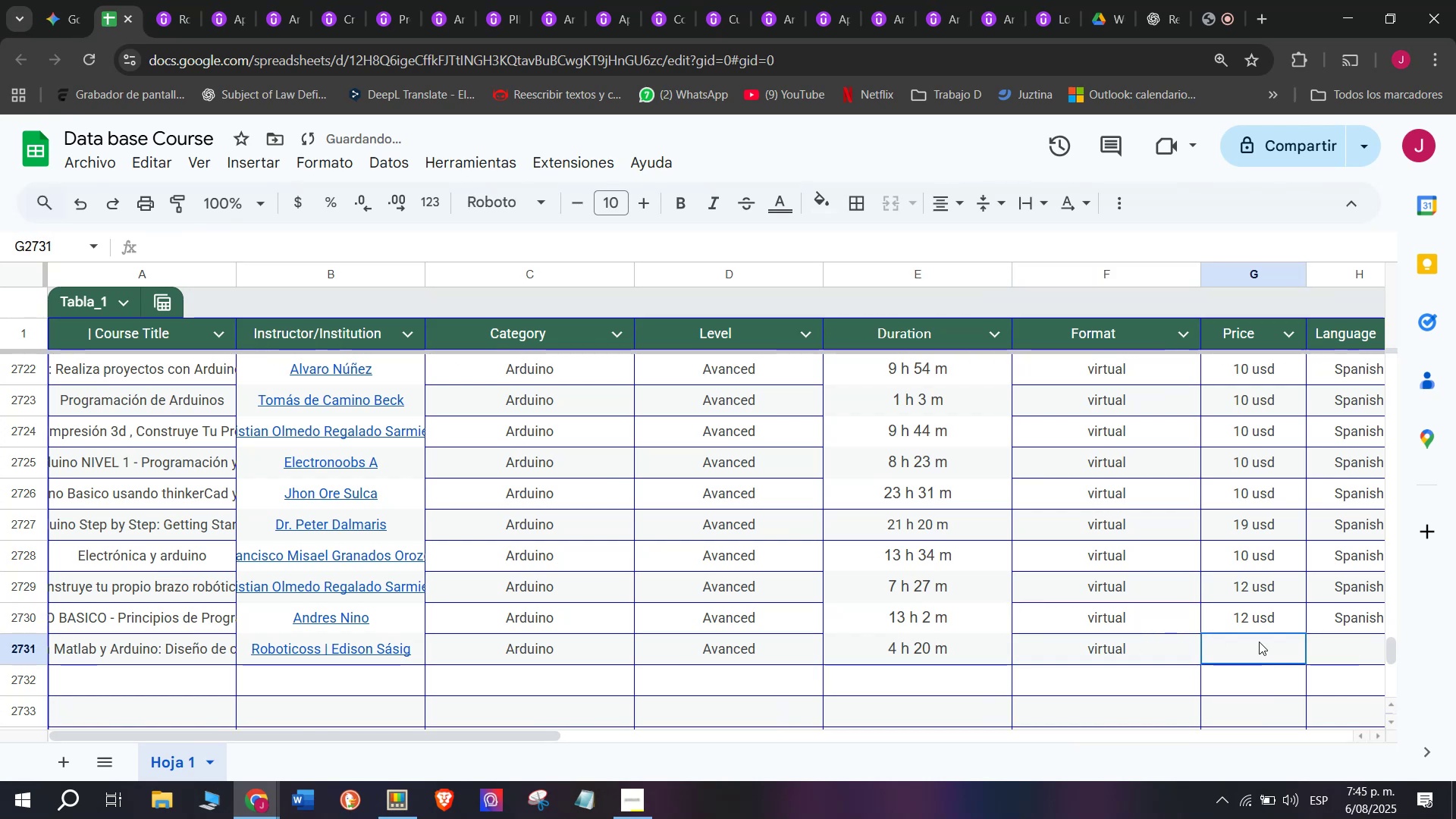 
key(Z)
 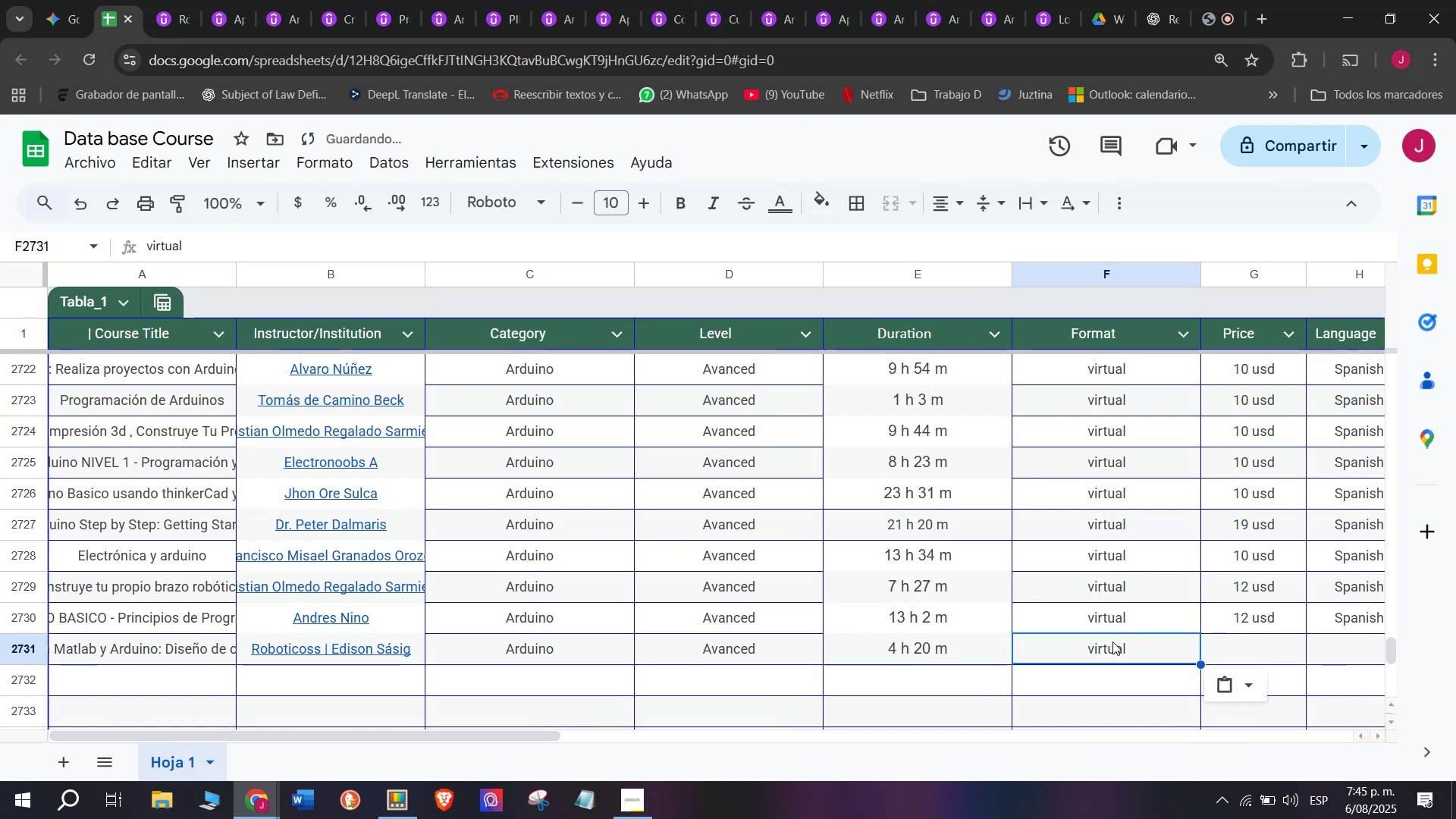 
key(Control+V)
 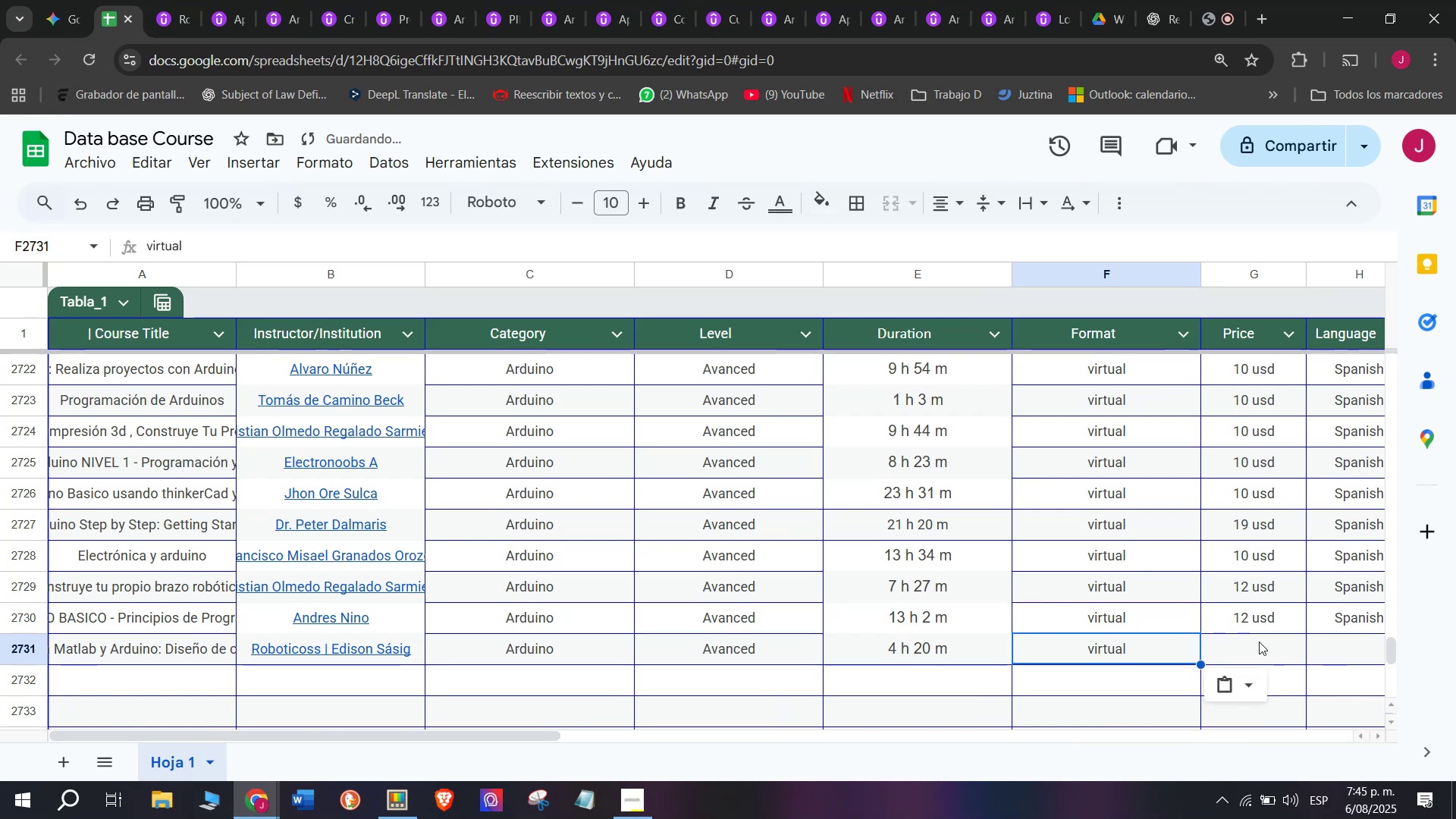 
left_click([1259, 642])
 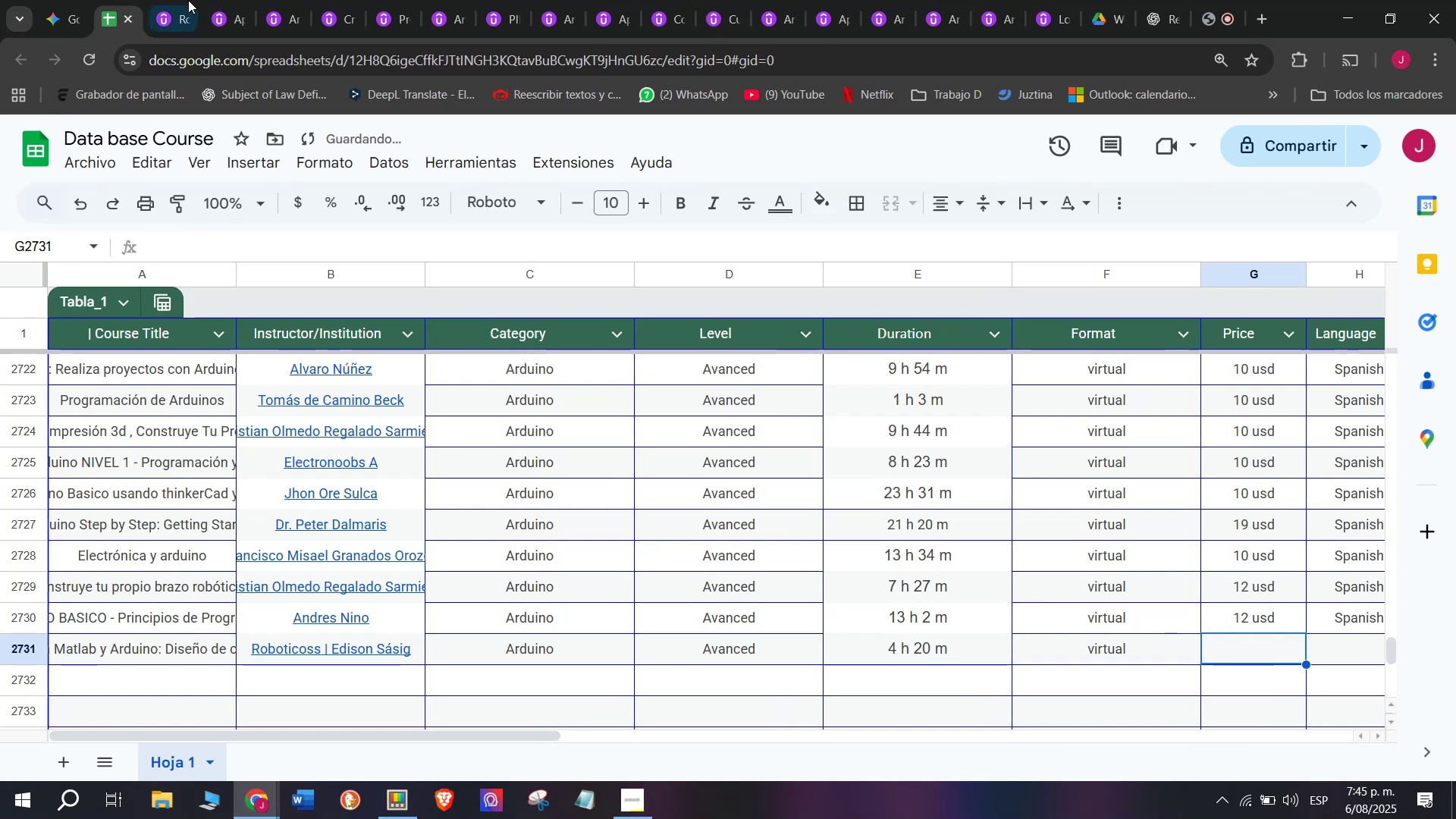 
left_click([154, 0])
 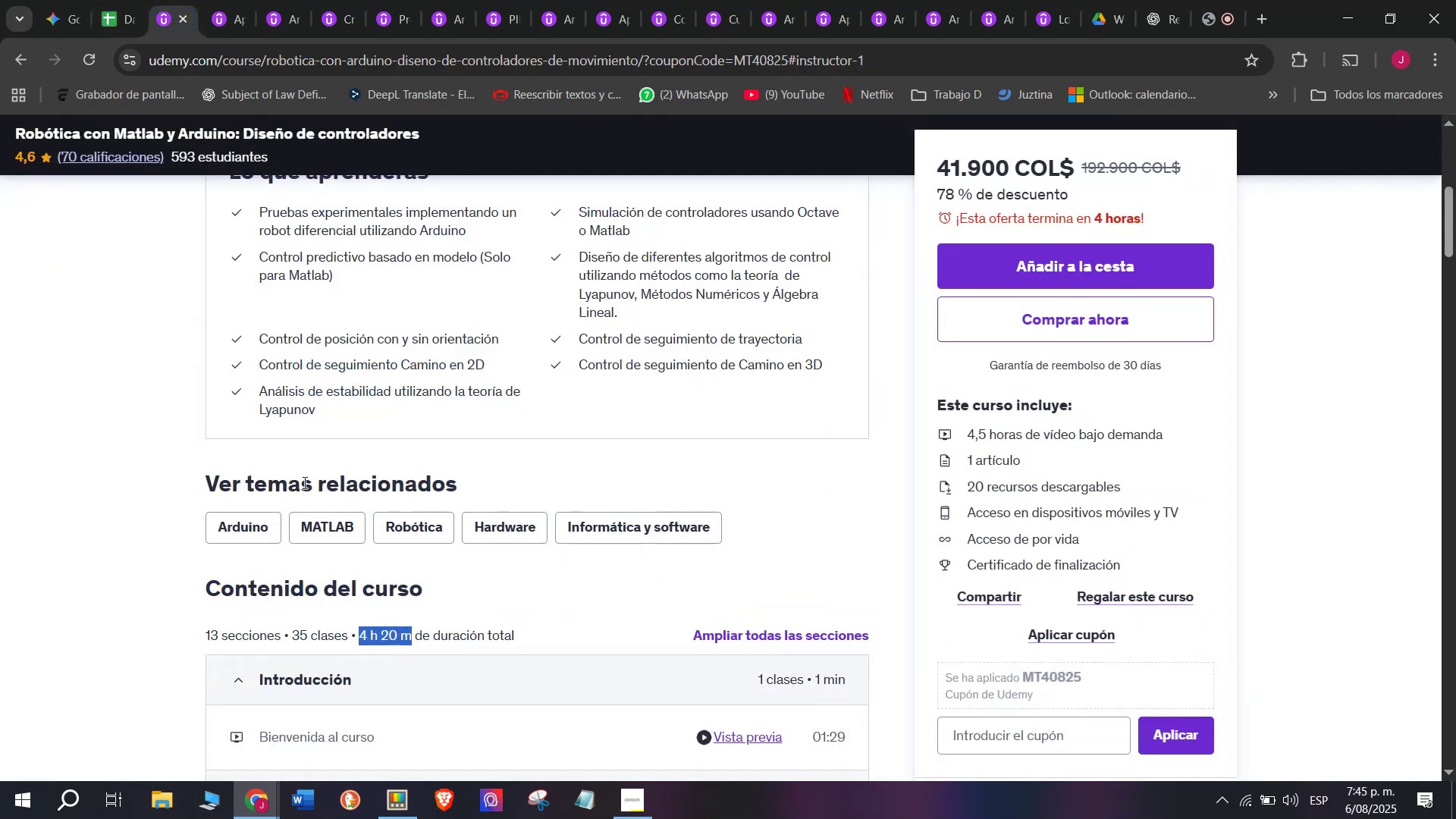 
scroll: coordinate [314, 507], scroll_direction: up, amount: 3.0
 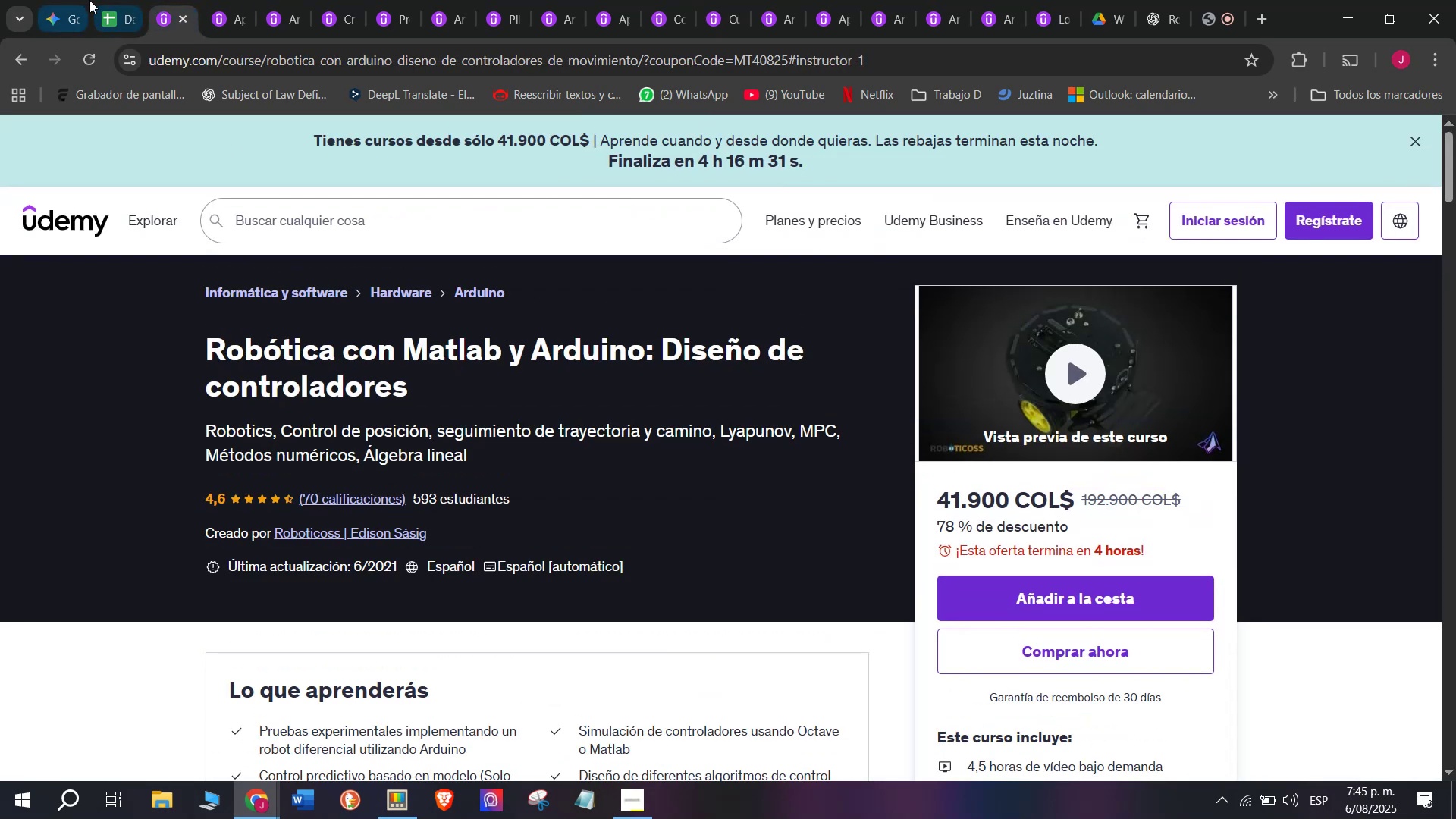 
double_click([105, 0])
 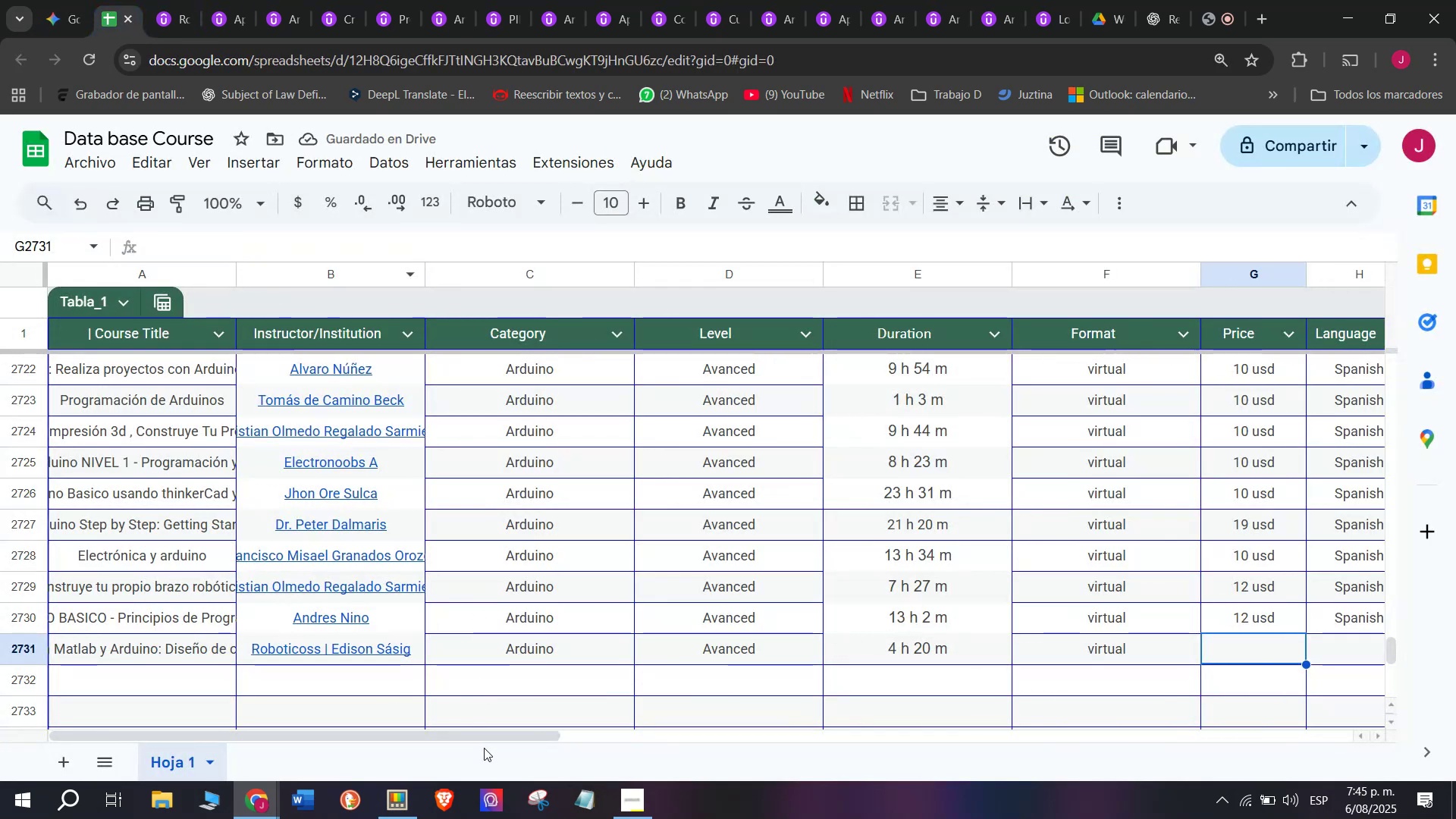 
left_click_drag(start_coordinate=[495, 734], to_coordinate=[767, 737])
 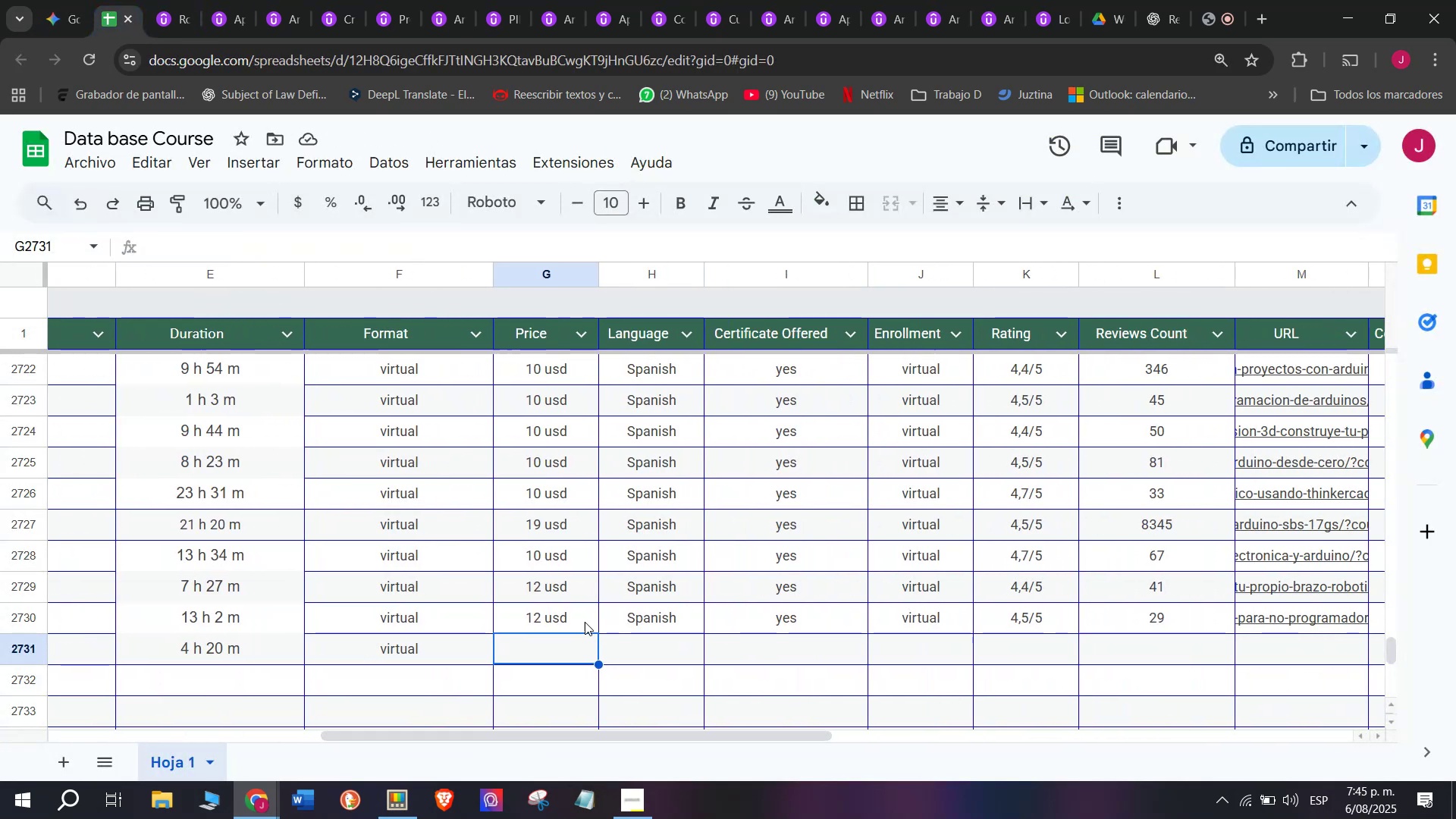 
left_click([553, 613])
 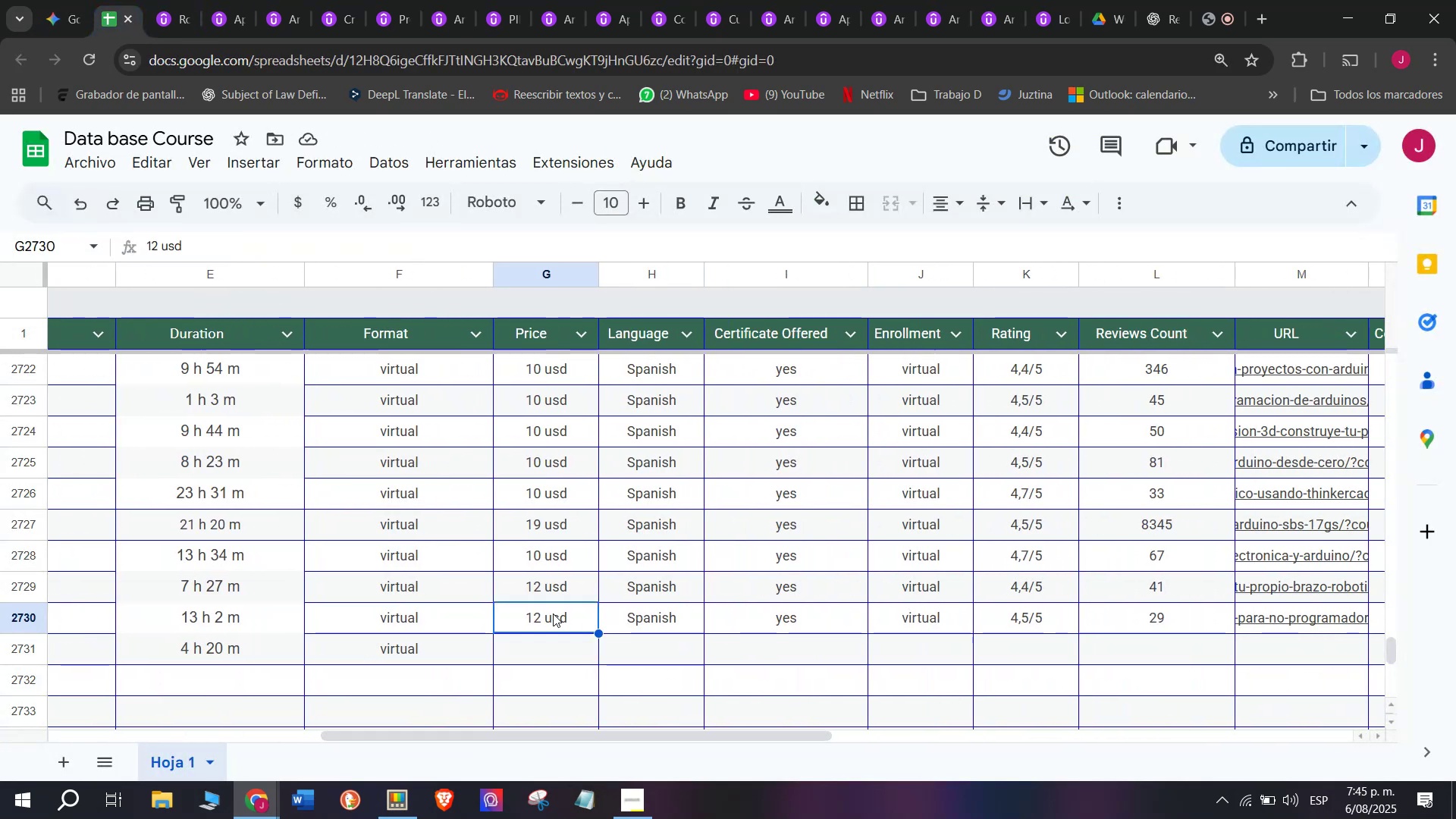 
key(Break)
 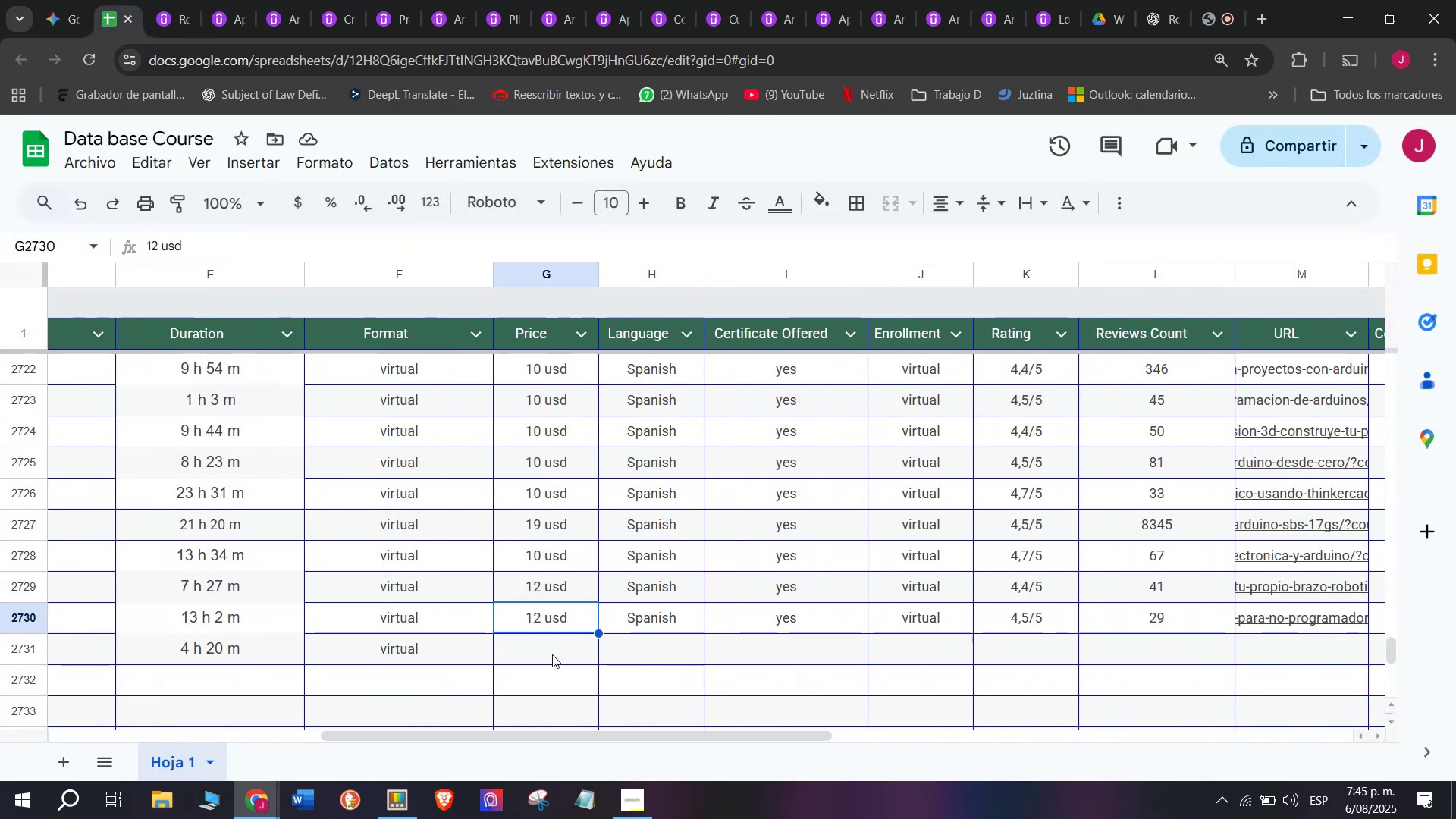 
key(Control+C)
 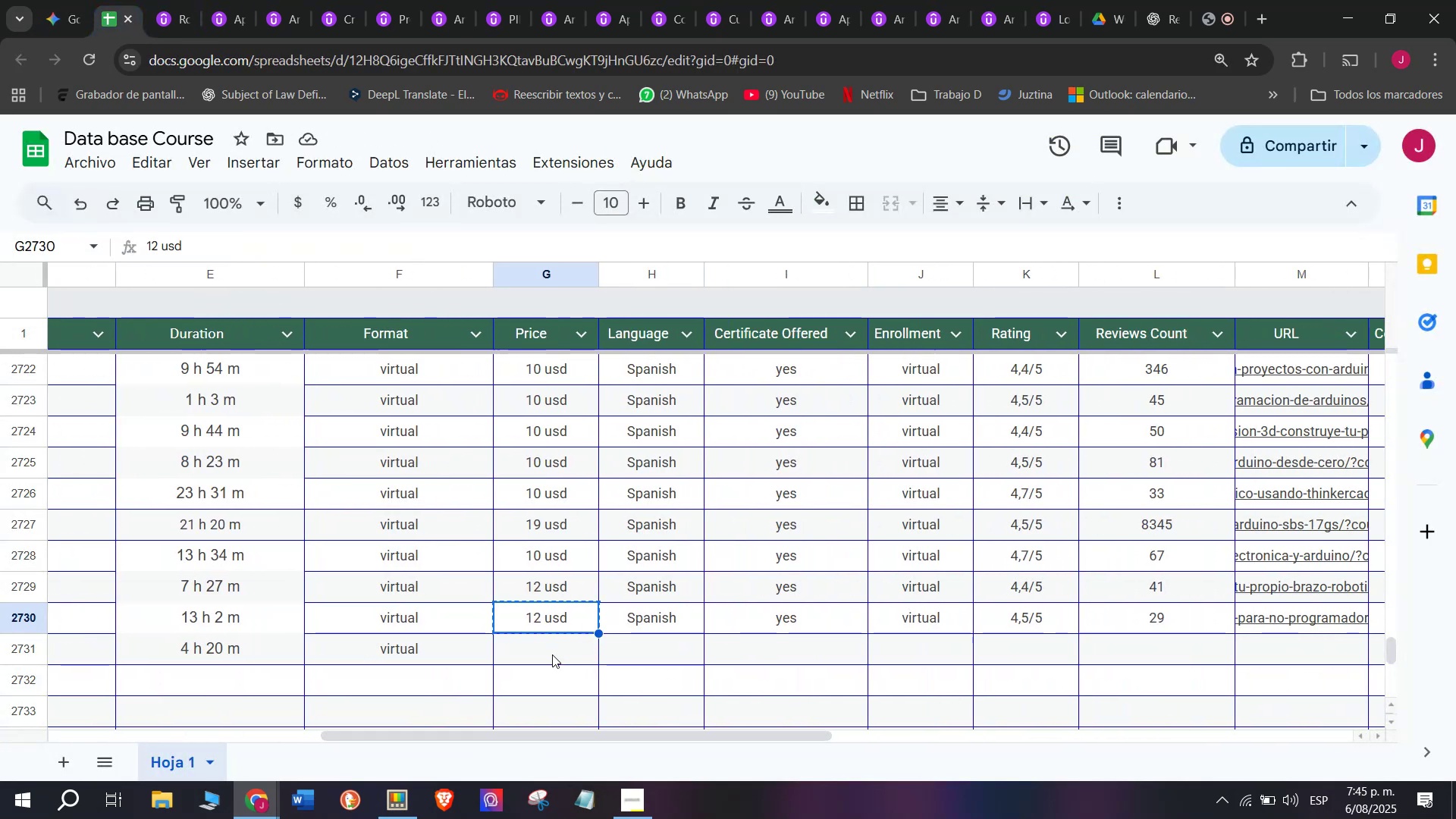 
key(Control+ControlLeft)
 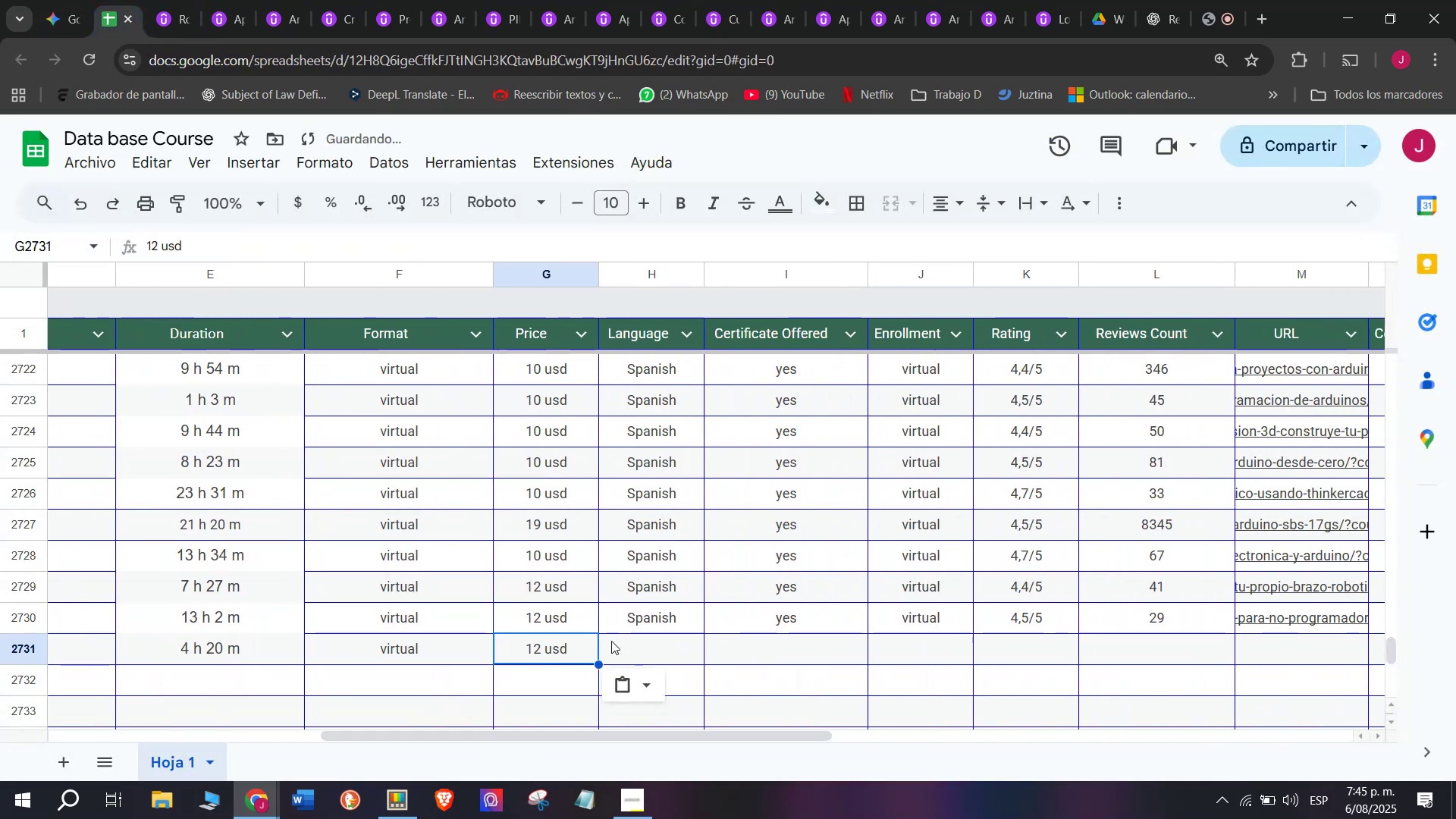 
double_click([552, 654])
 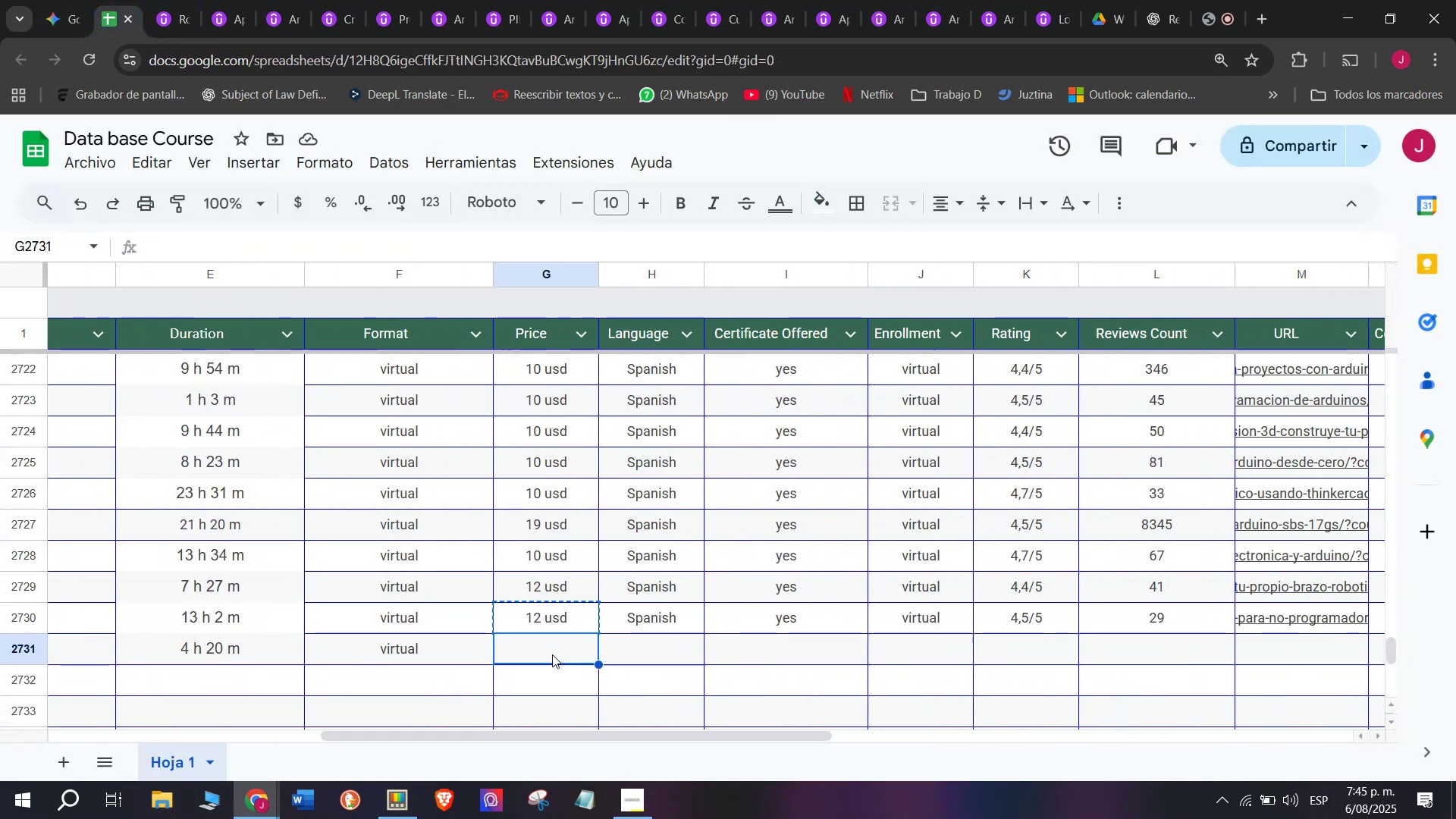 
key(Control+ControlLeft)
 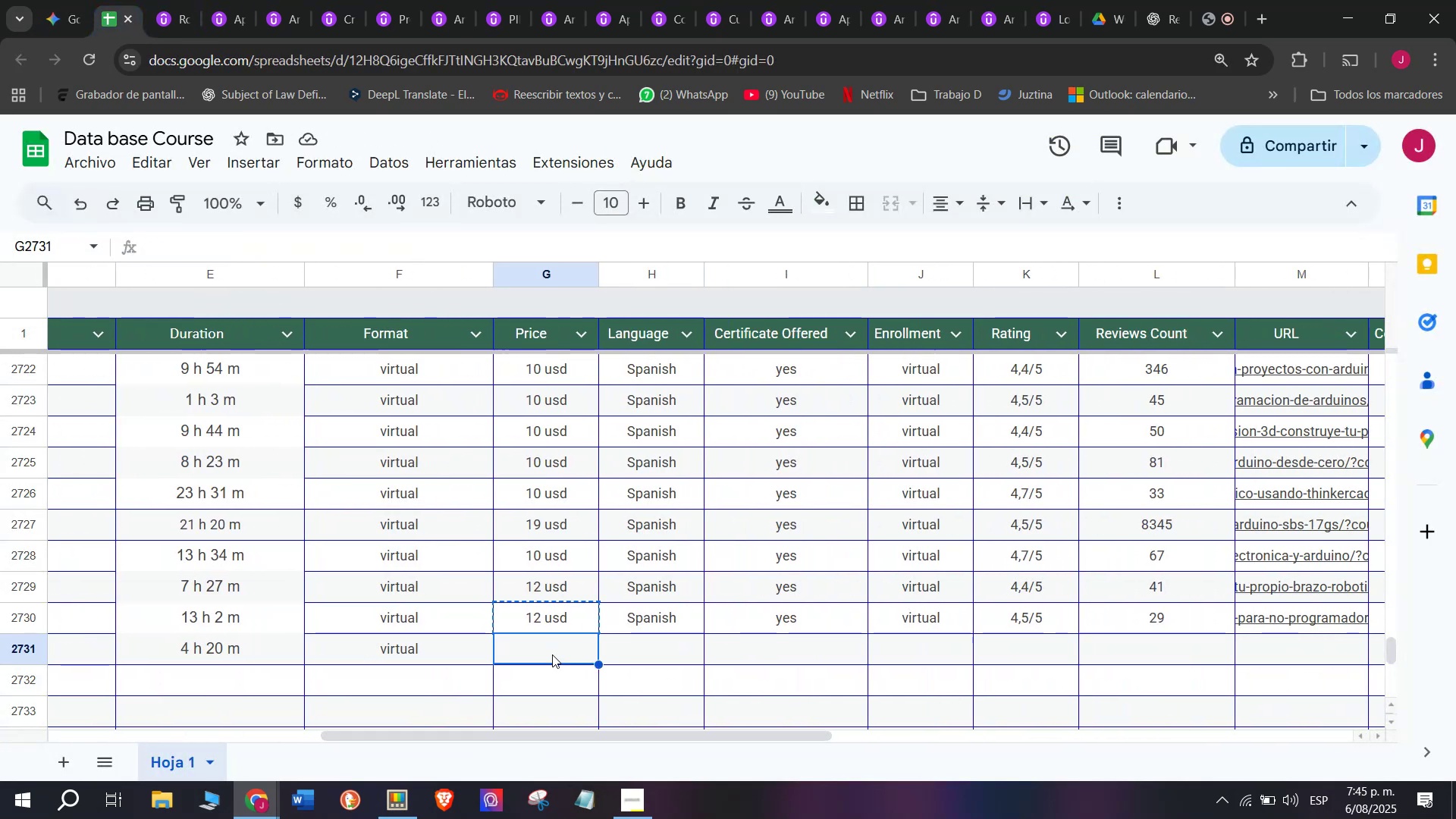 
key(Z)
 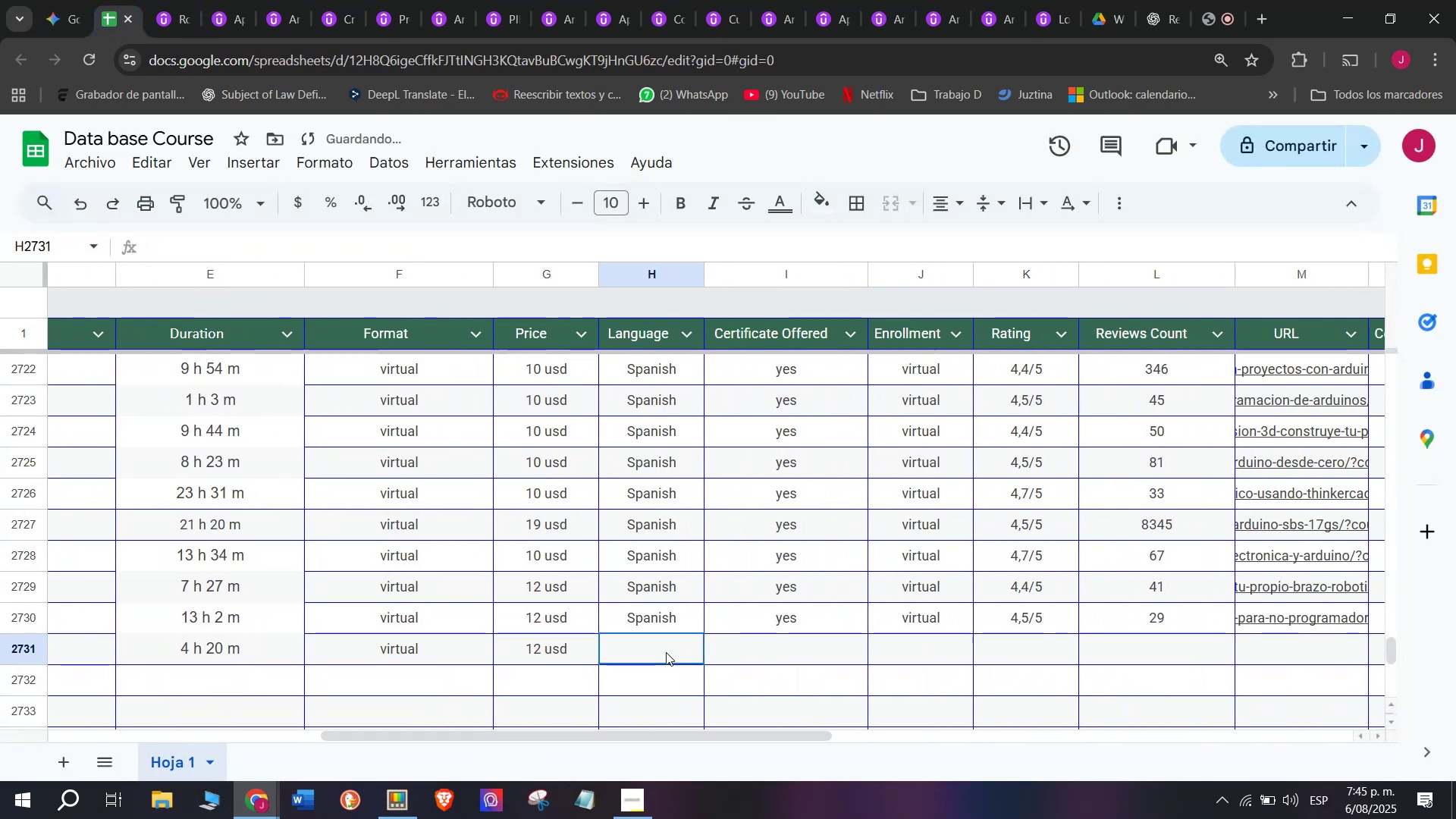 
key(Control+V)
 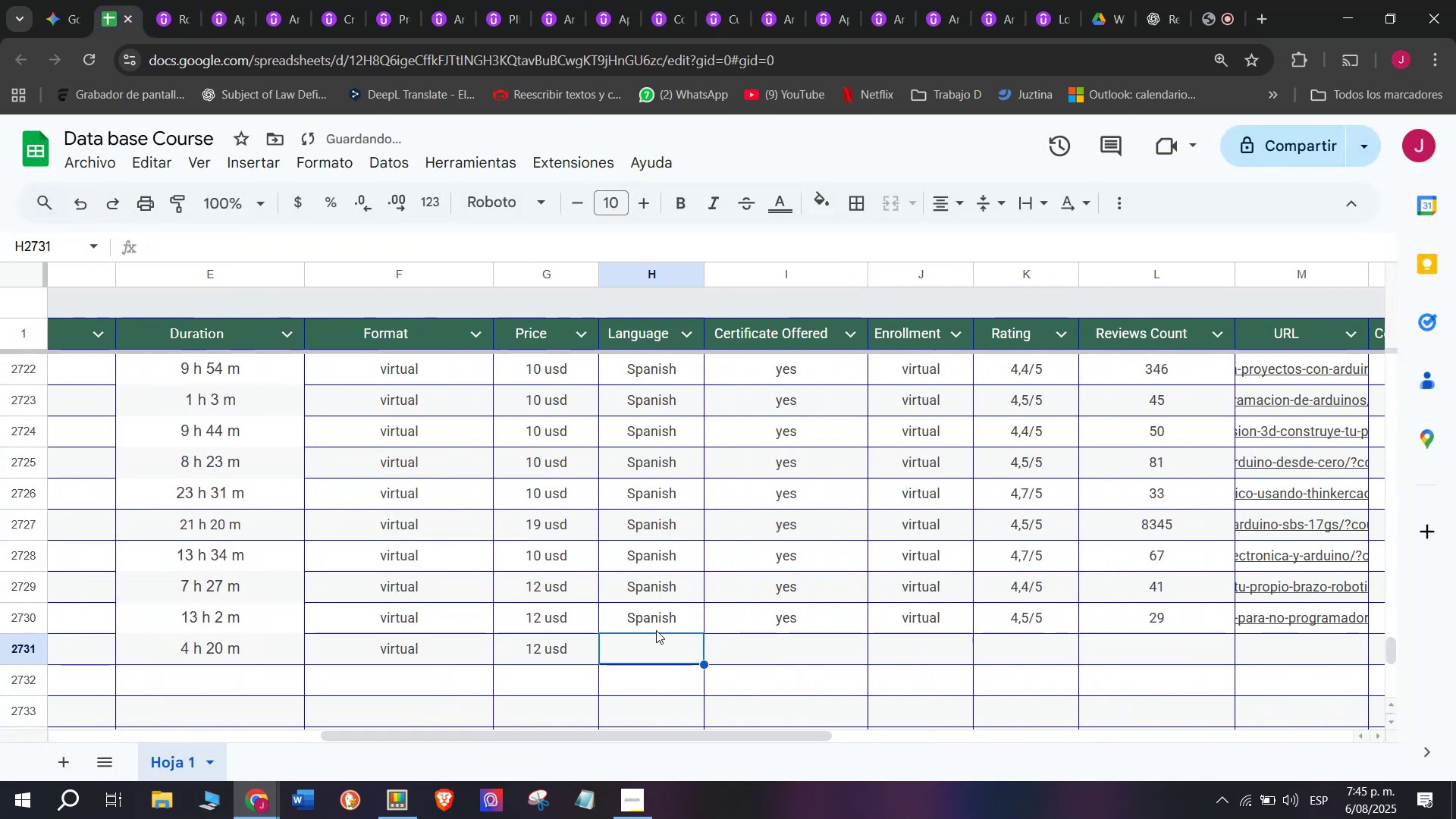 
triple_click([656, 623])
 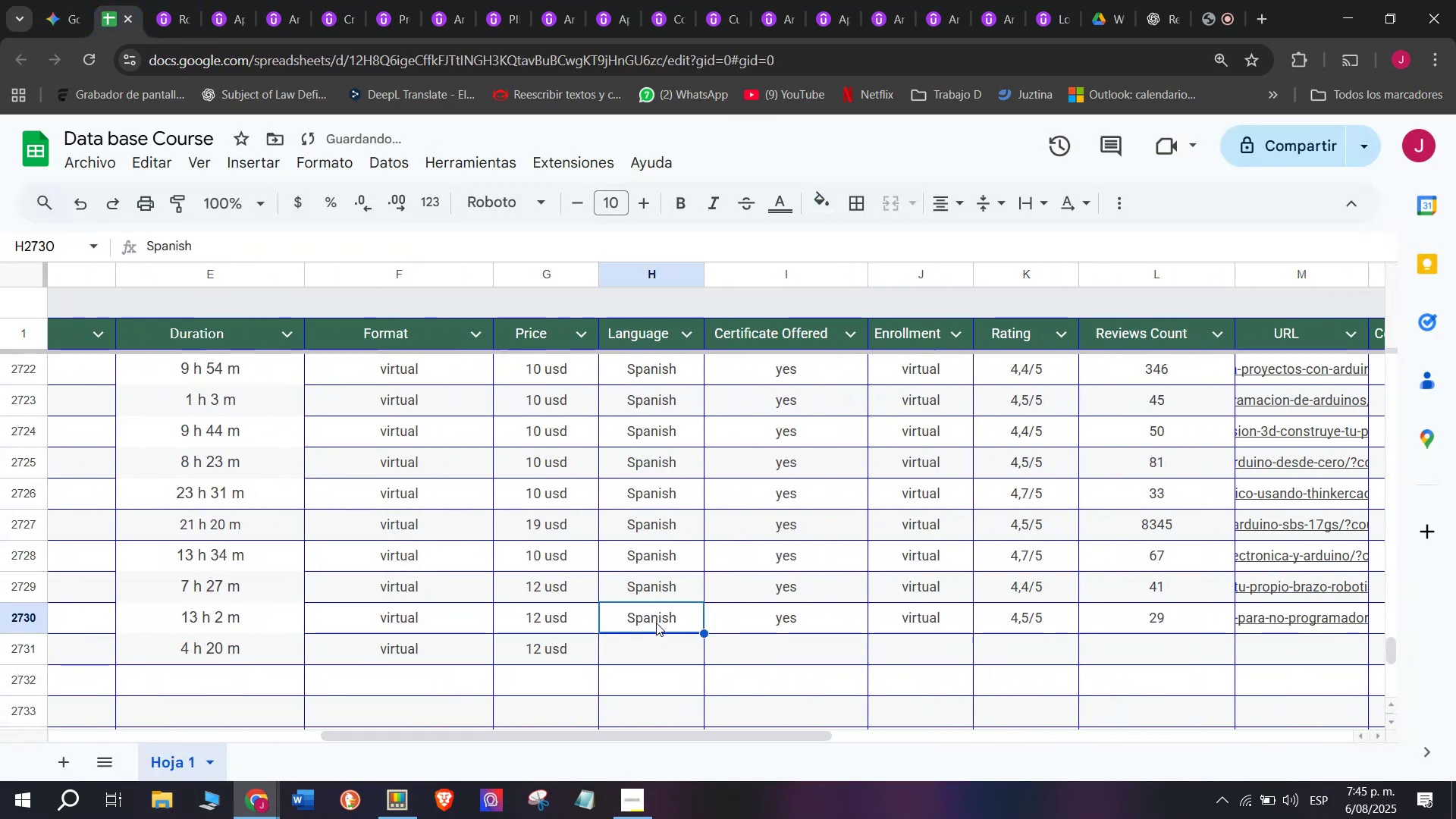 
key(Control+ControlLeft)
 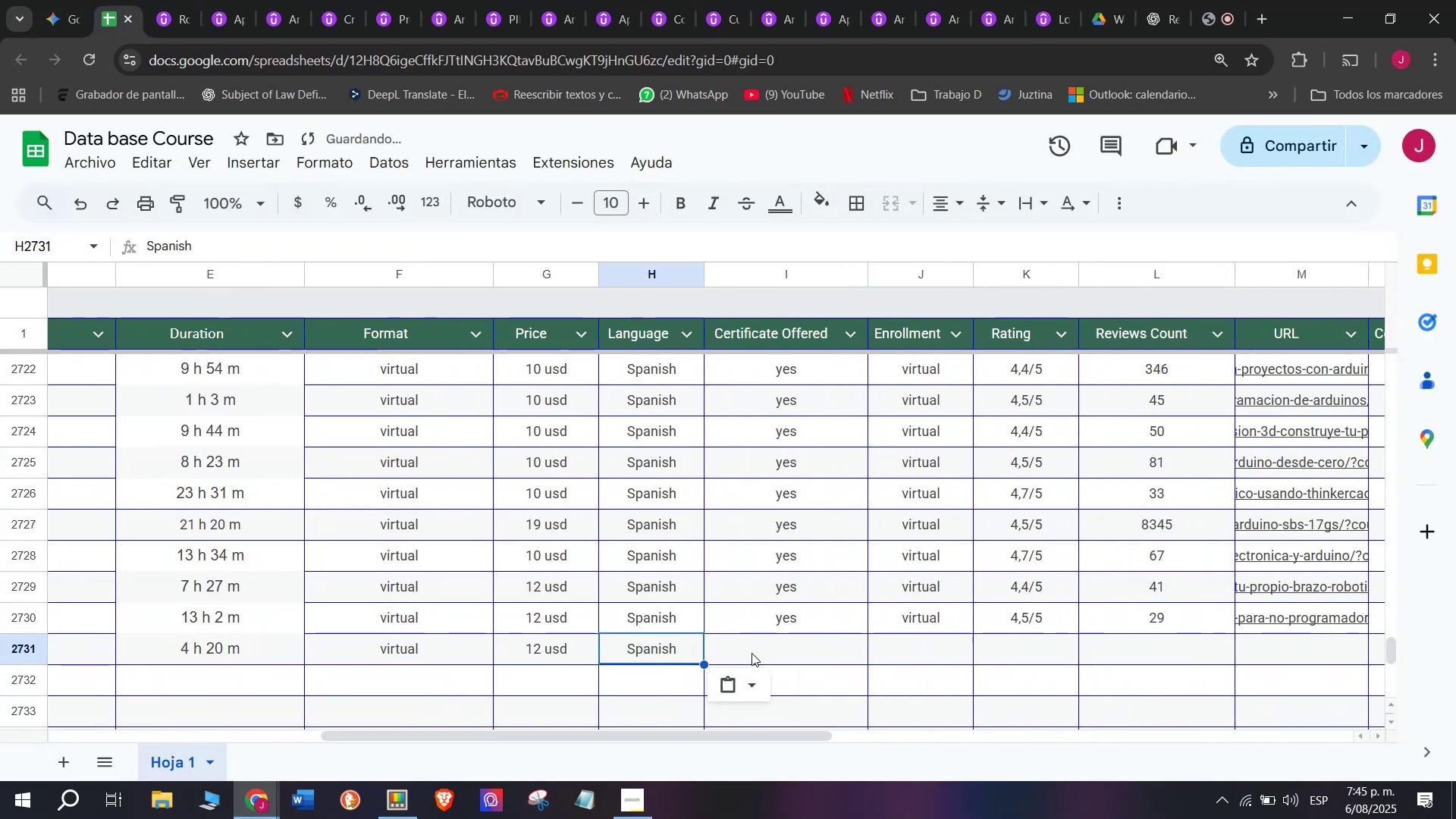 
key(Break)
 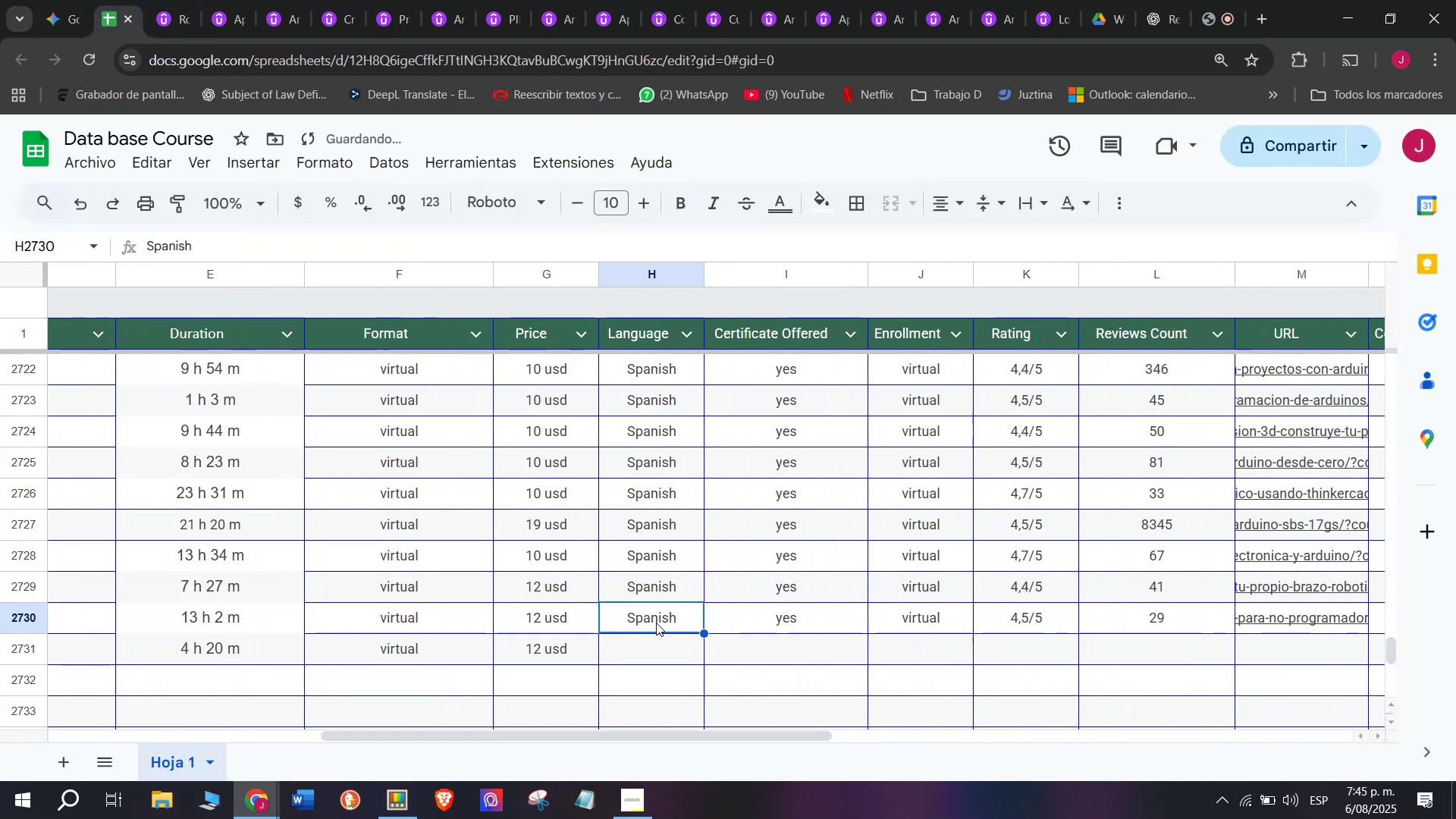 
key(Control+C)
 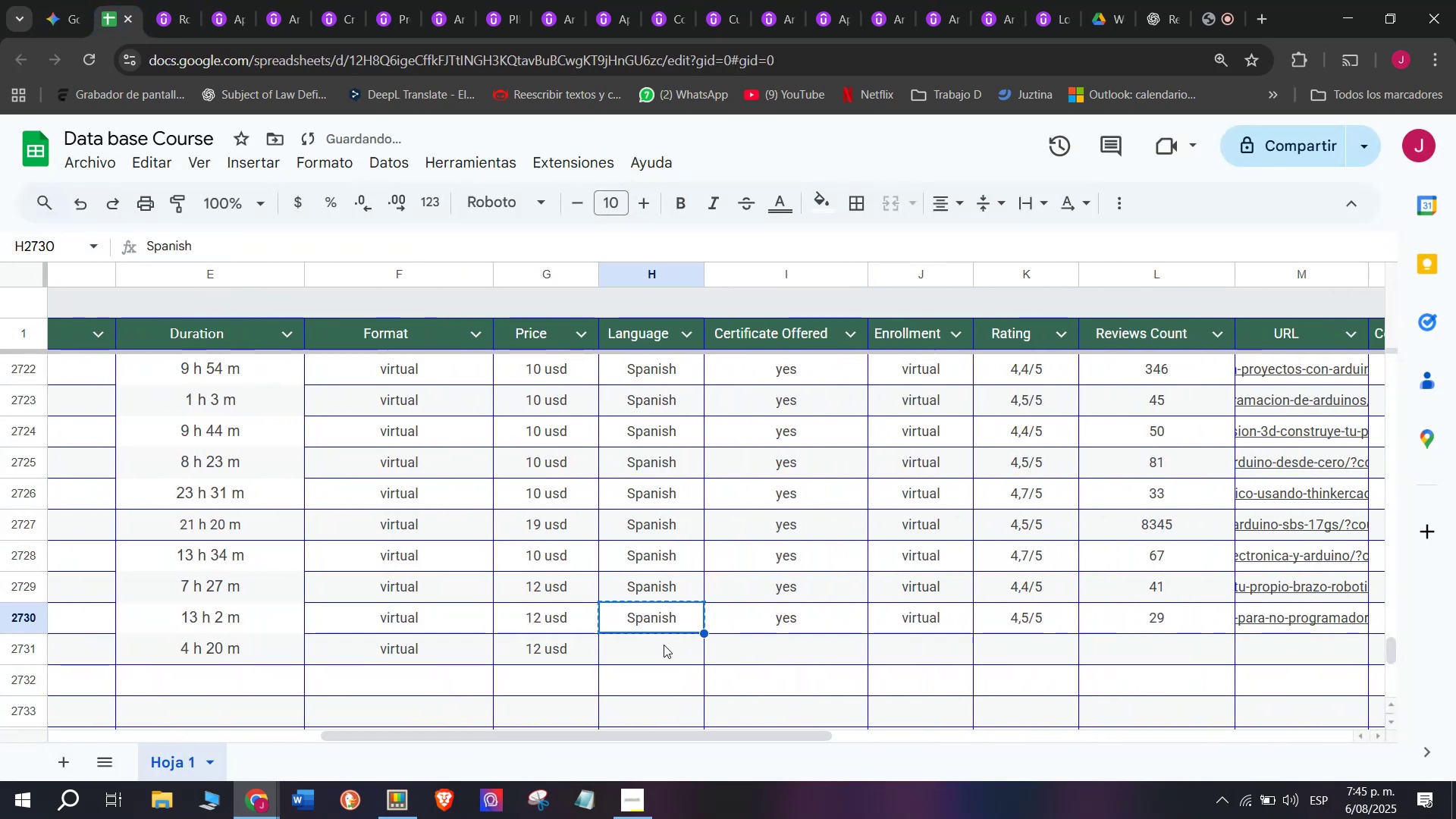 
triple_click([664, 645])
 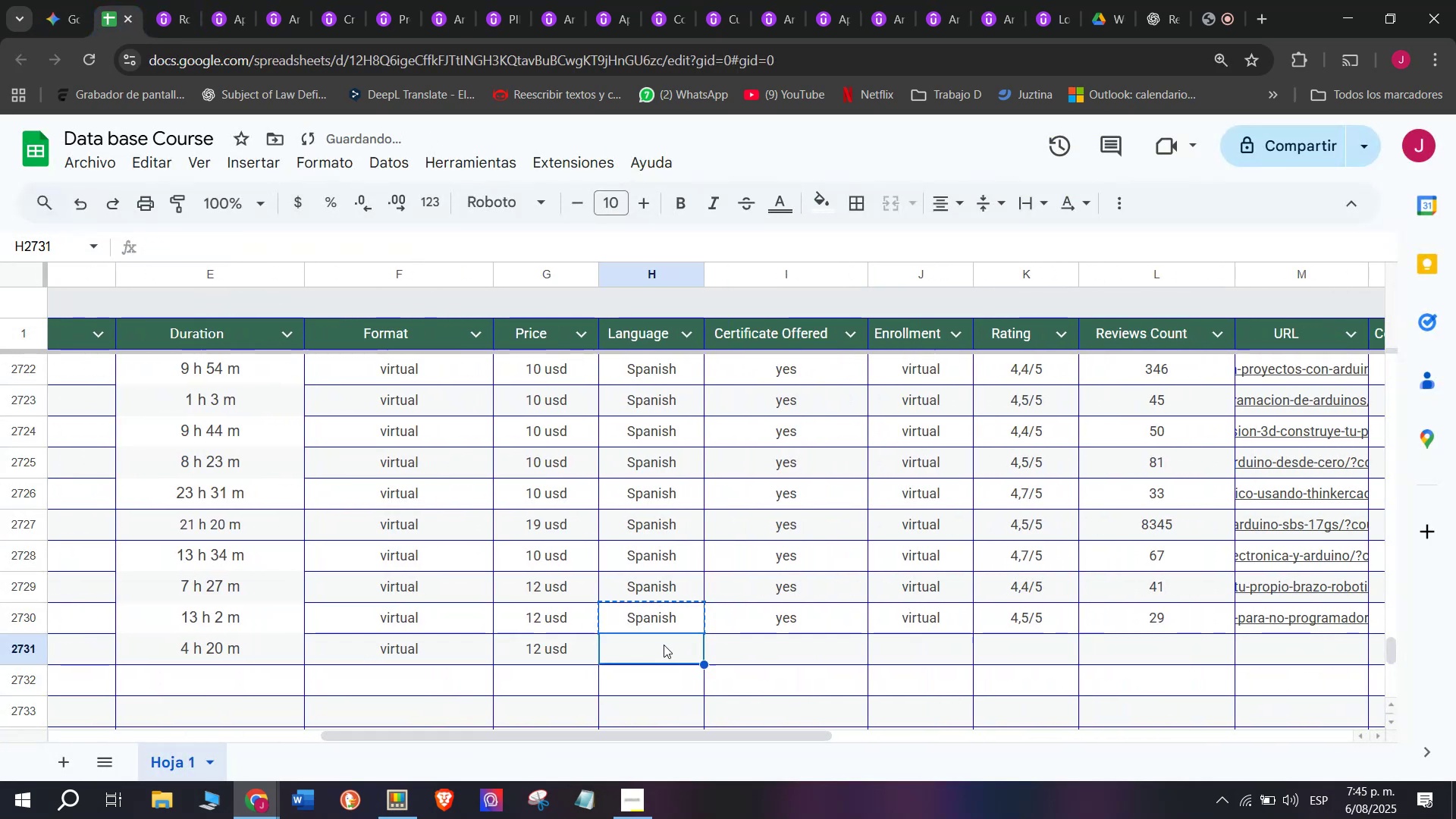 
key(Z)
 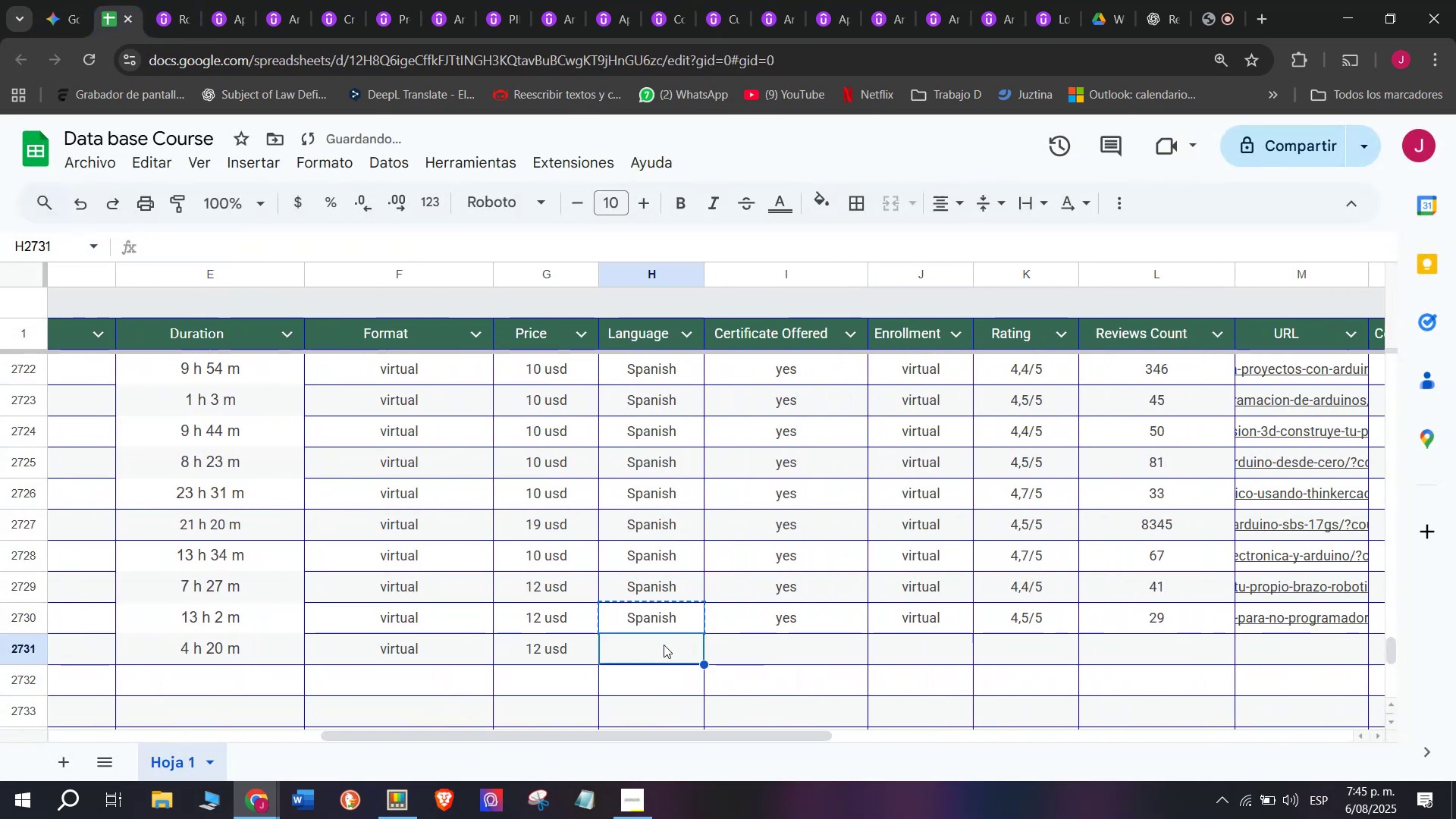 
key(Control+ControlLeft)
 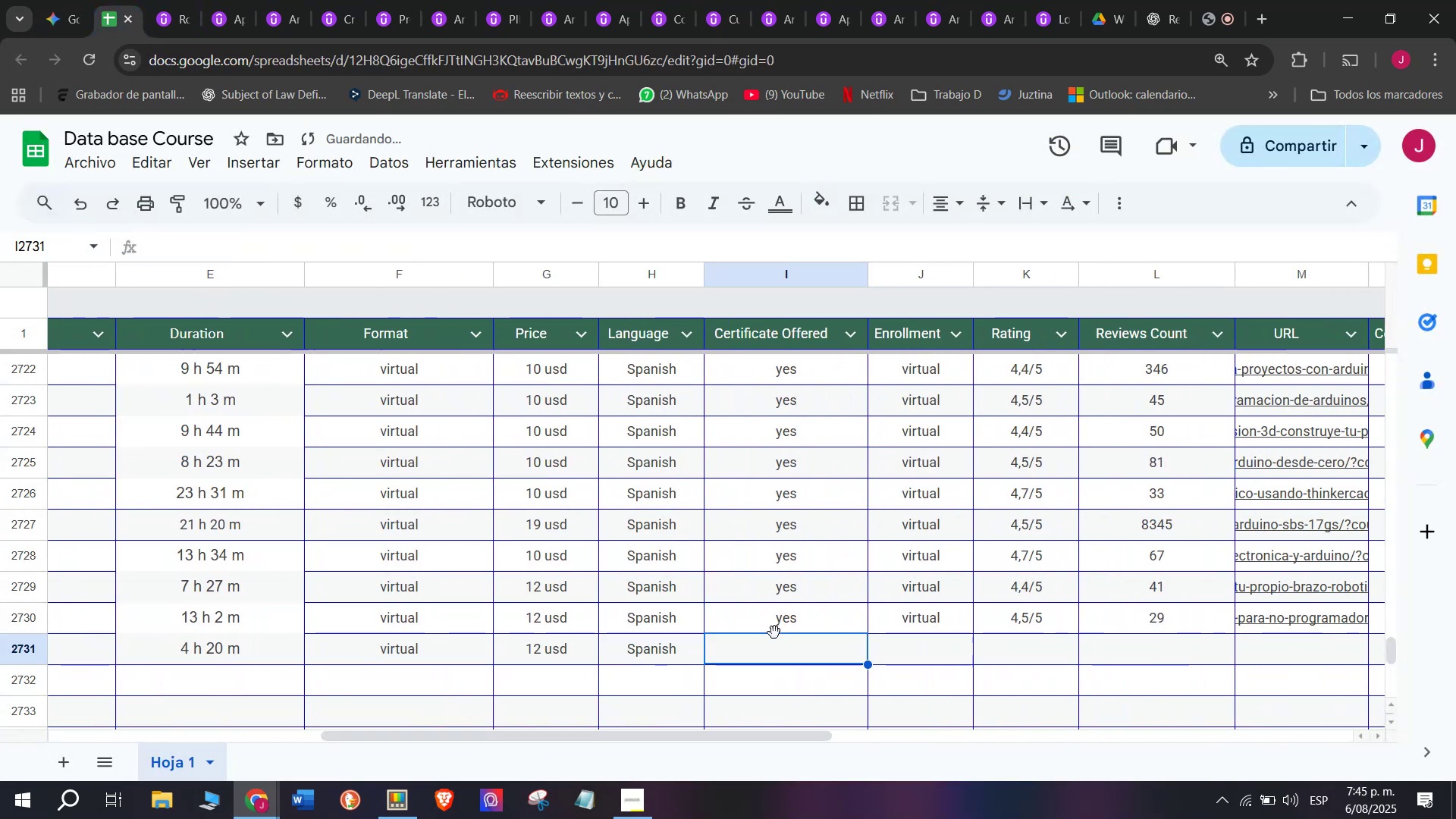 
key(Control+V)
 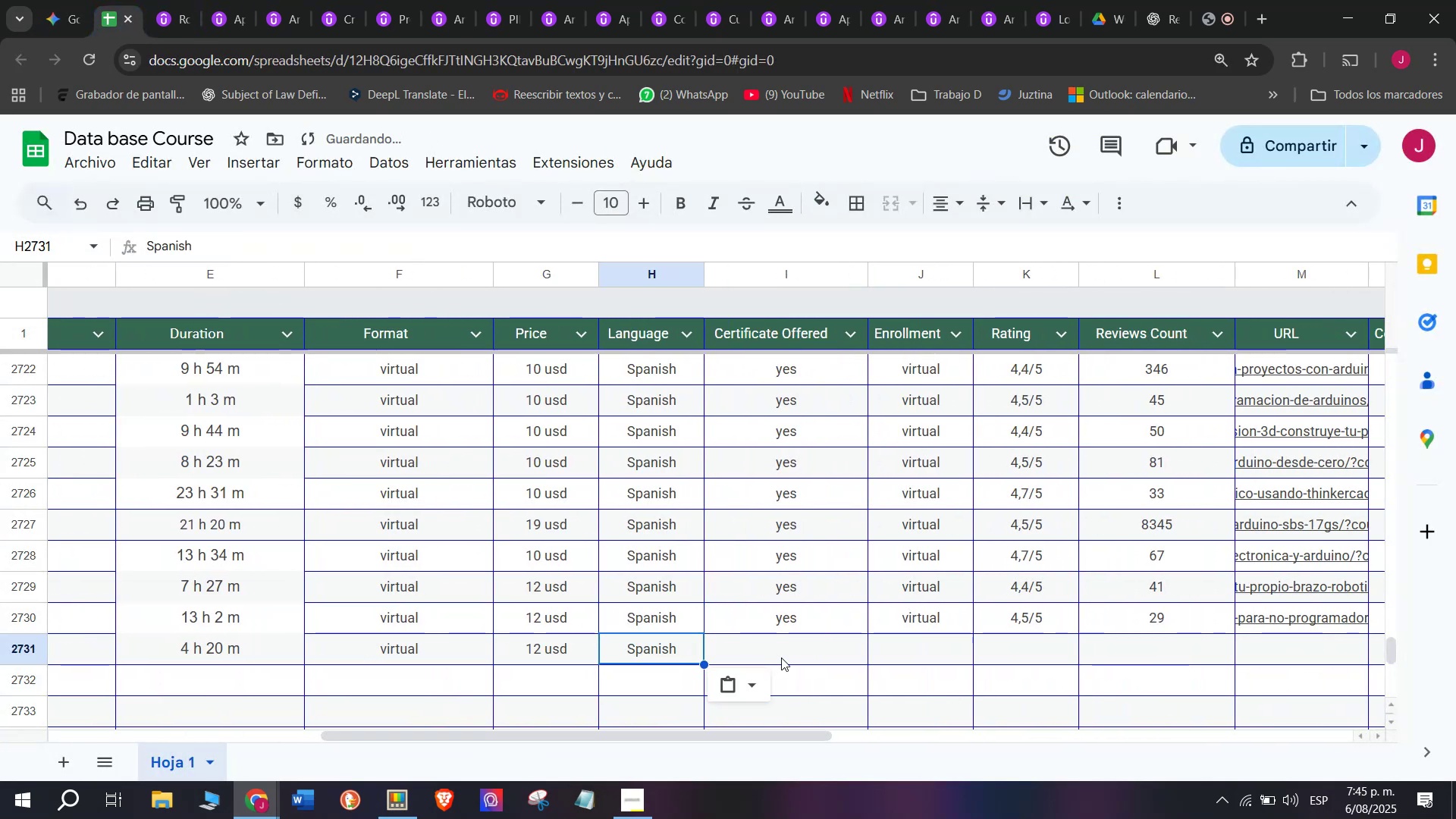 
triple_click([781, 657])
 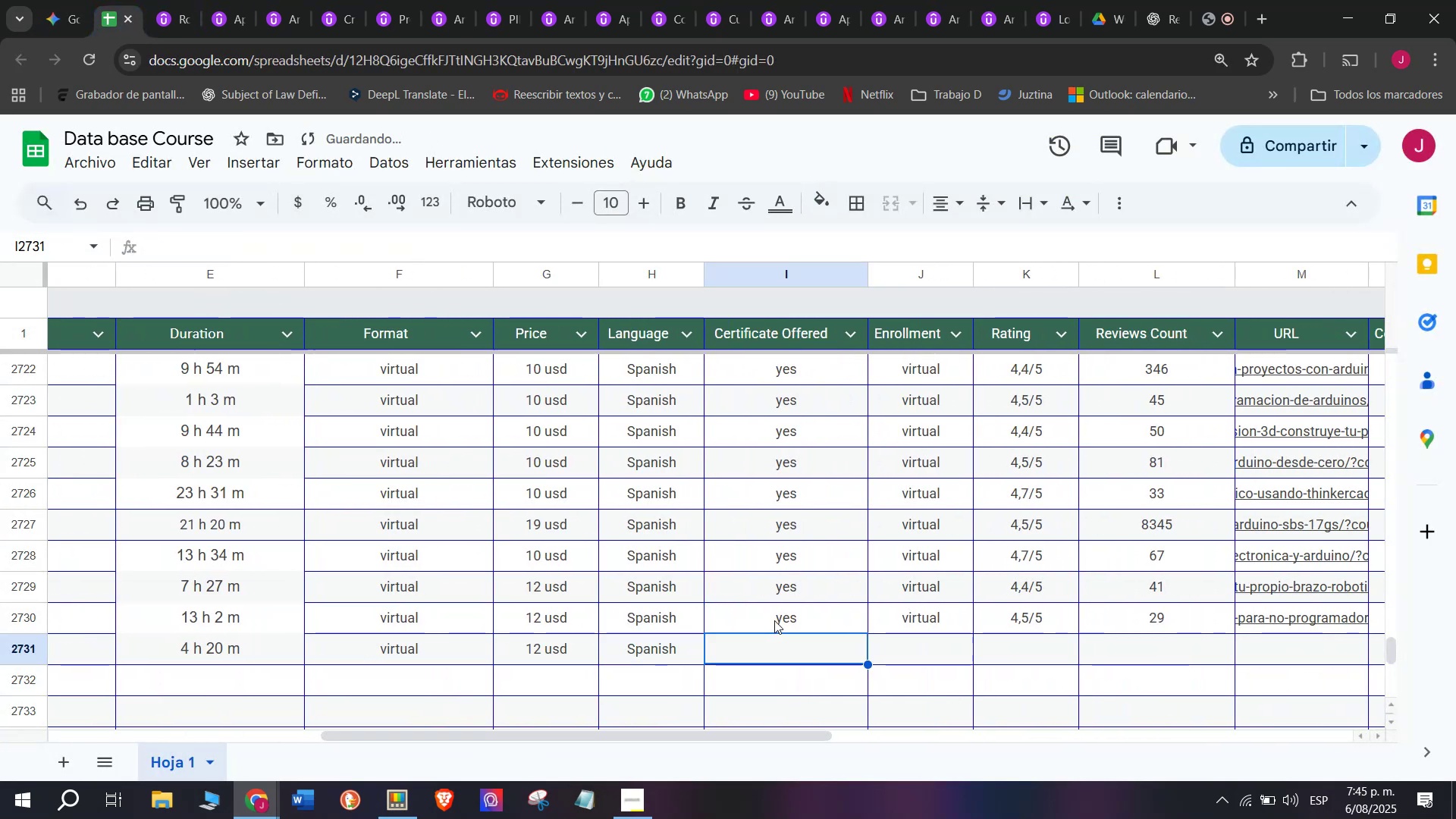 
key(Break)
 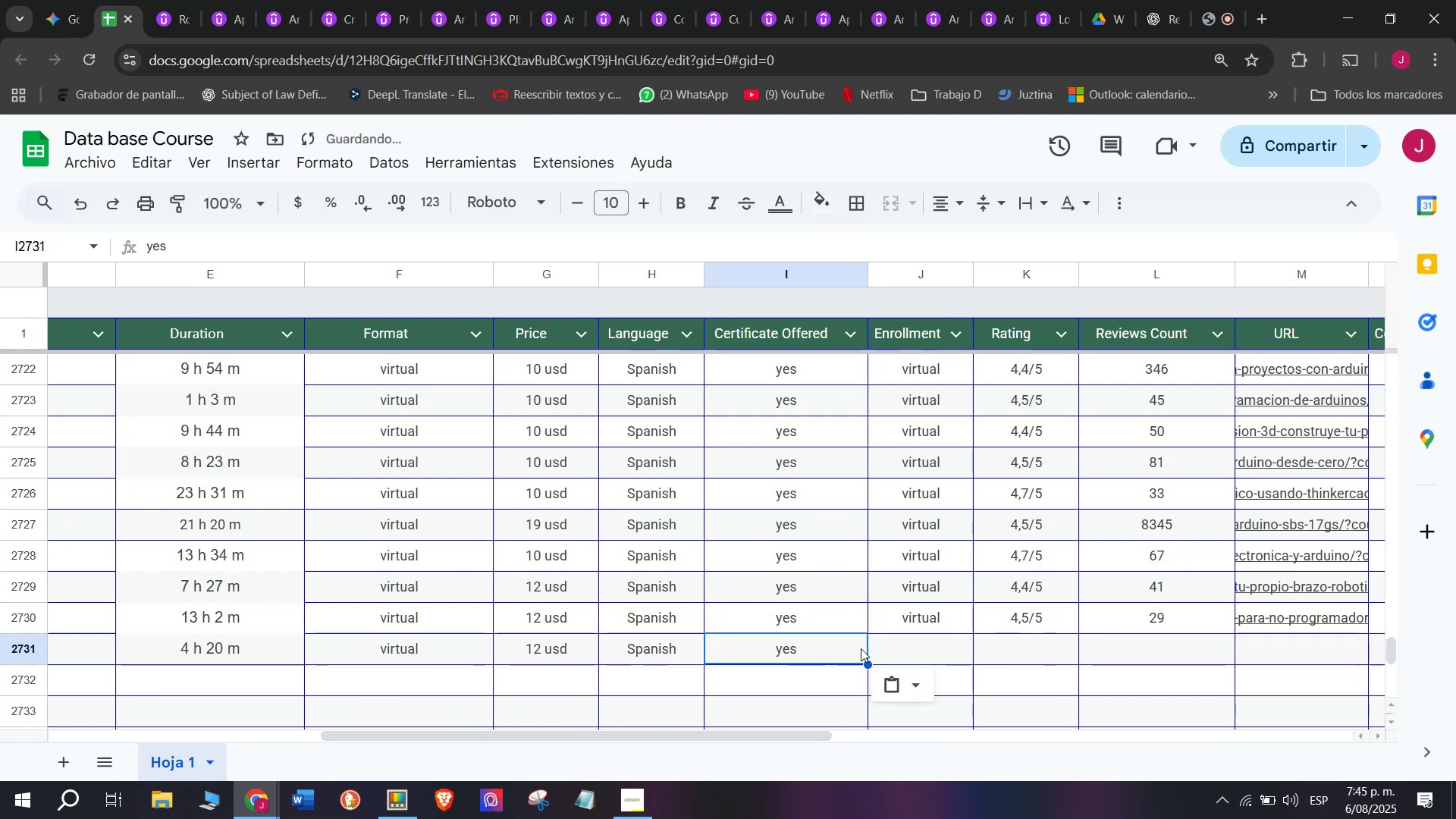 
key(Control+ControlLeft)
 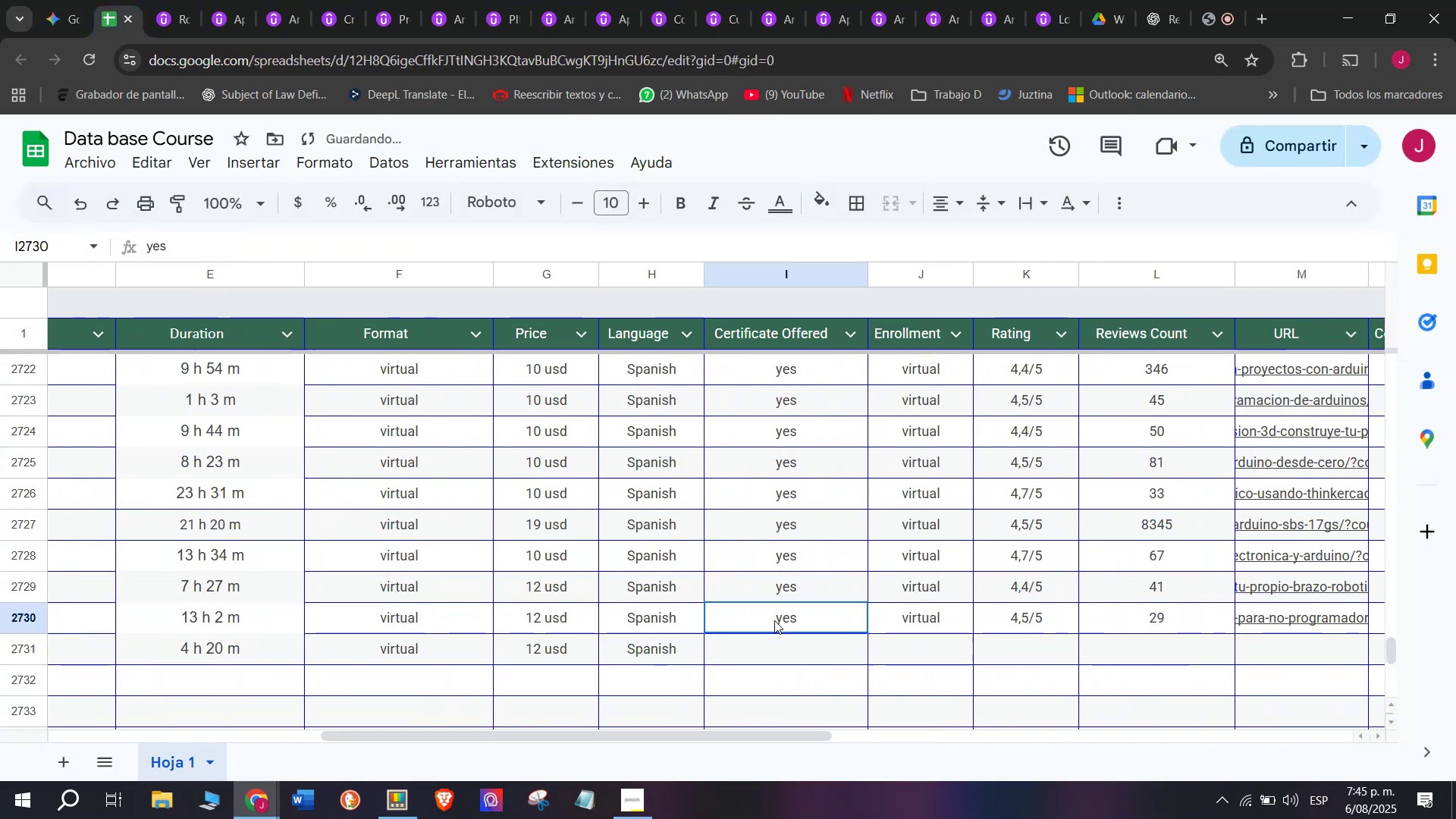 
triple_click([774, 620])
 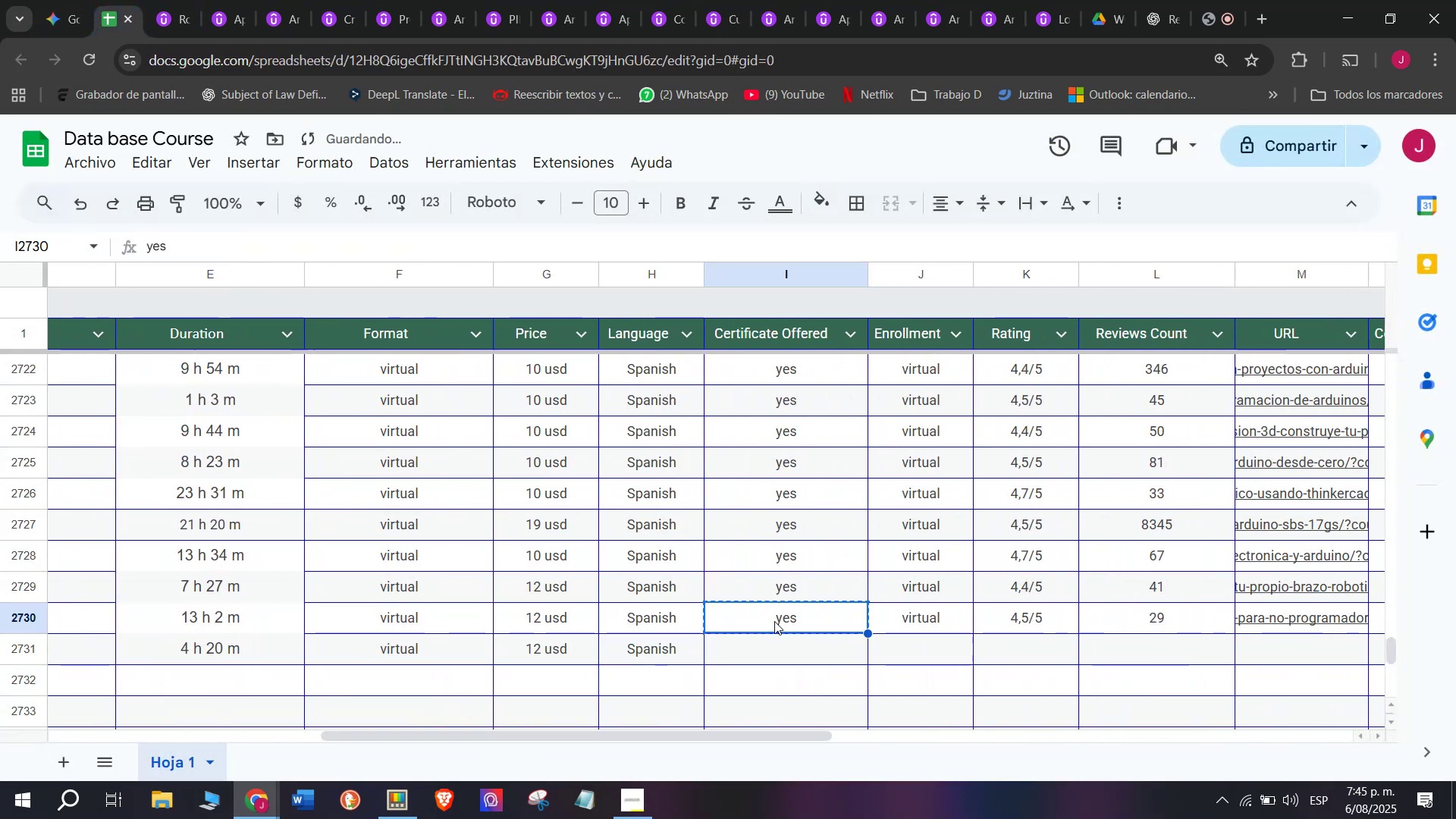 
key(Control+C)
 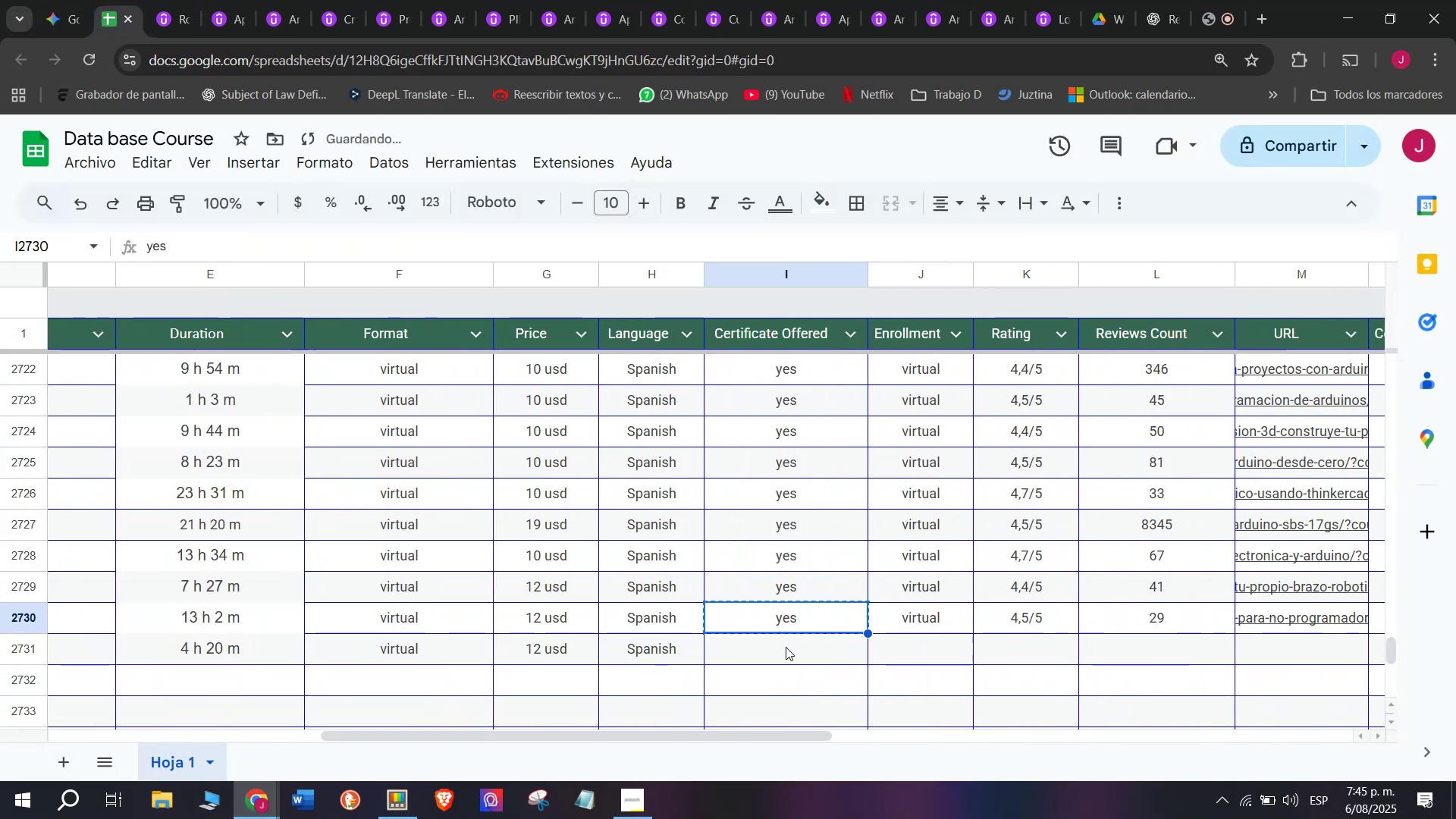 
key(Z)
 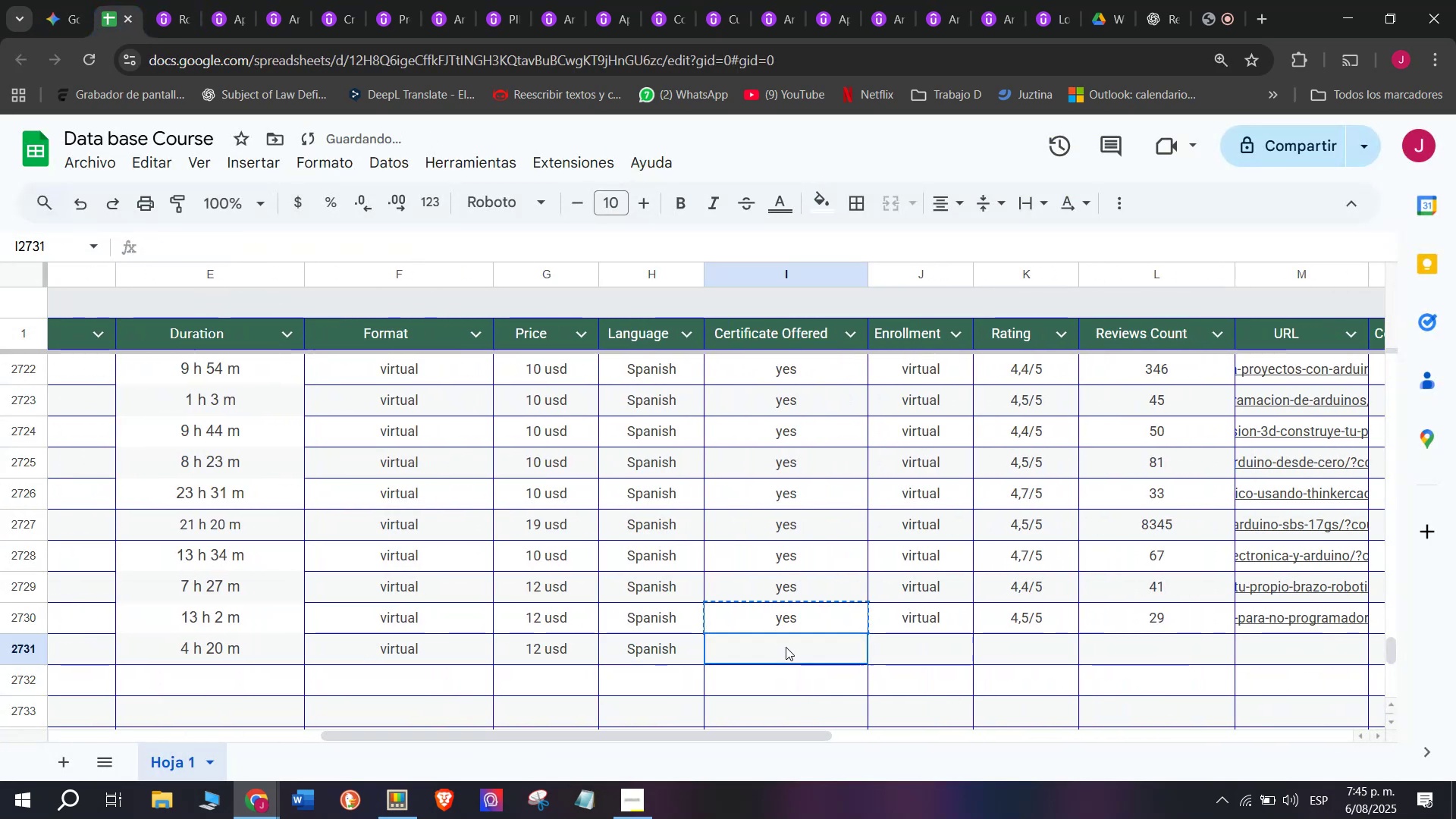 
key(Control+ControlLeft)
 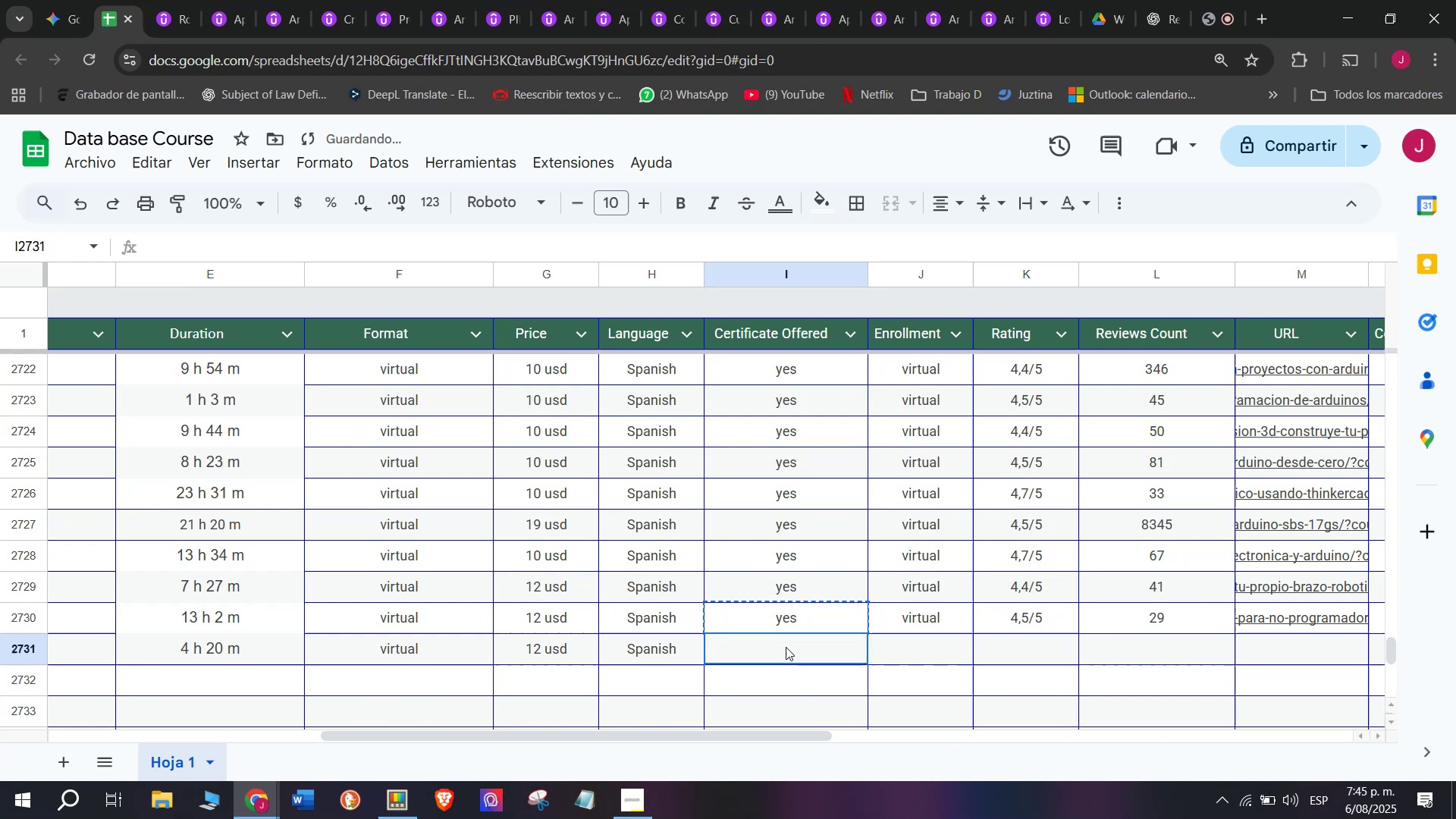 
key(Control+V)
 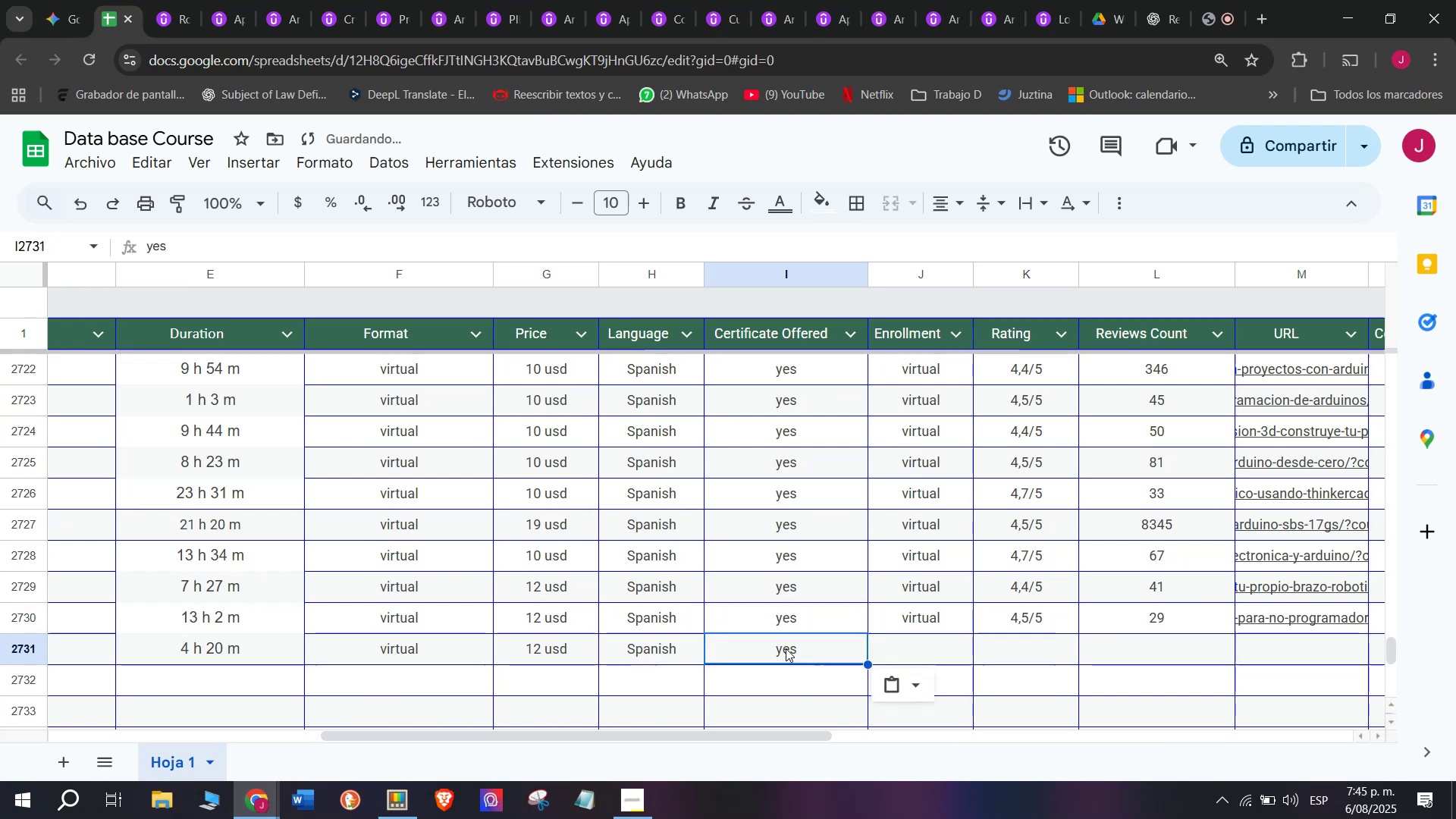 
triple_click([786, 647])
 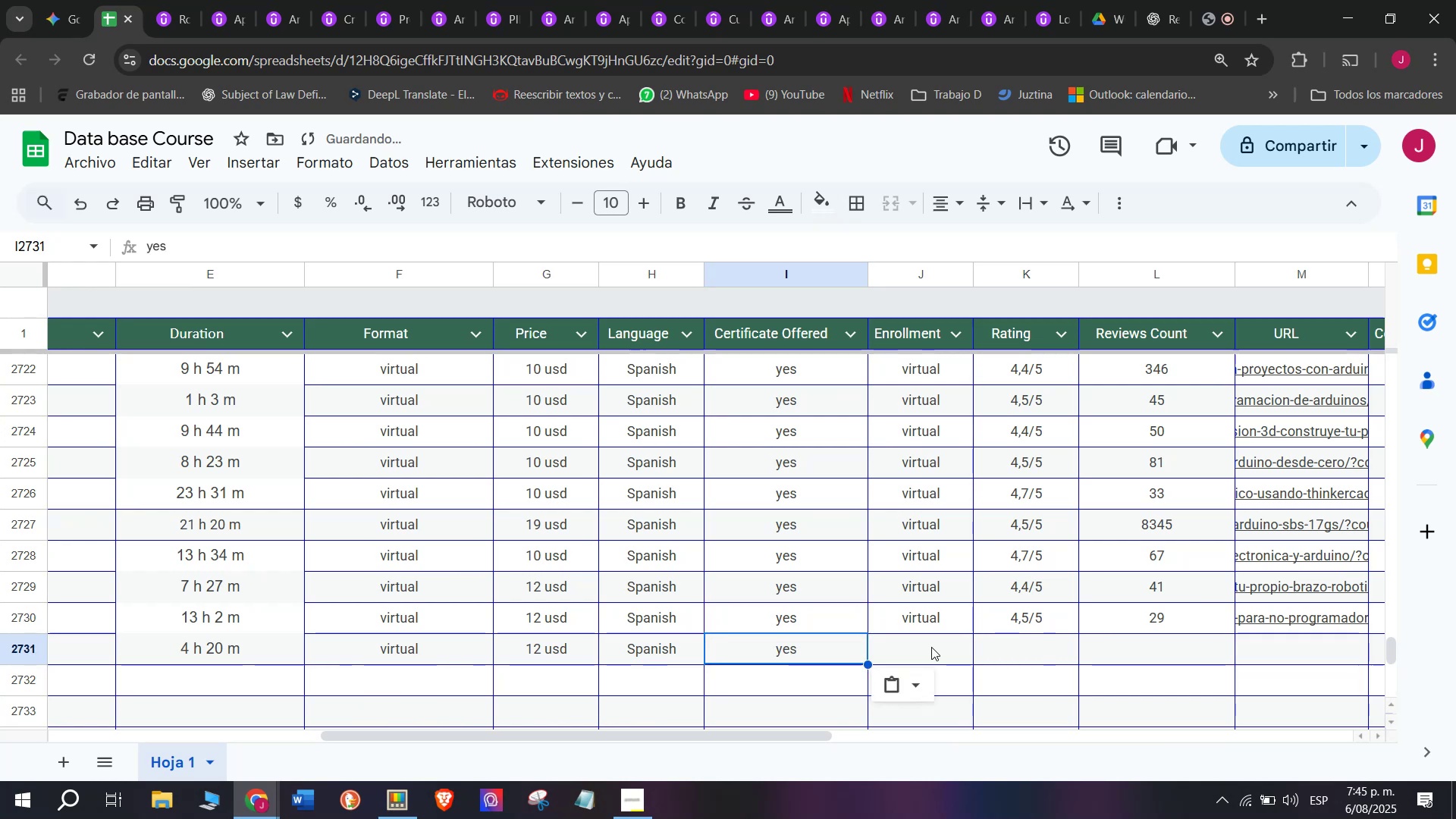 
triple_click([931, 647])
 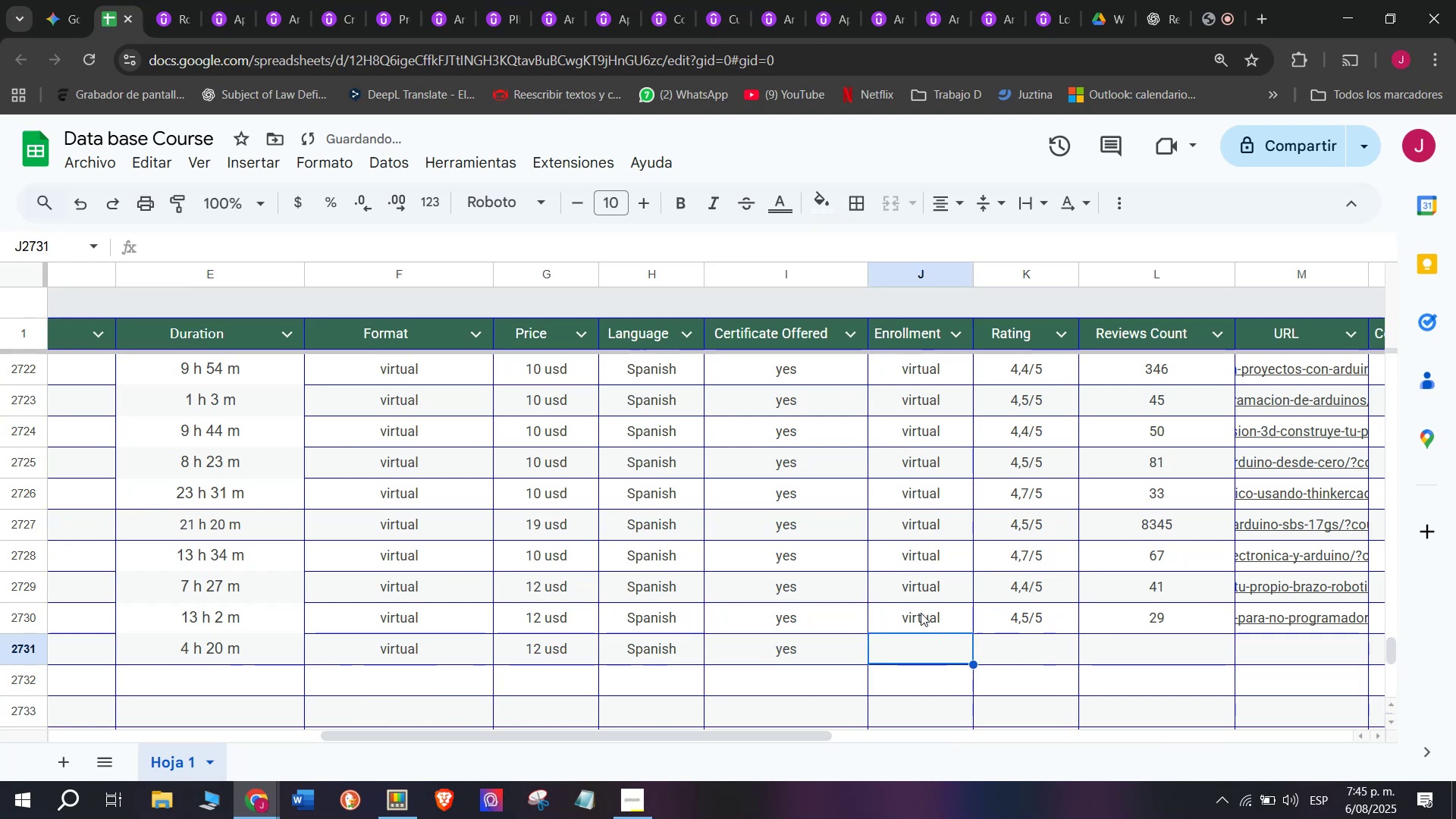 
key(Break)
 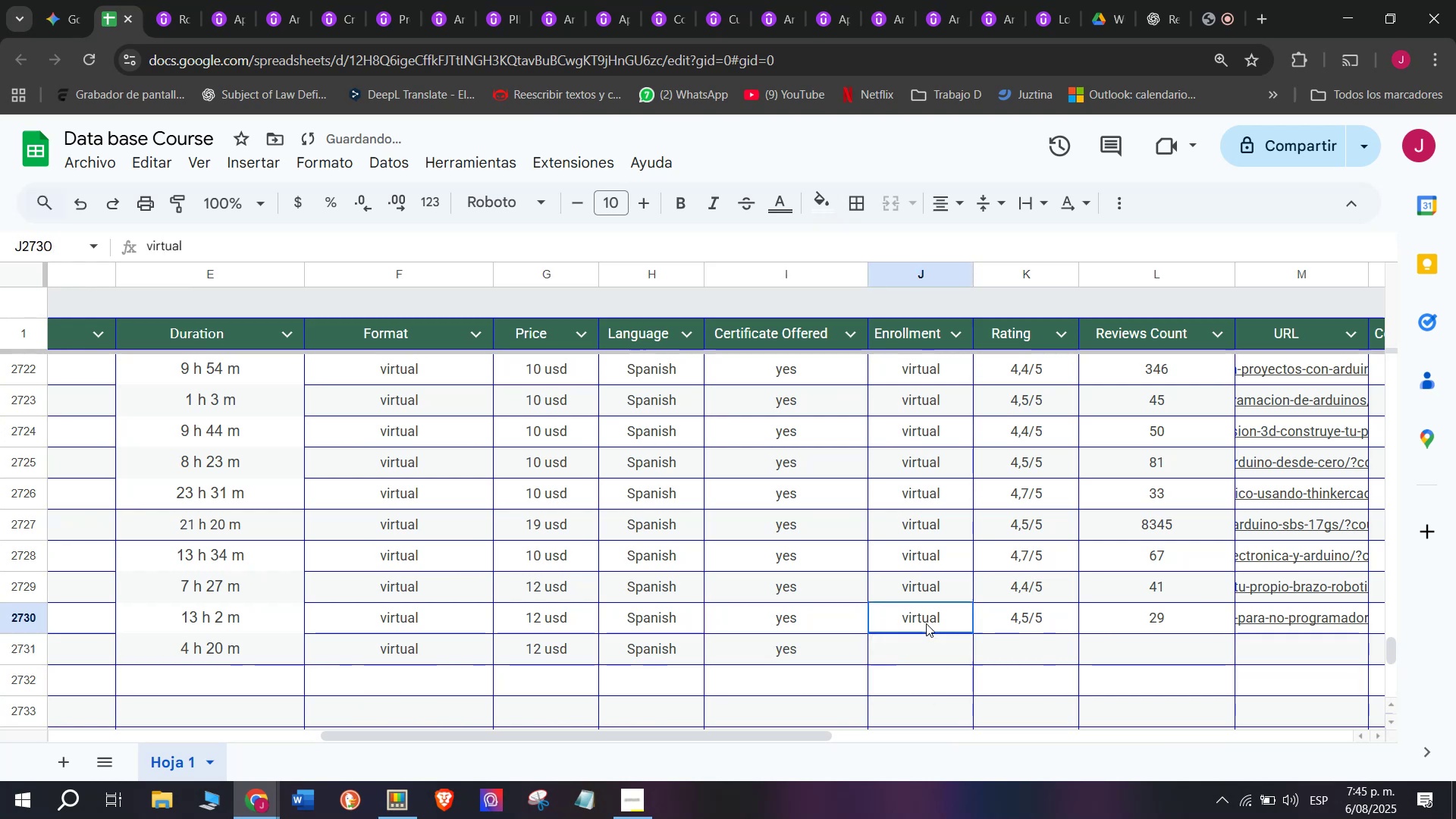 
key(Control+ControlLeft)
 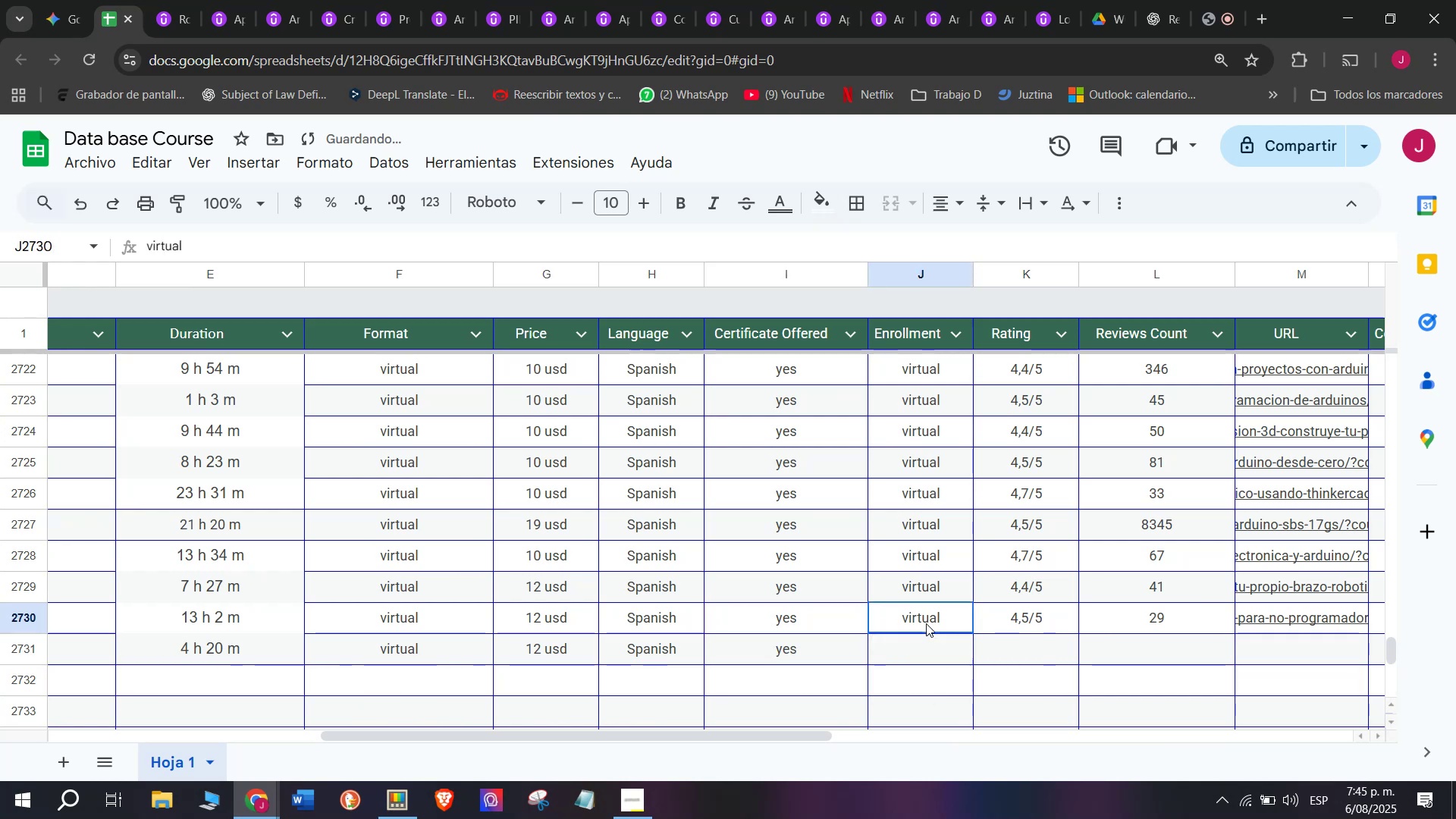 
key(Control+C)
 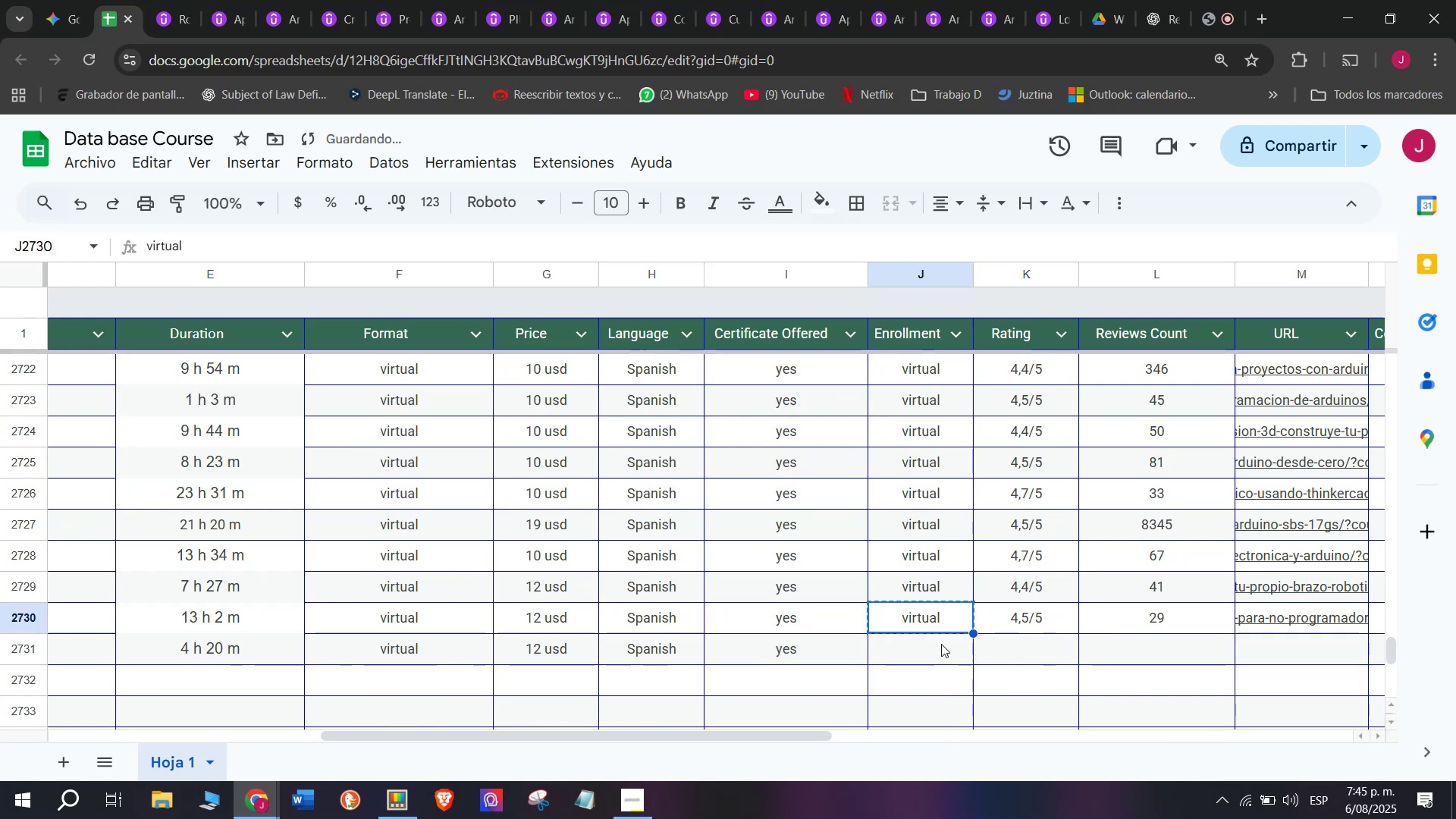 
triple_click([941, 644])
 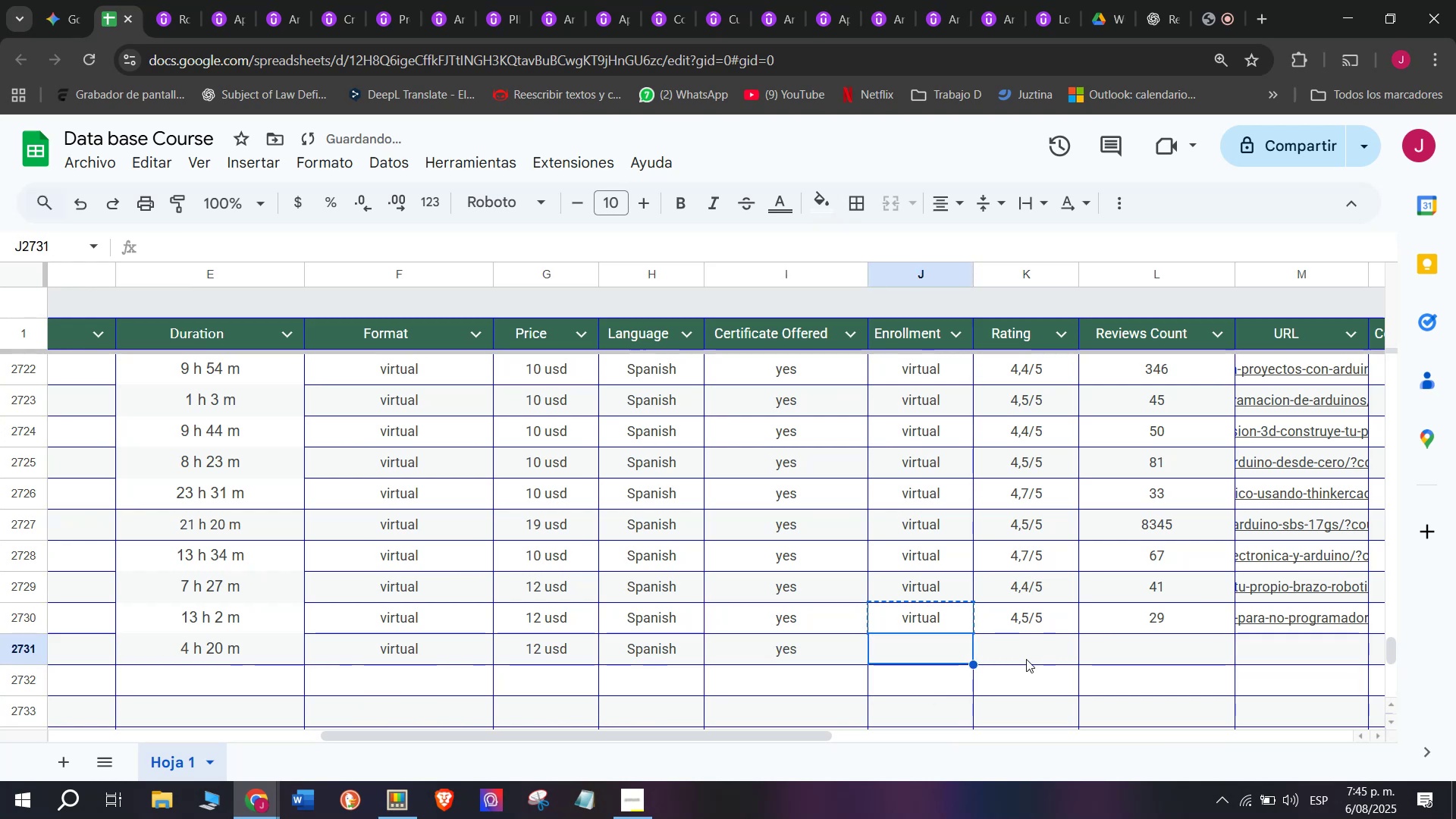 
key(Z)
 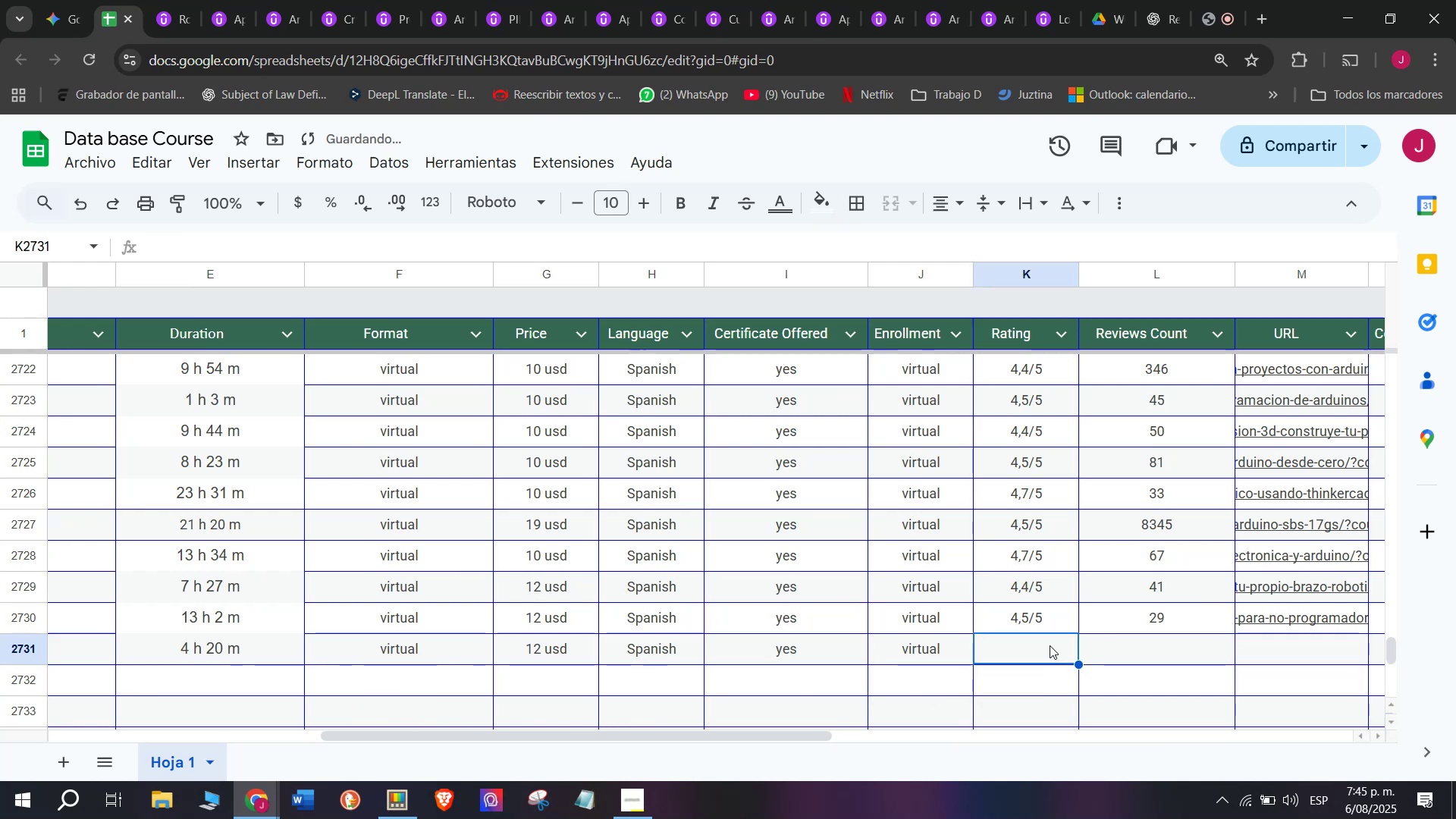 
key(Control+ControlLeft)
 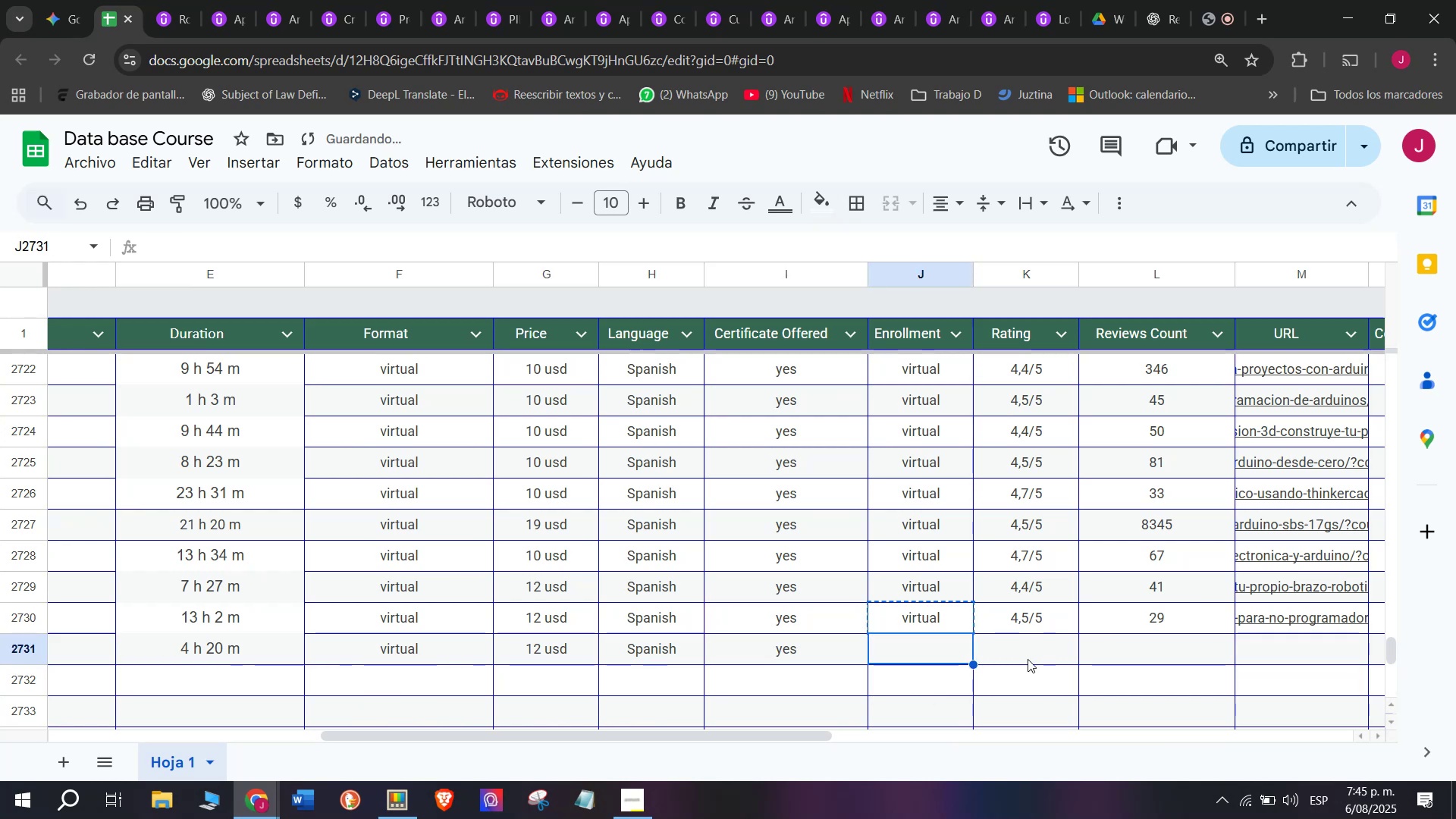 
key(Control+V)
 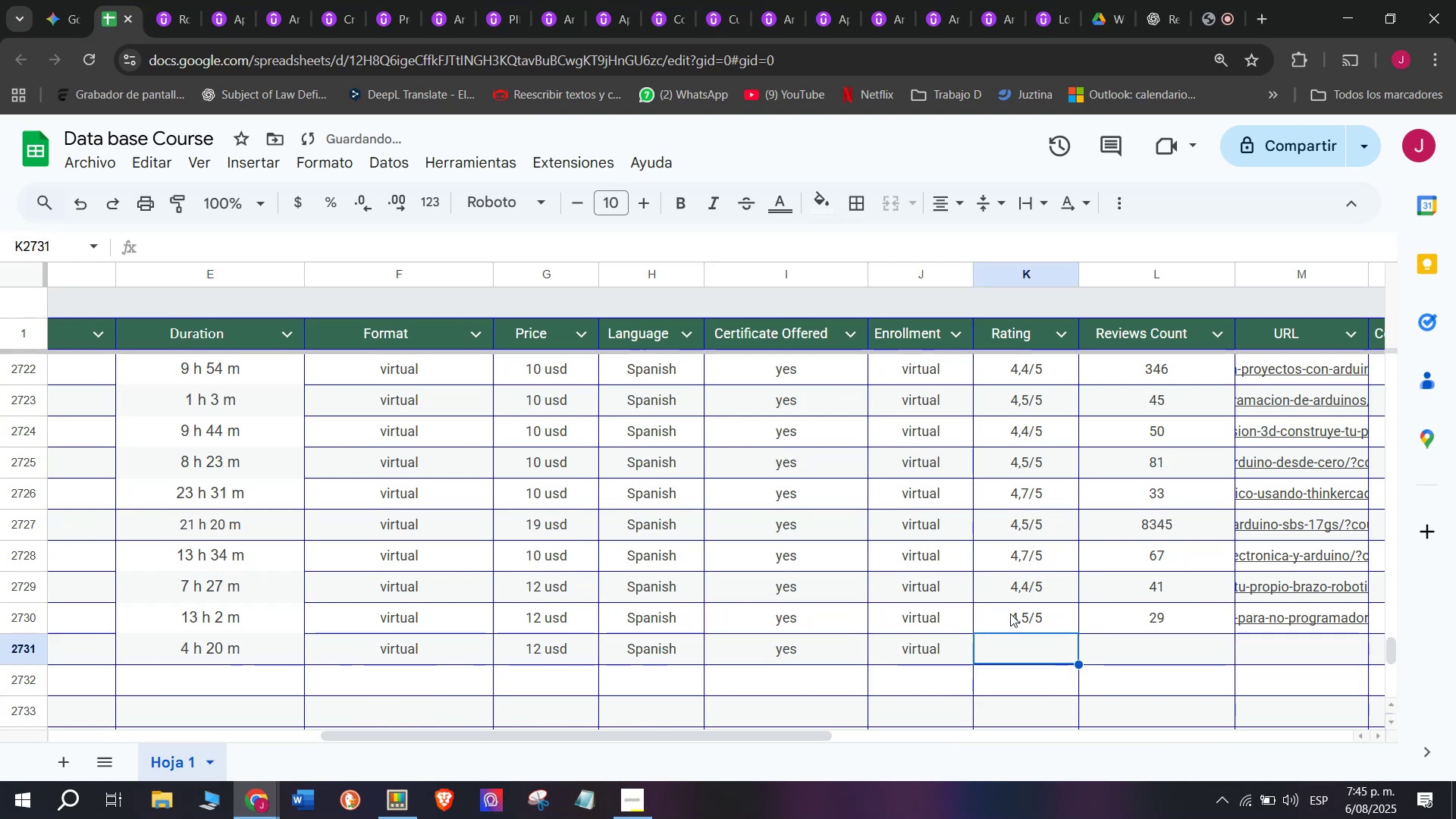 
double_click([1010, 613])
 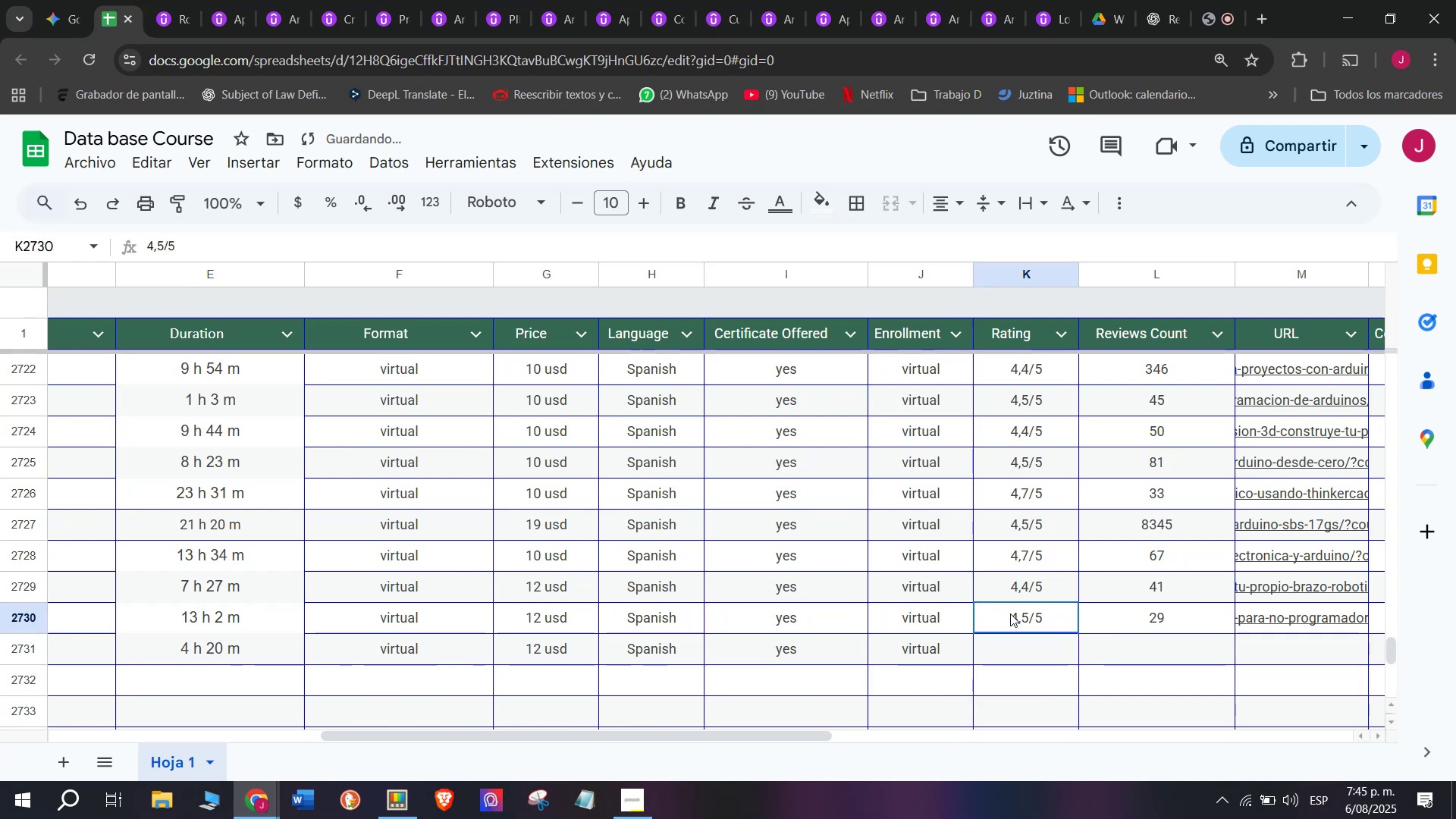 
key(Control+ControlLeft)
 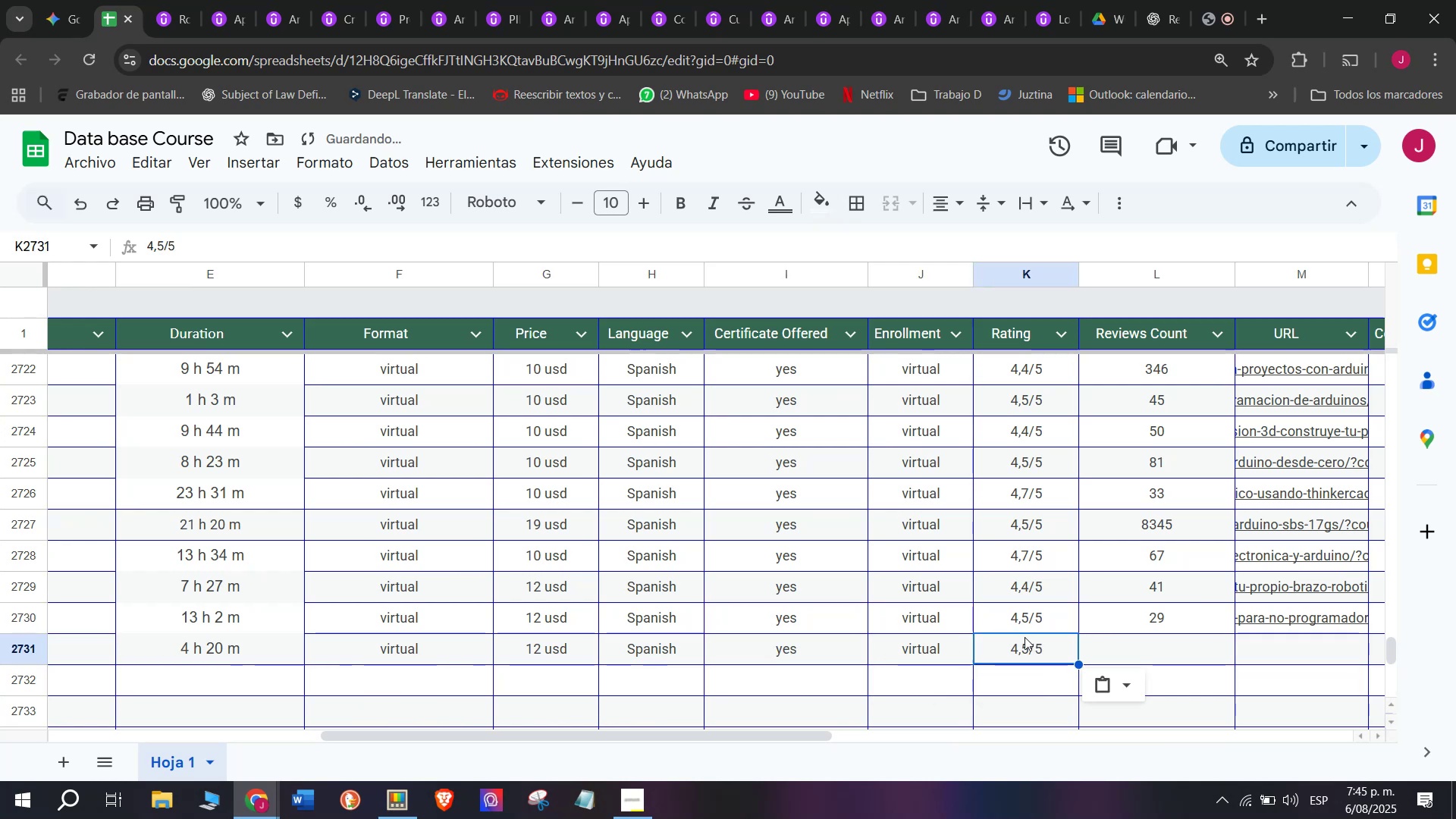 
key(Break)
 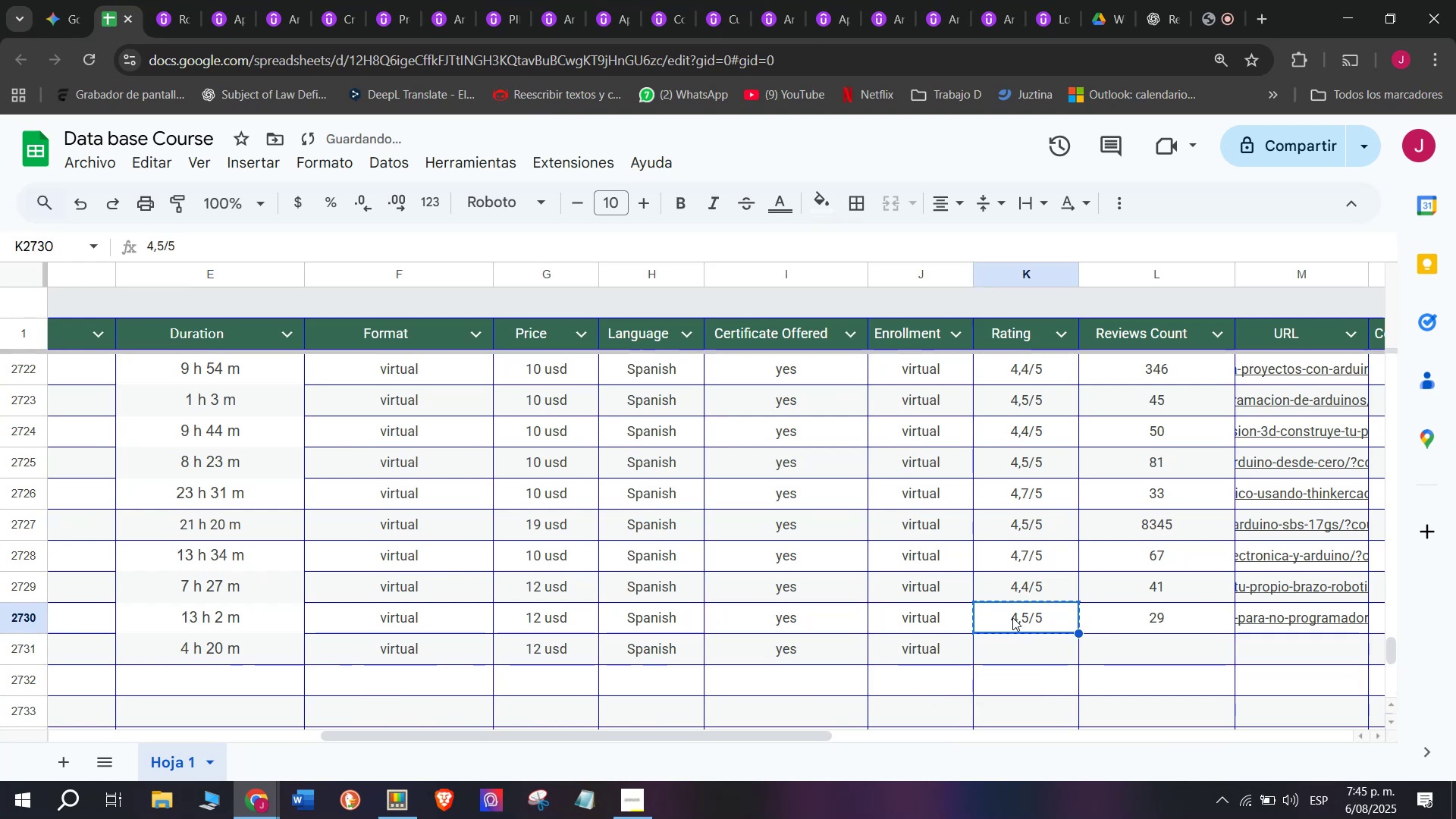 
key(Control+C)
 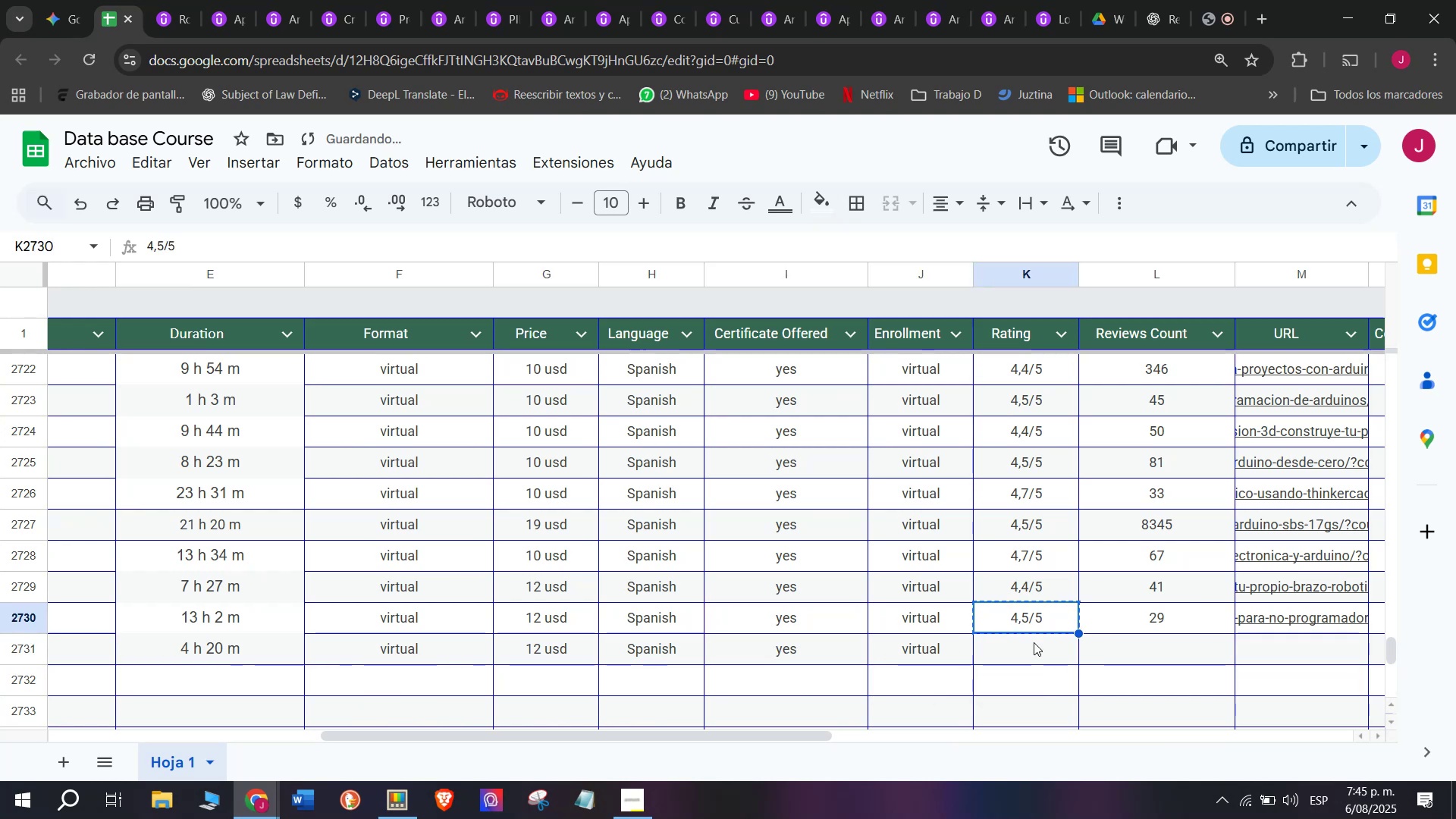 
key(Control+ControlLeft)
 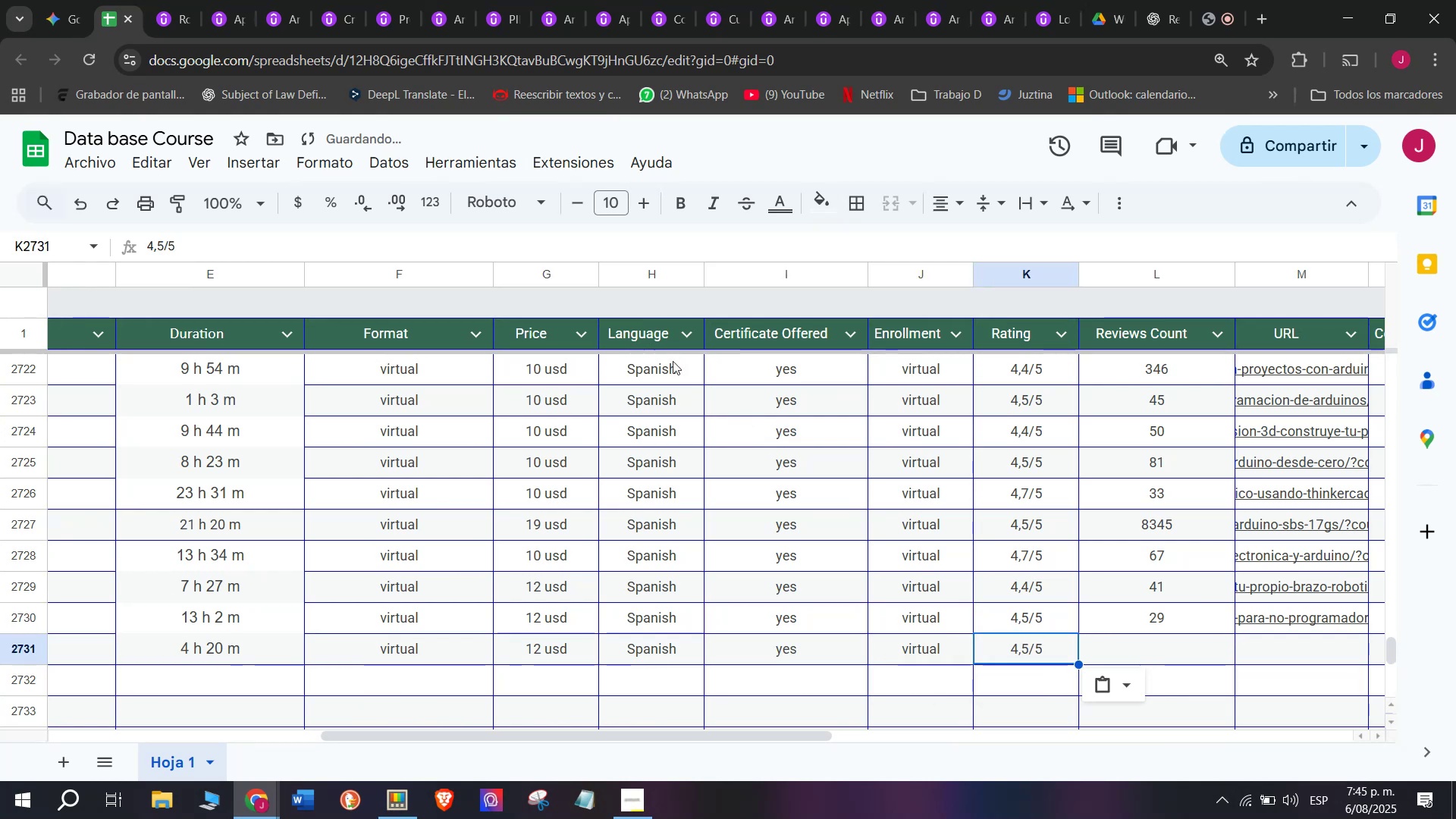 
key(Z)
 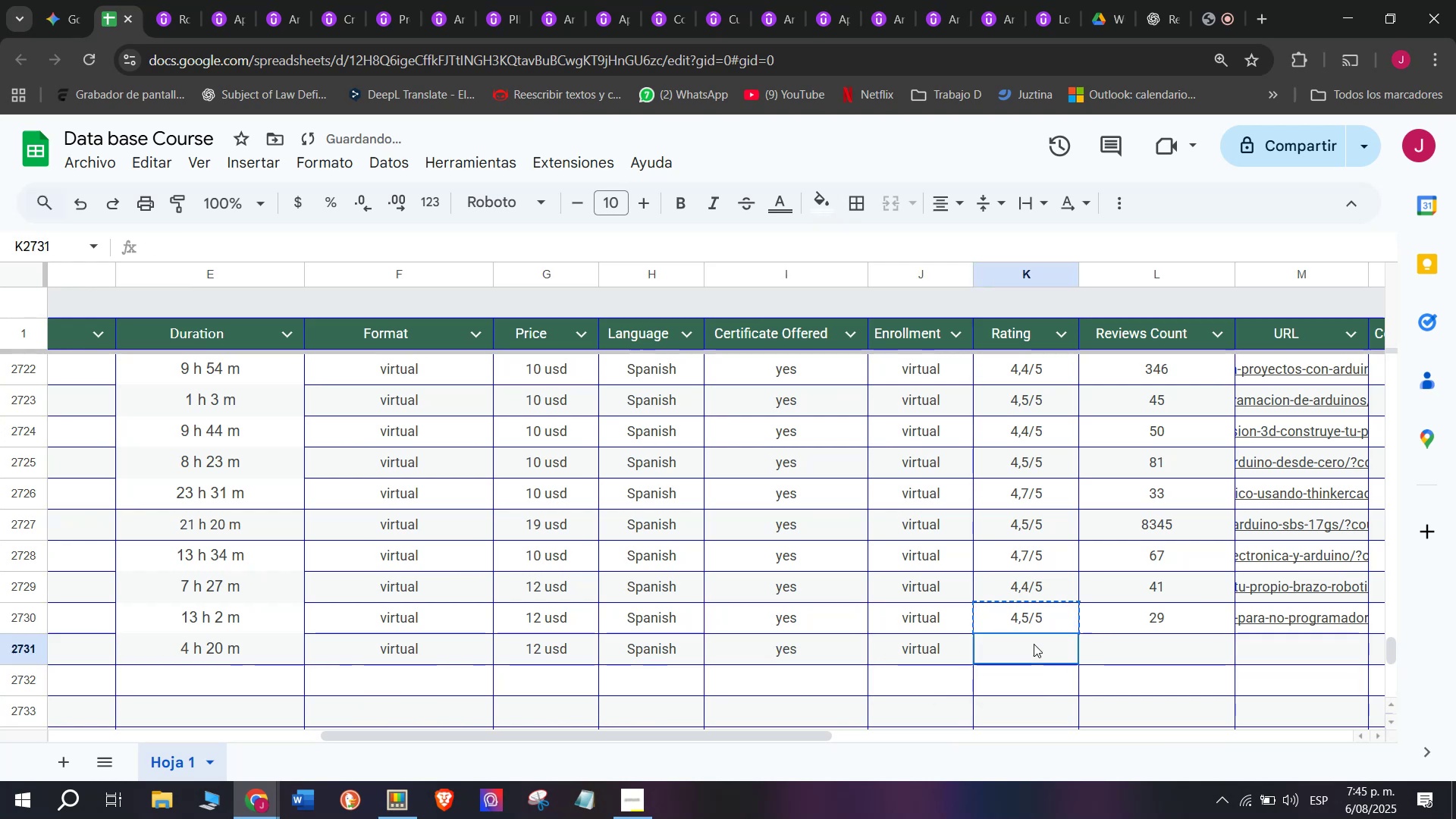 
key(Control+V)
 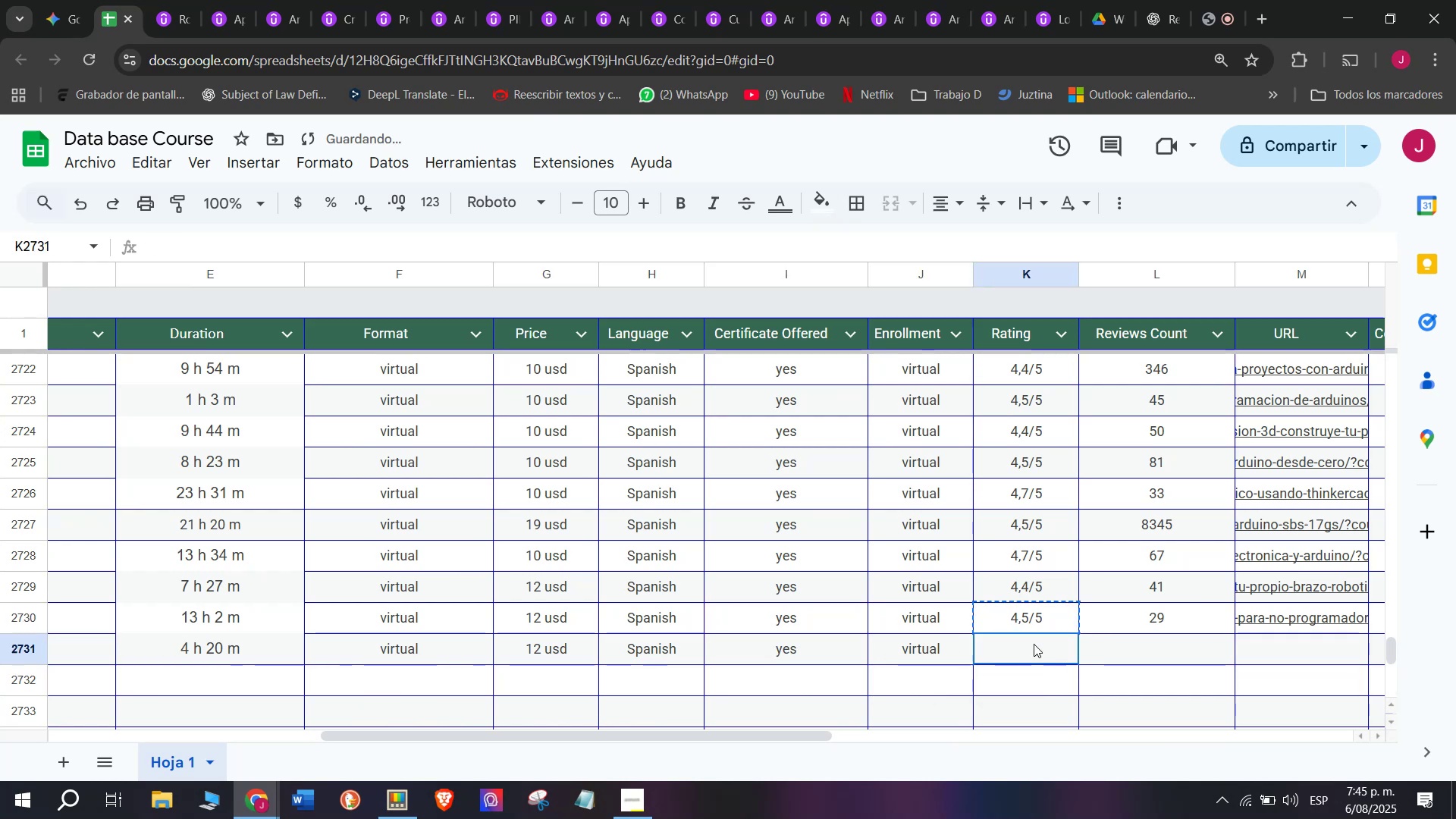 
triple_click([1034, 644])
 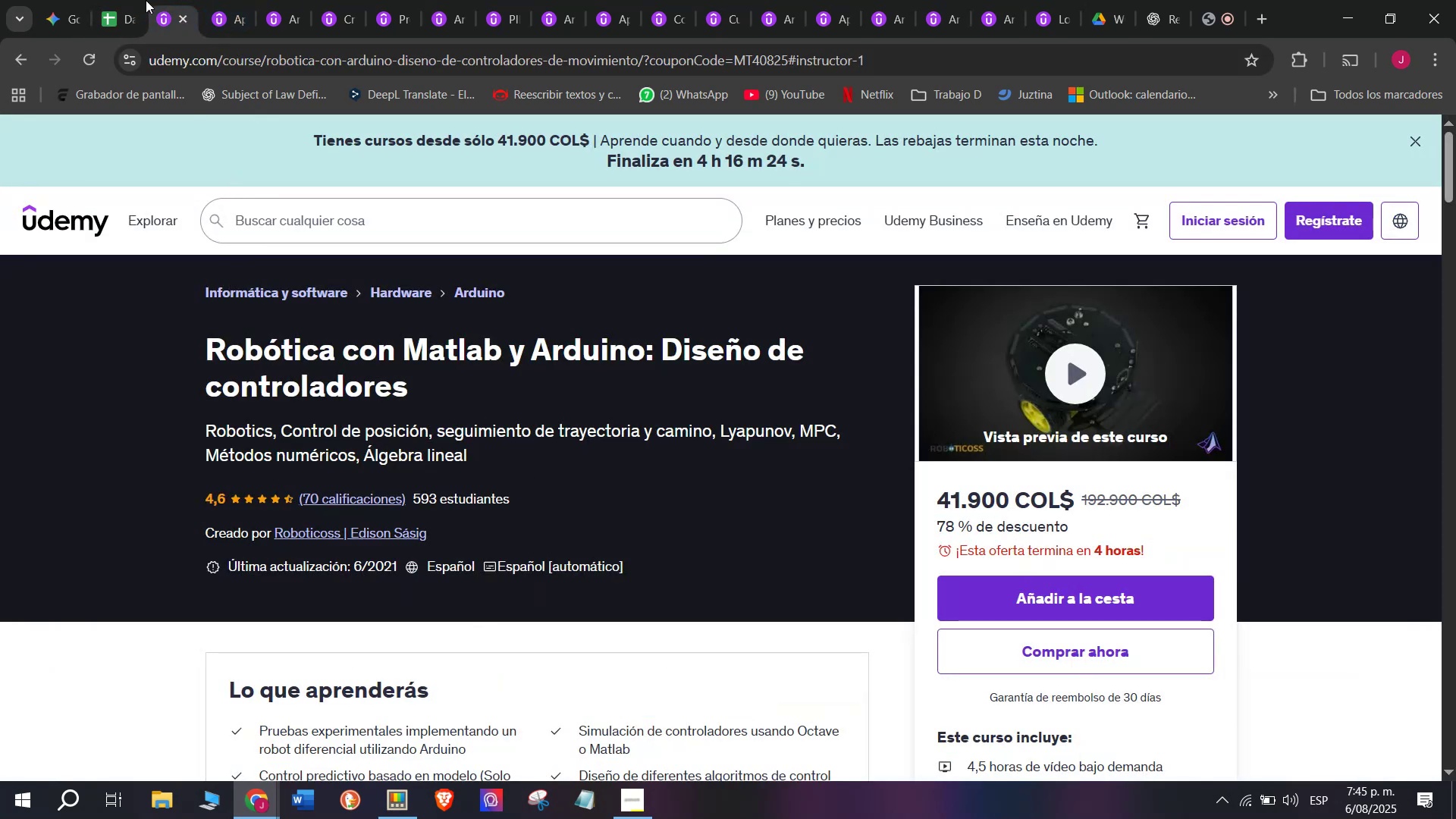 
double_click([110, 0])
 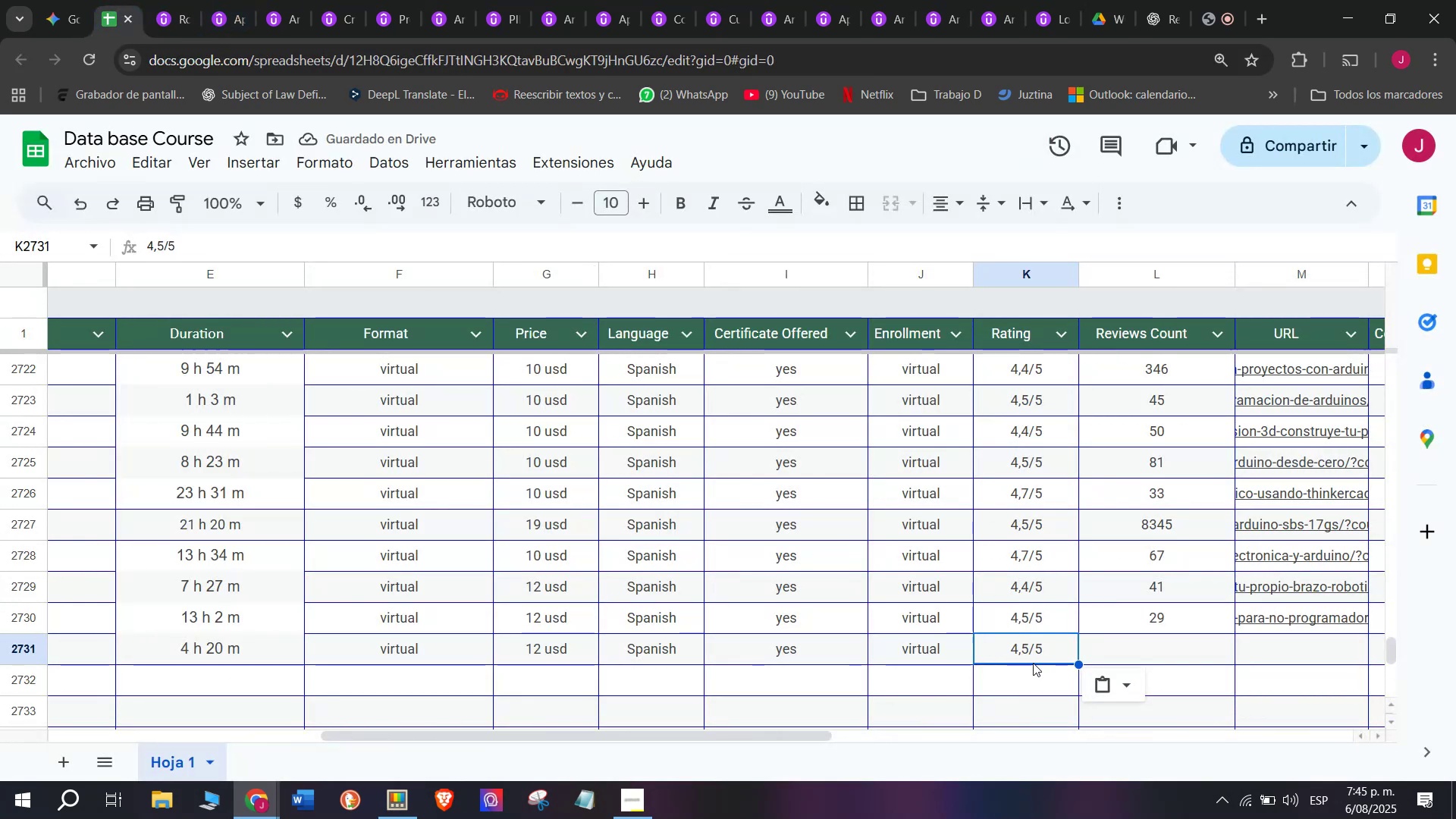 
double_click([1031, 660])
 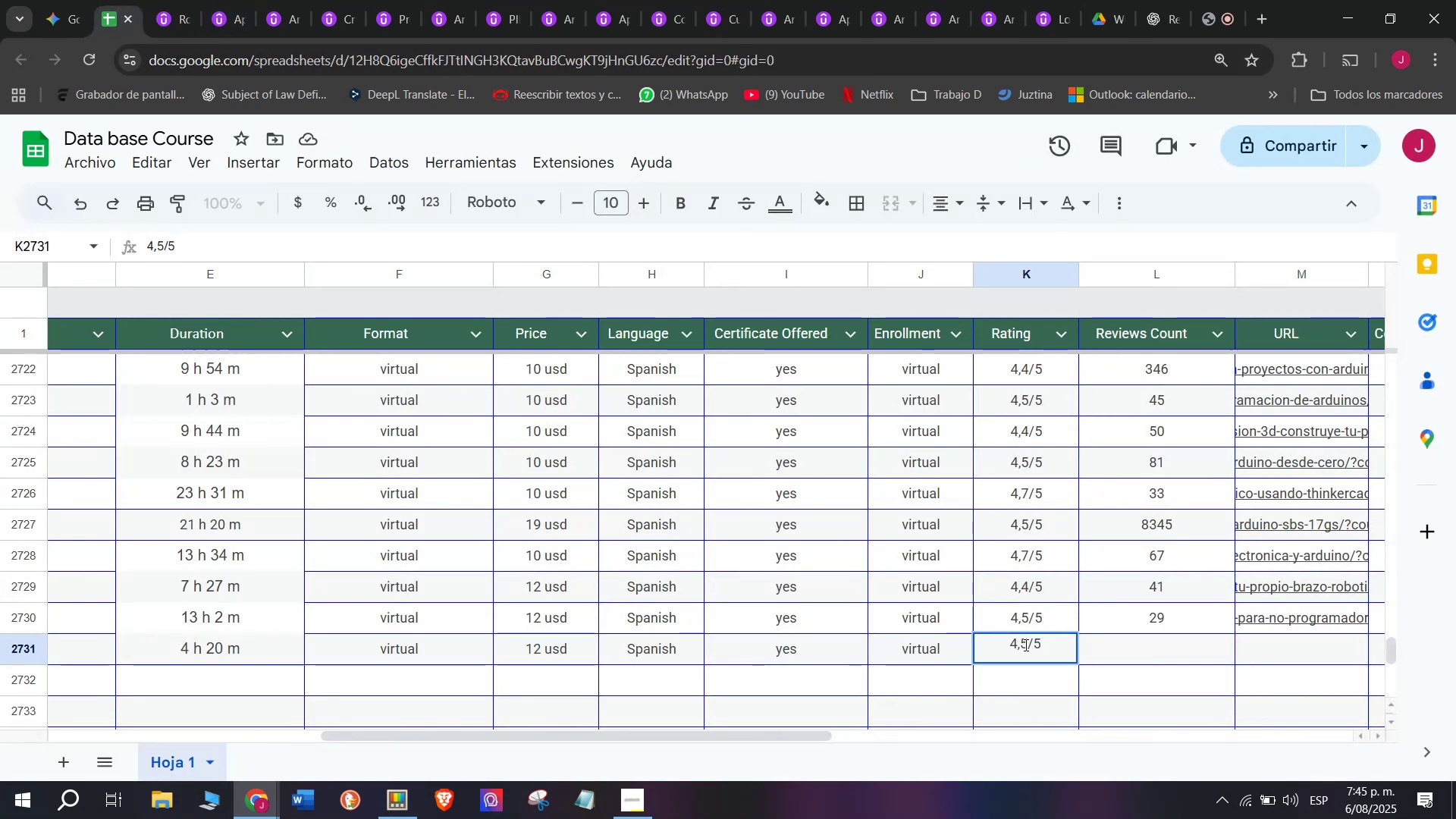 
left_click([1024, 643])
 